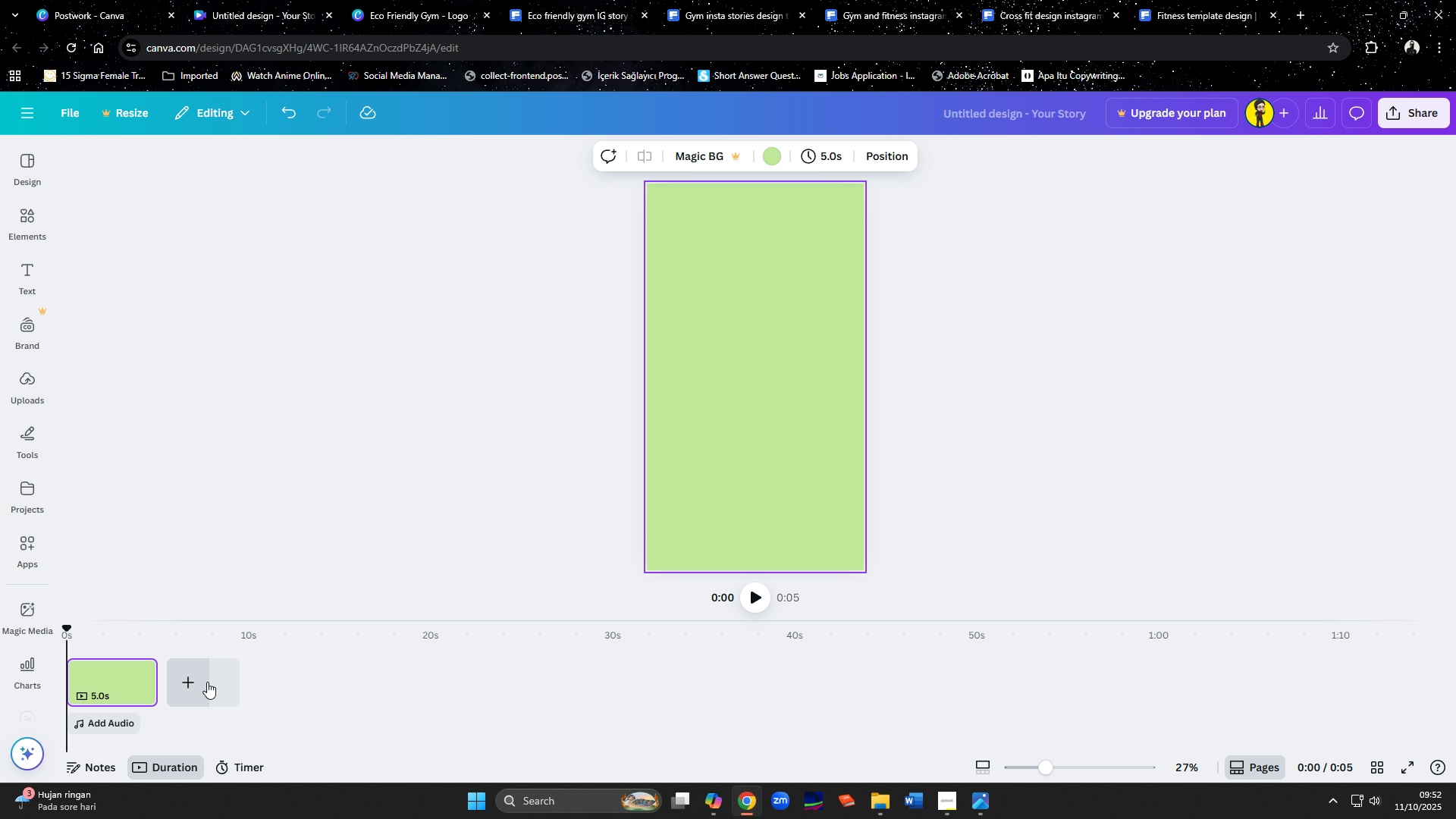 
left_click([193, 688])
 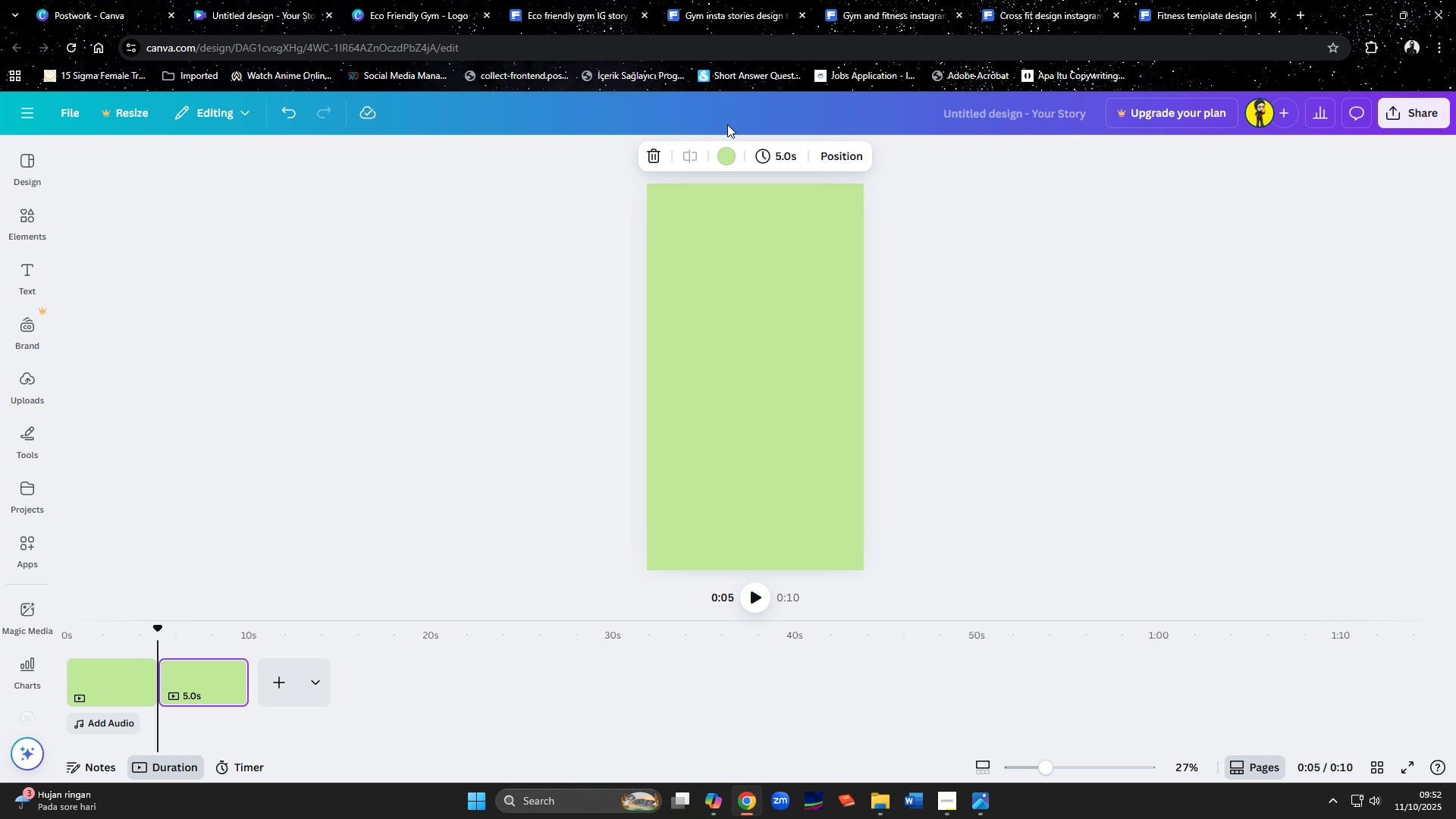 
left_click([728, 152])
 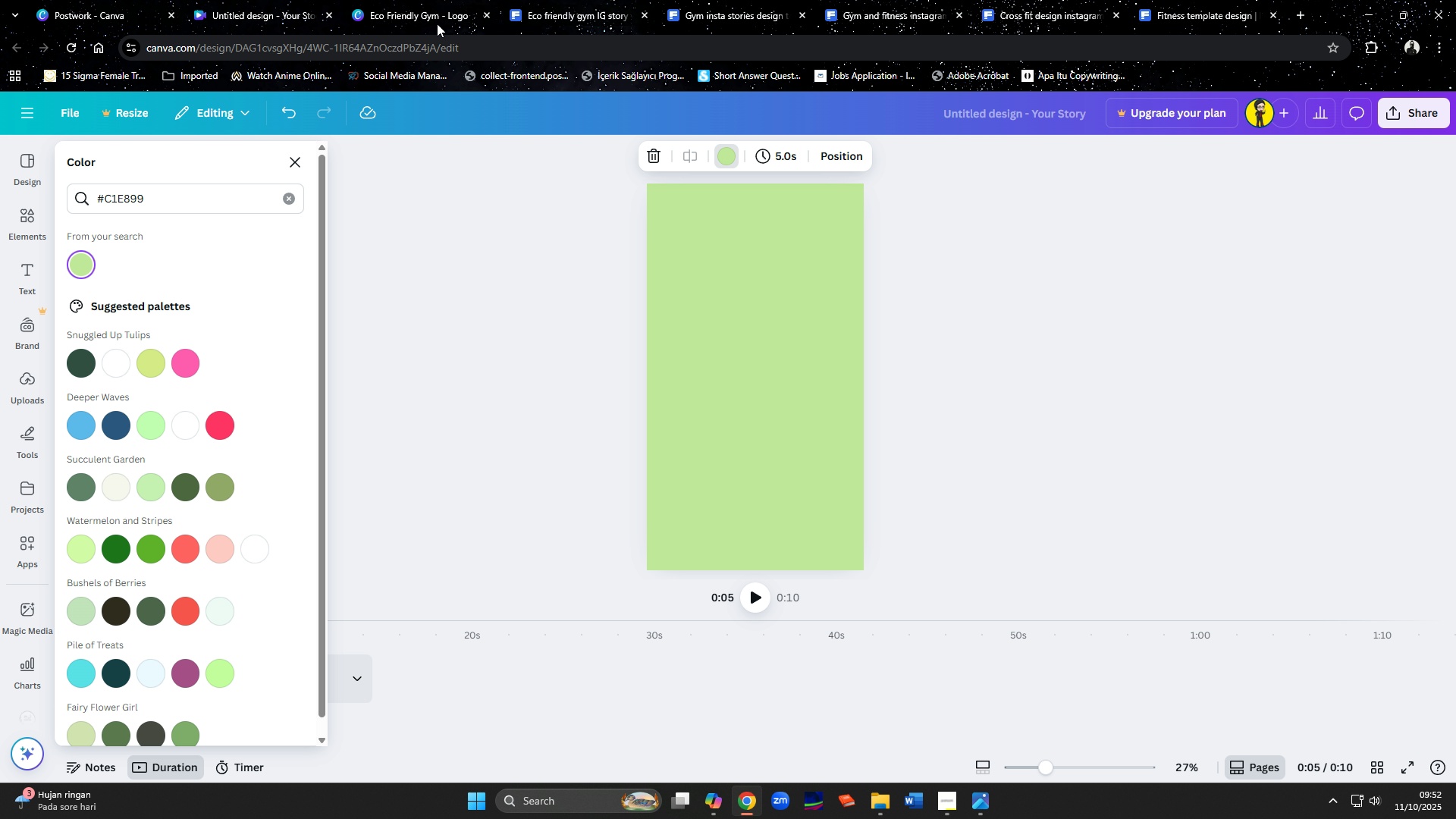 
left_click([435, 17])
 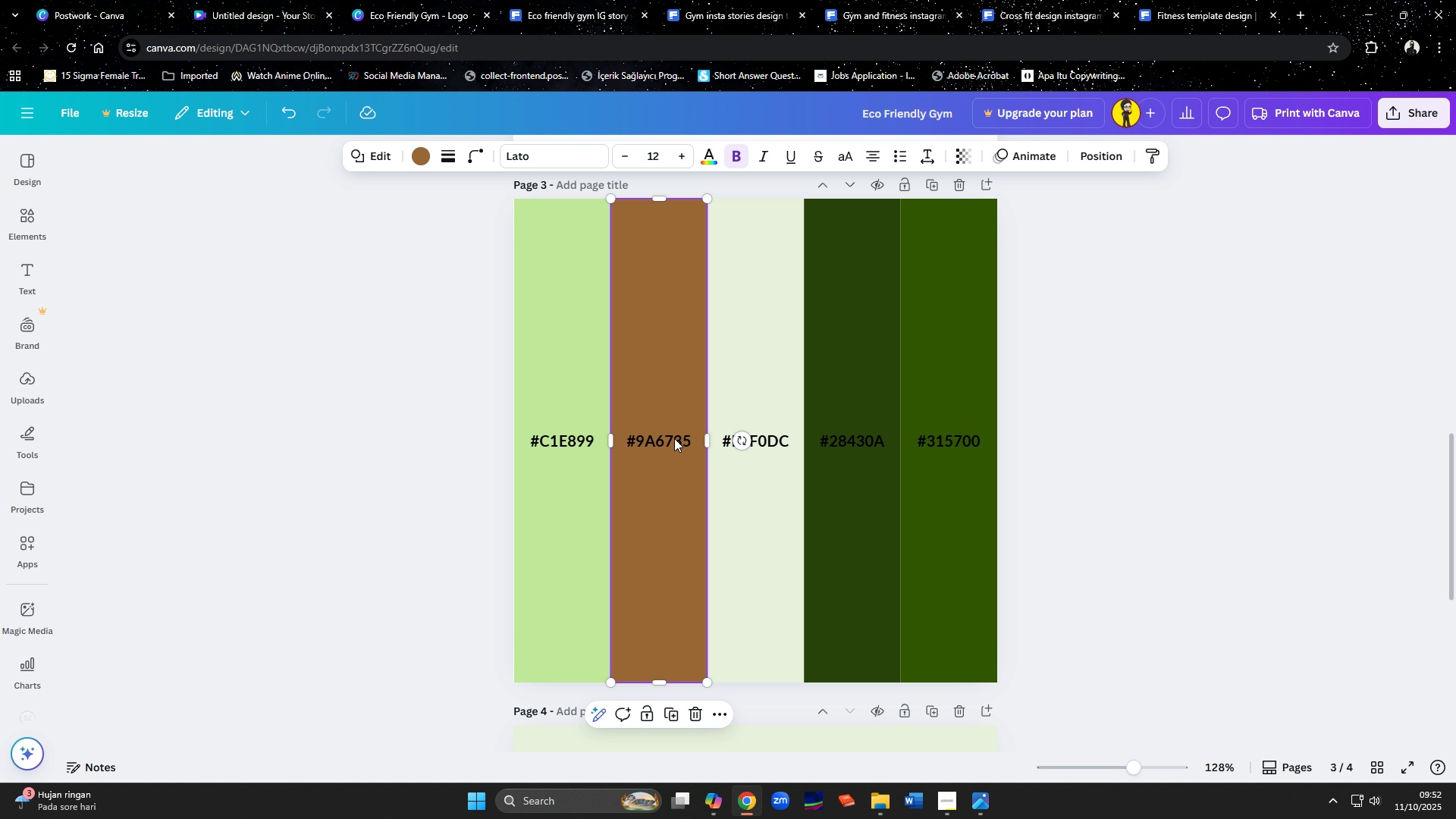 
double_click([674, 438])
 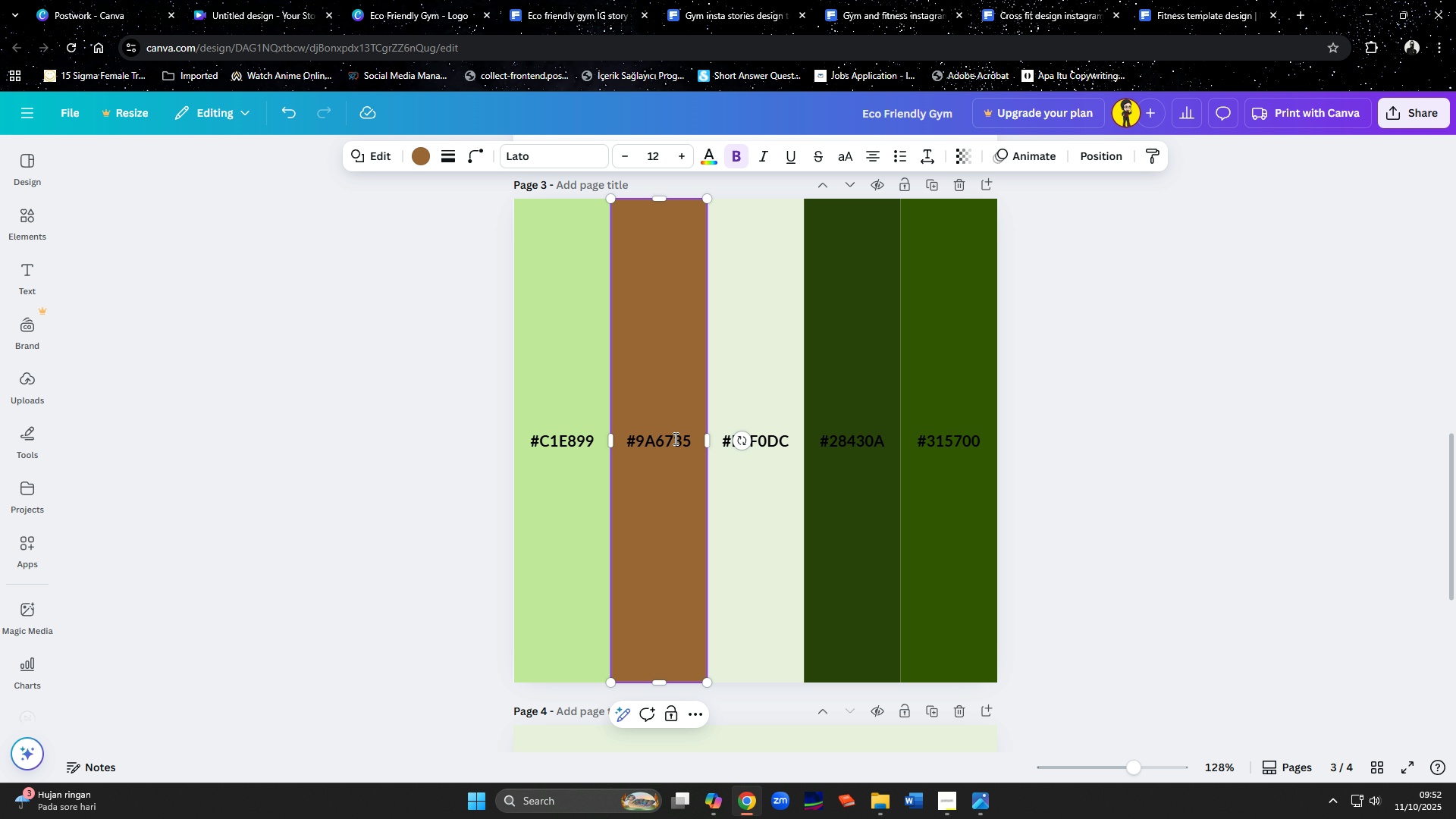 
key(Control+A)
 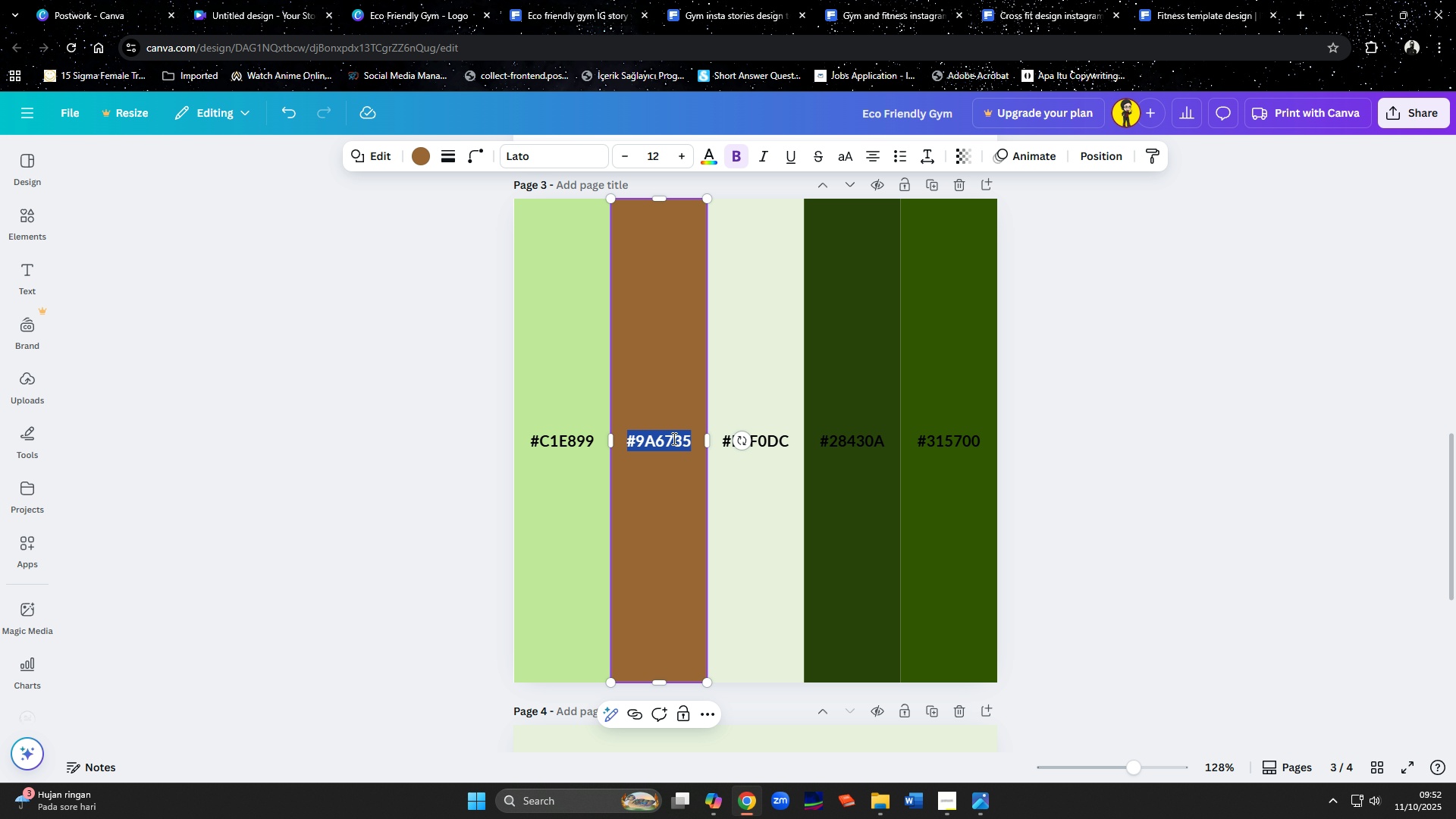 
key(Control+C)
 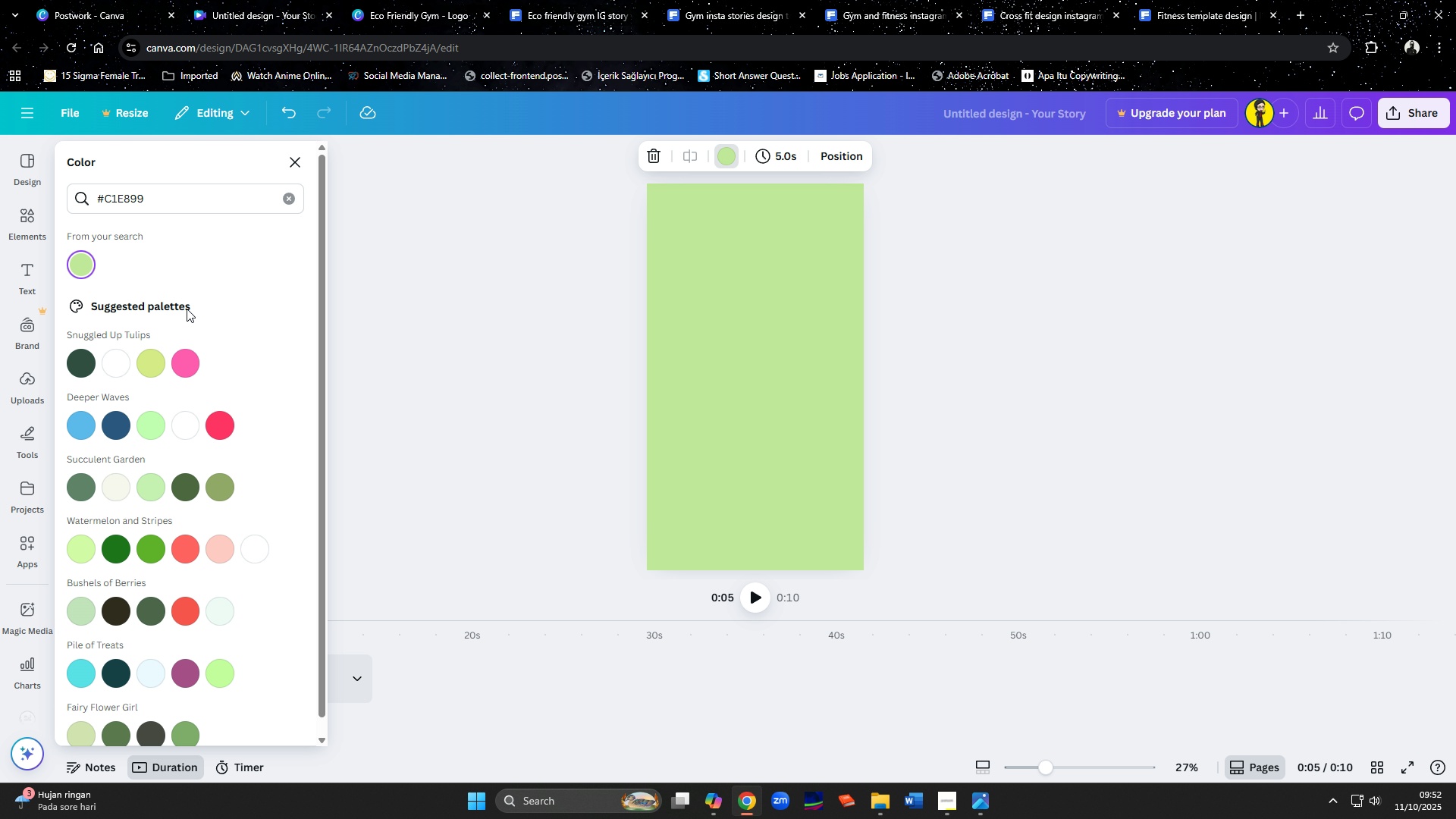 
left_click_drag(start_coordinate=[161, 201], to_coordinate=[62, 199])
 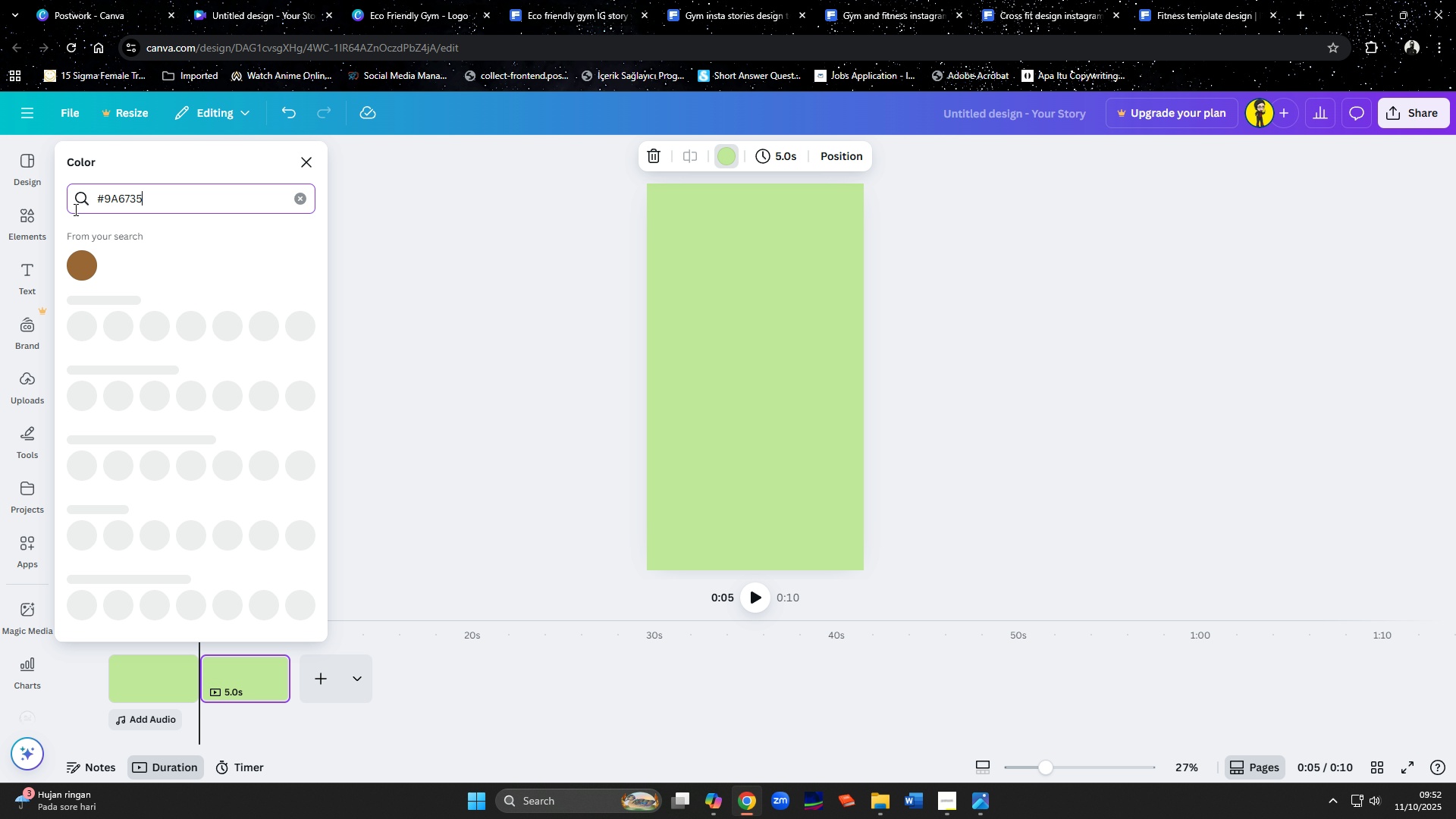 
key(Control+V)
 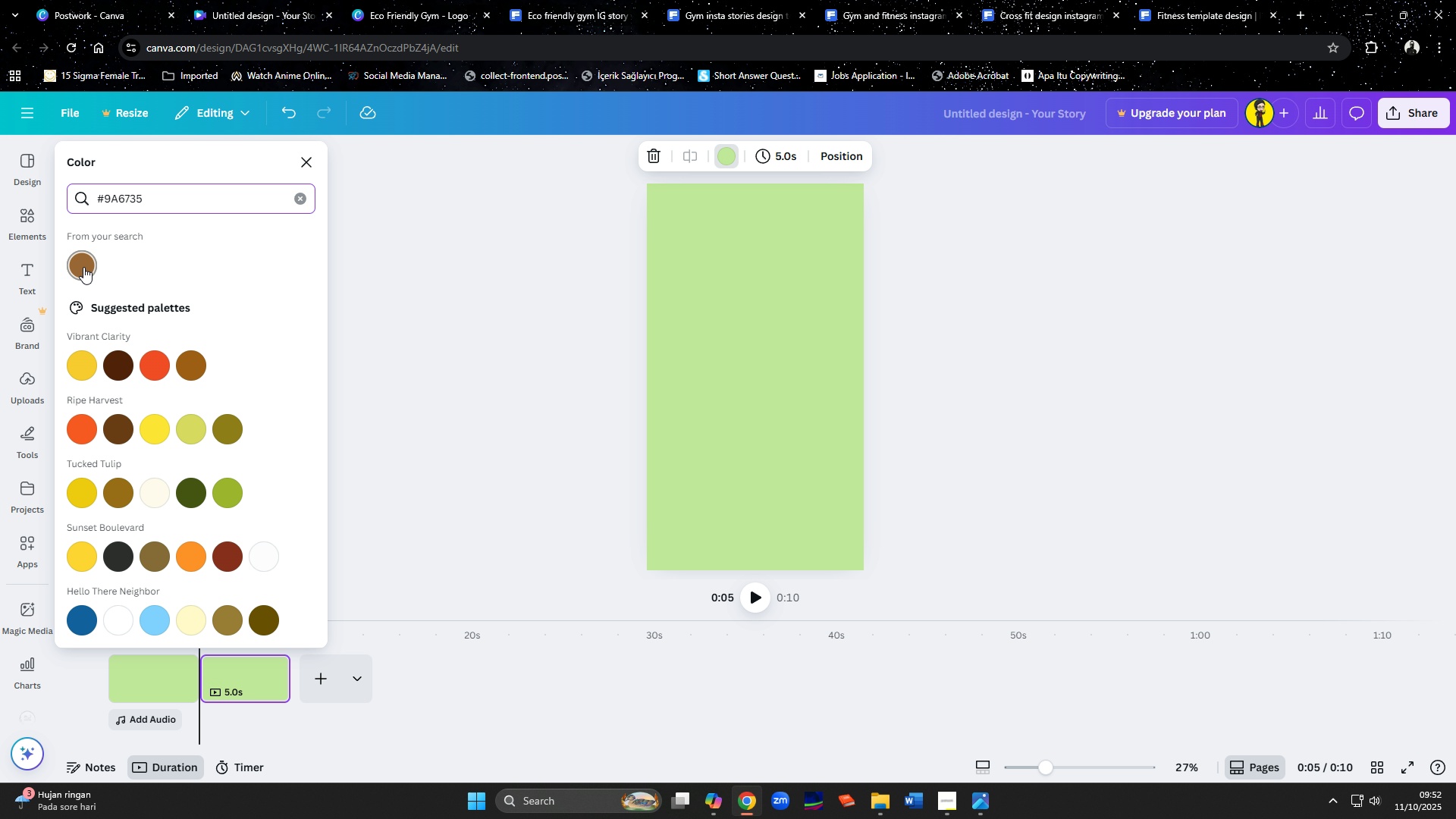 
left_click([83, 267])
 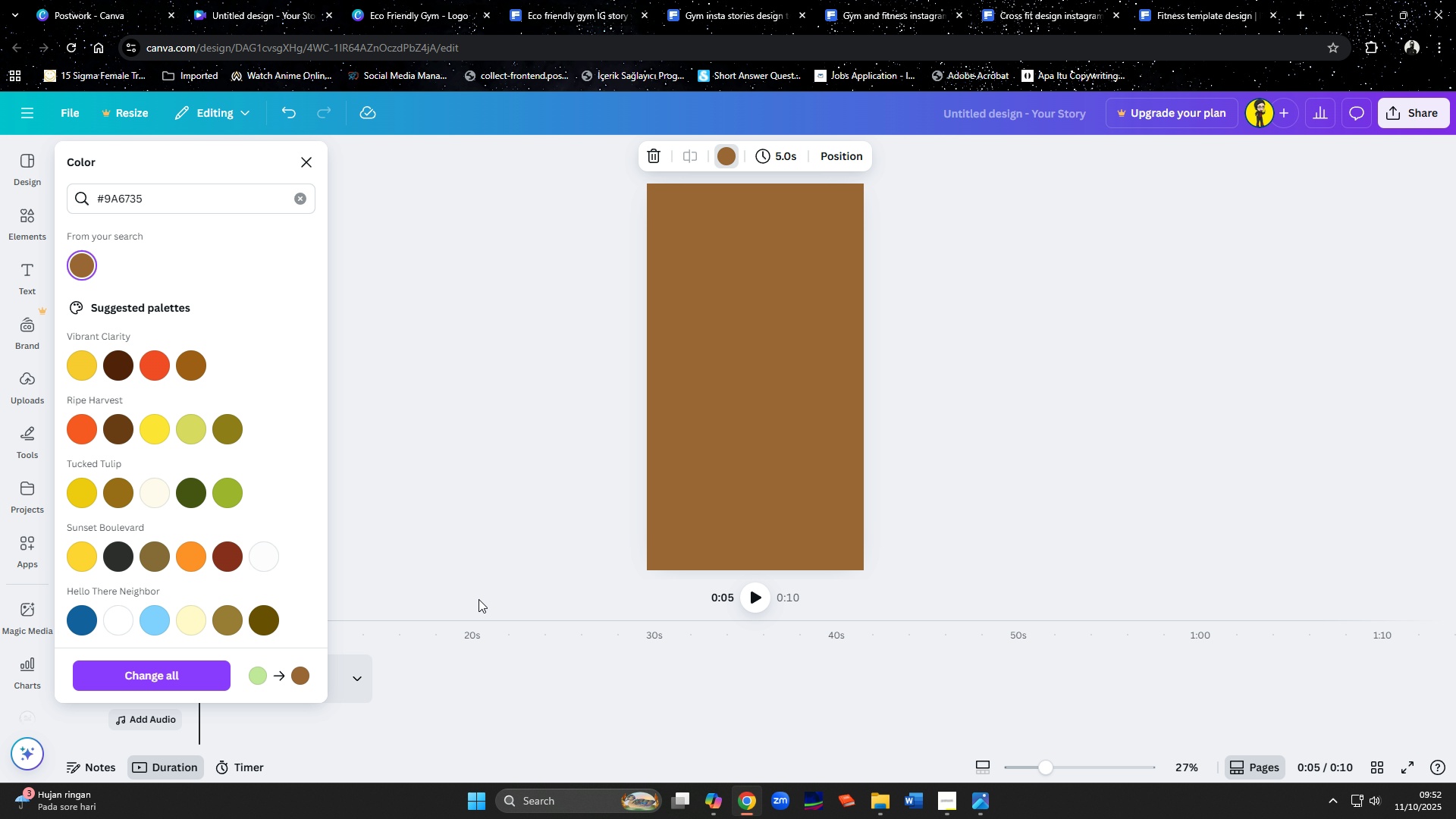 
left_click([487, 564])
 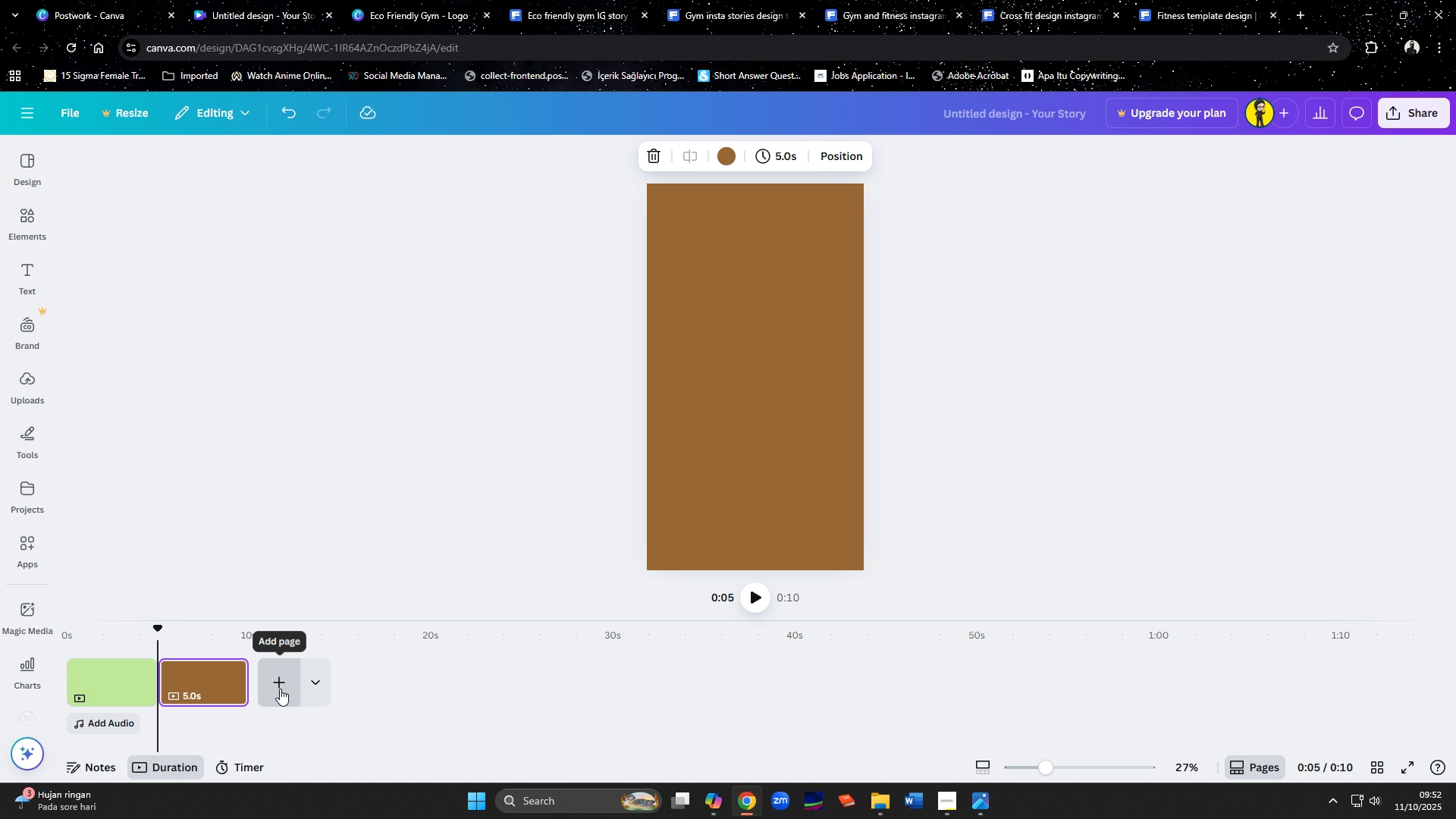 
left_click([280, 689])
 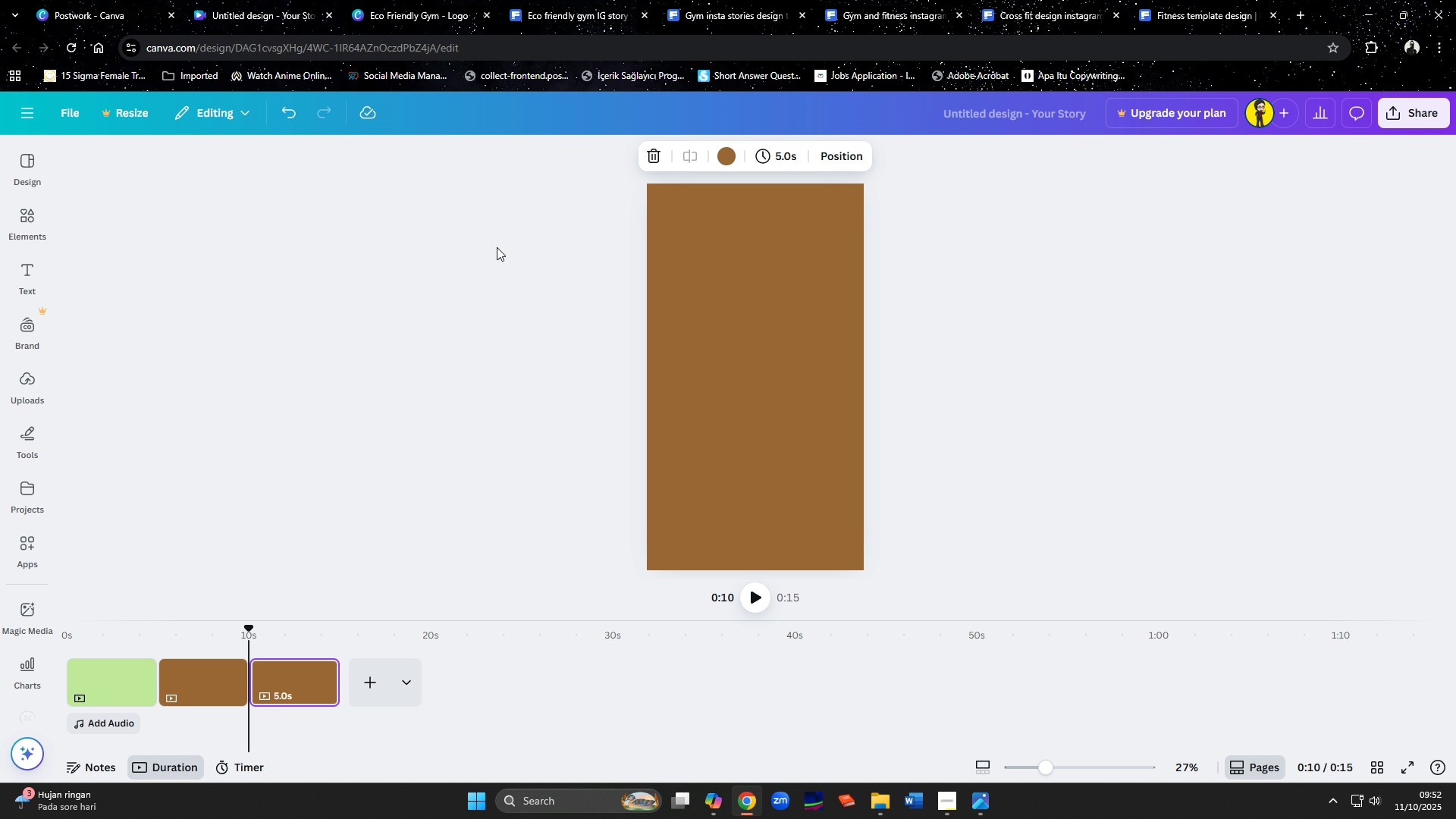 
wait(6.11)
 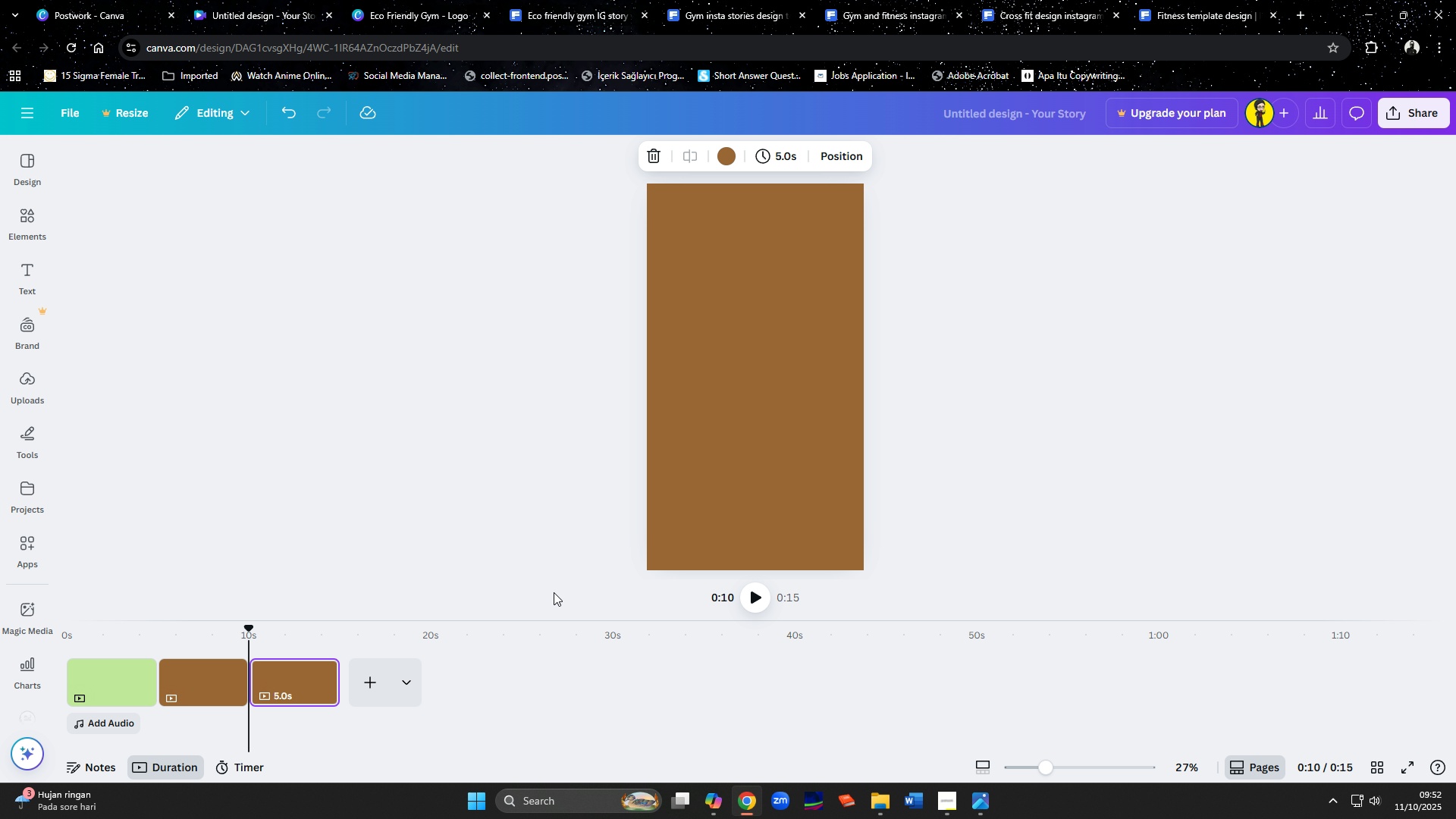 
left_click([430, 12])
 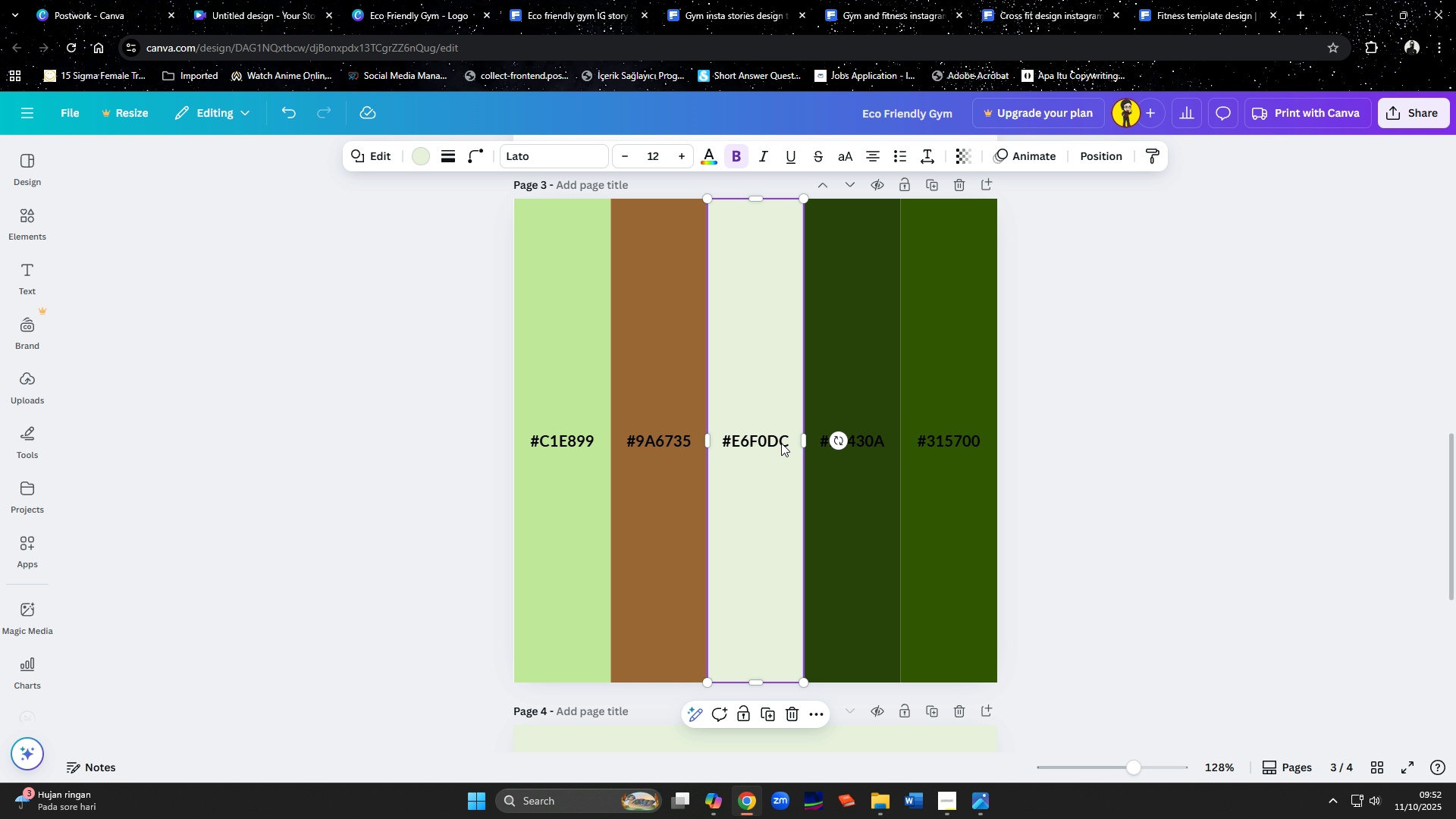 
double_click([781, 443])
 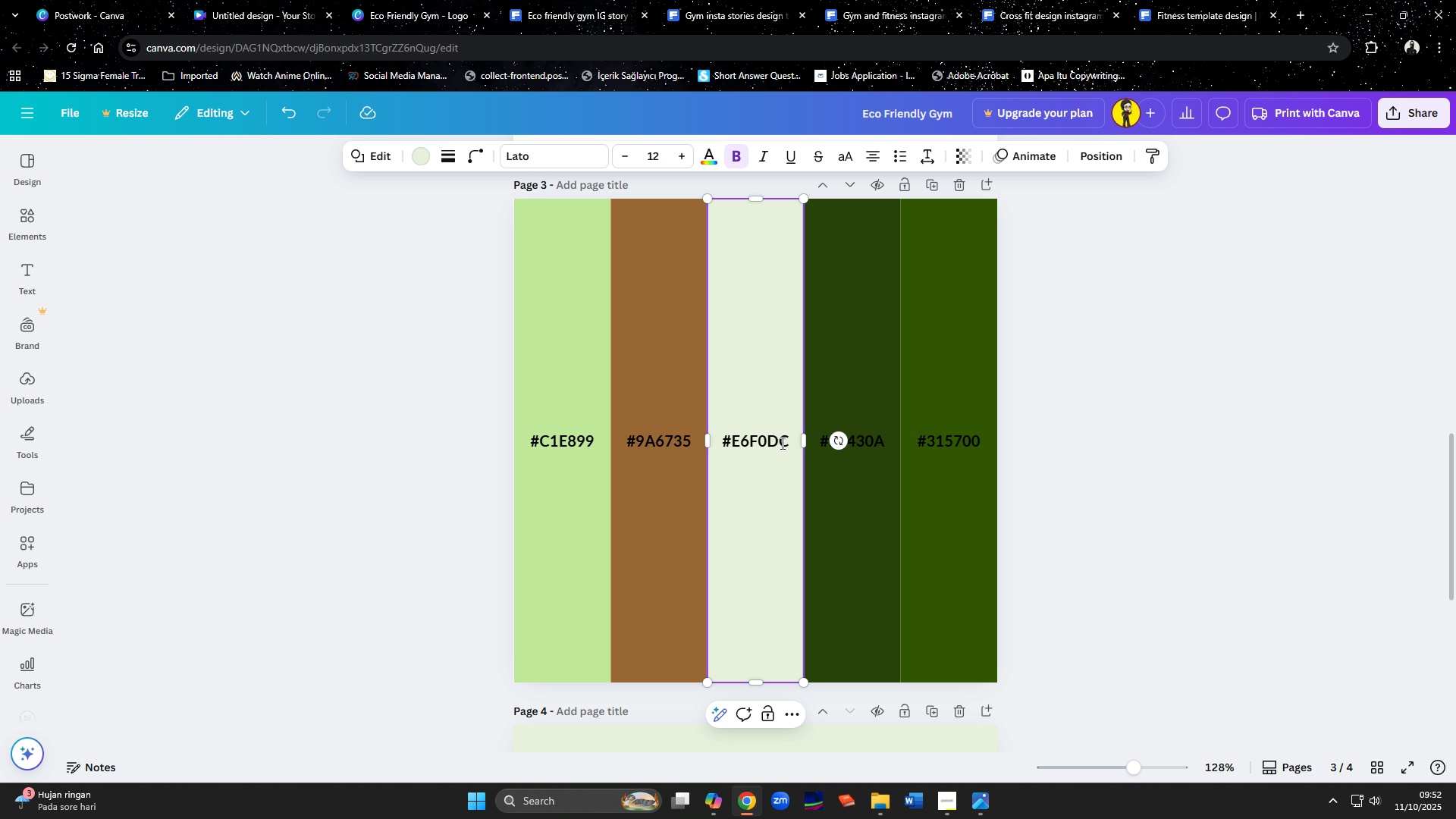 
key(Control+A)
 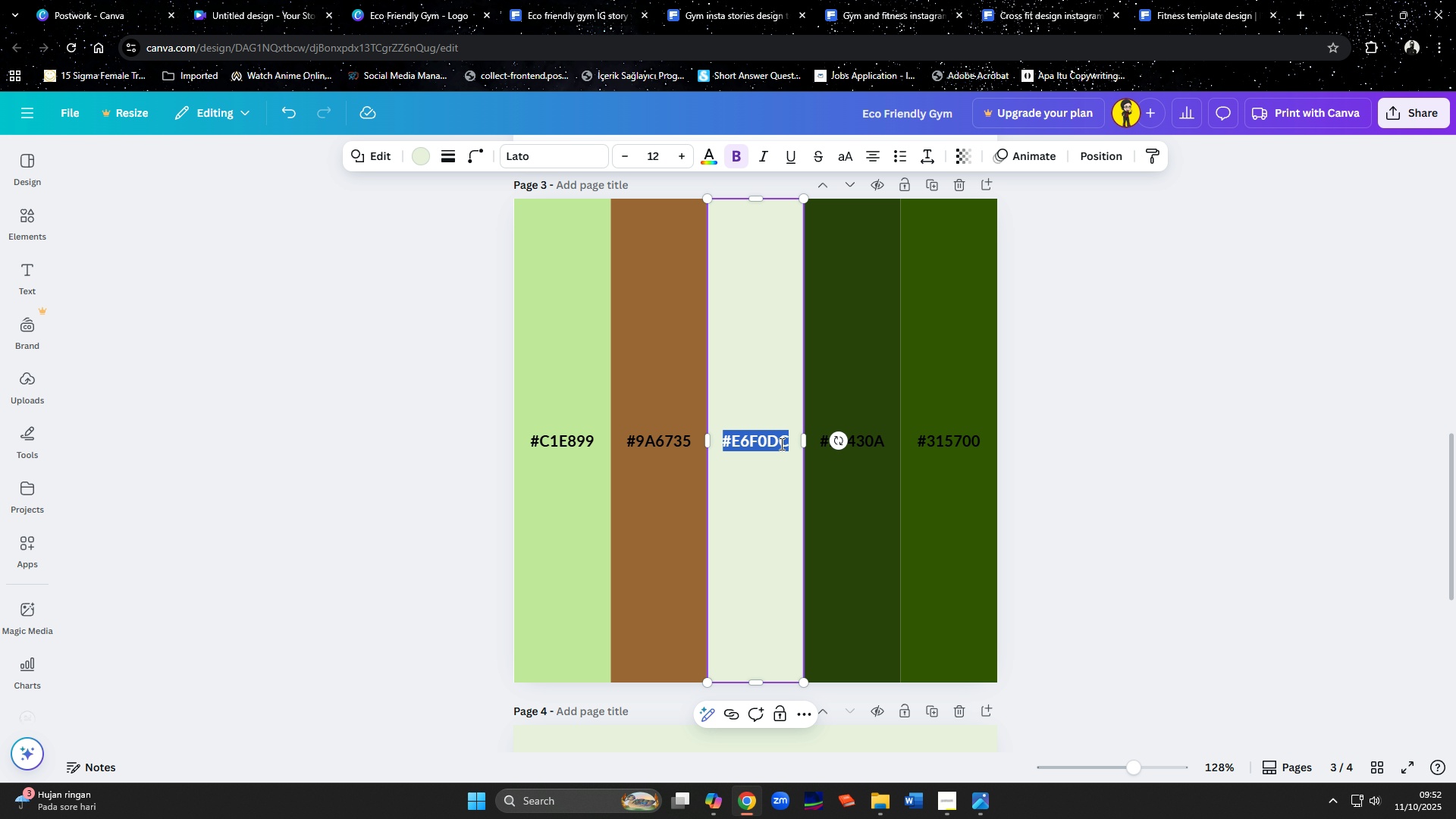 
key(Control+C)
 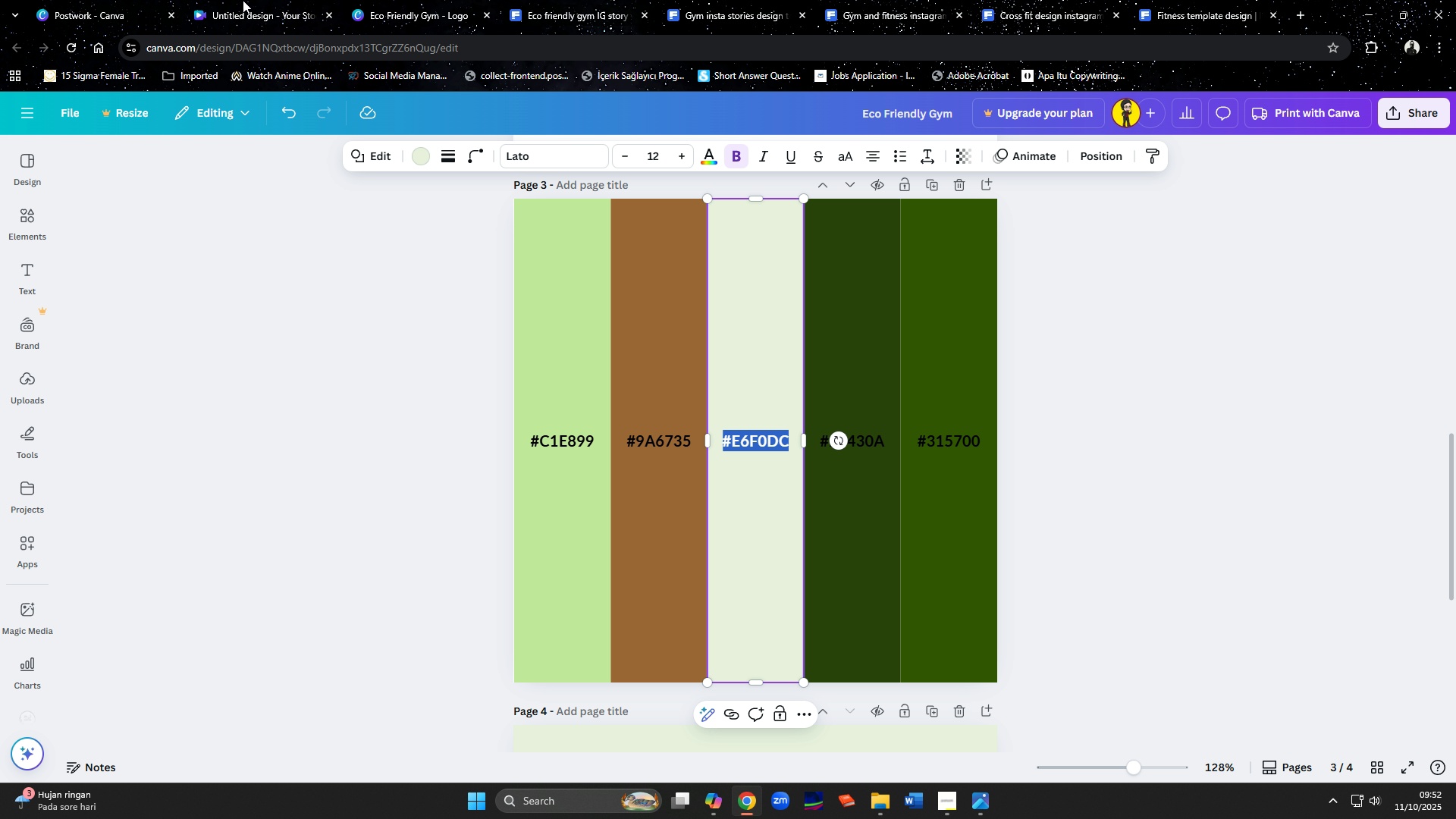 
left_click([242, 0])
 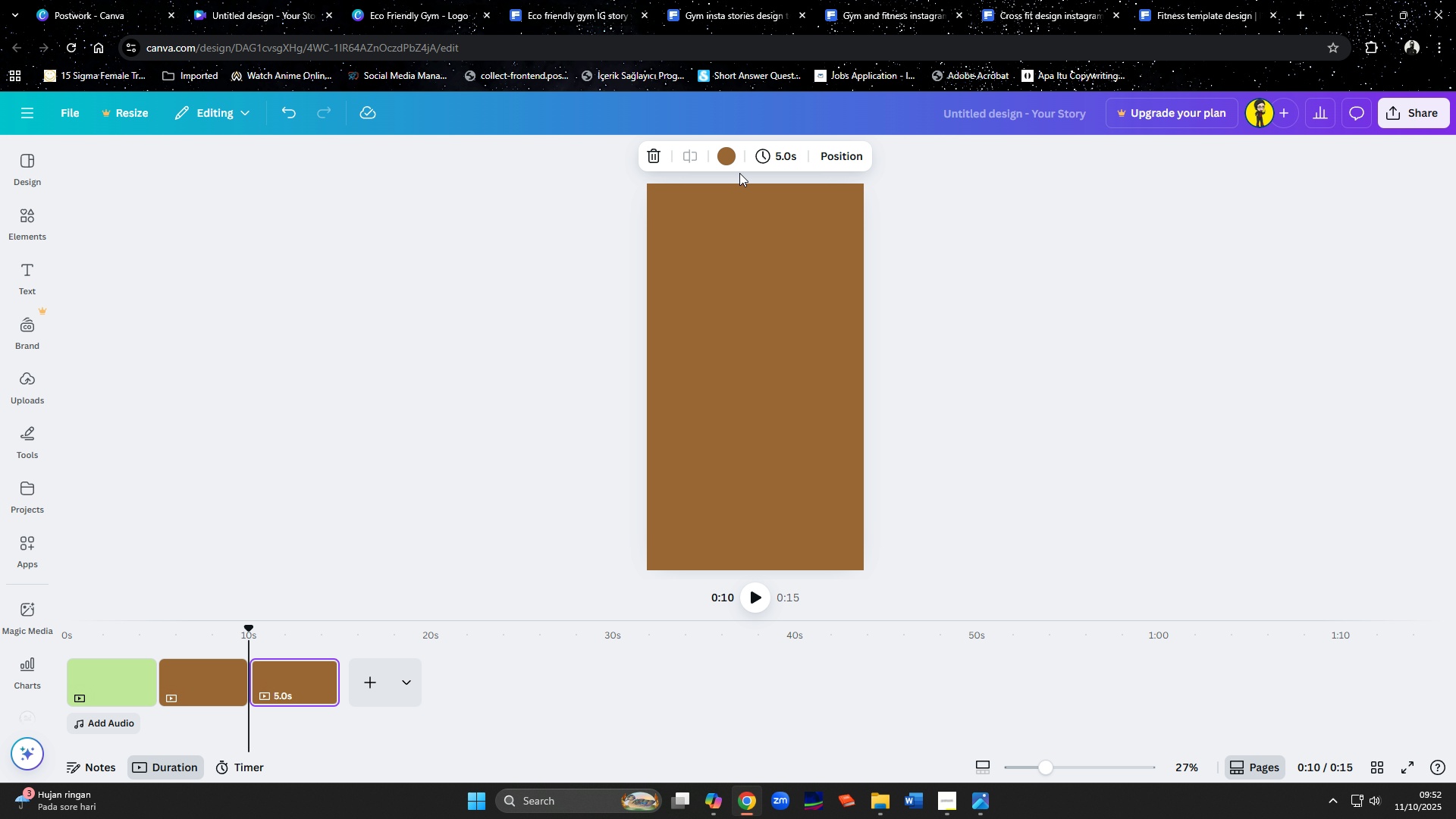 
left_click([729, 160])
 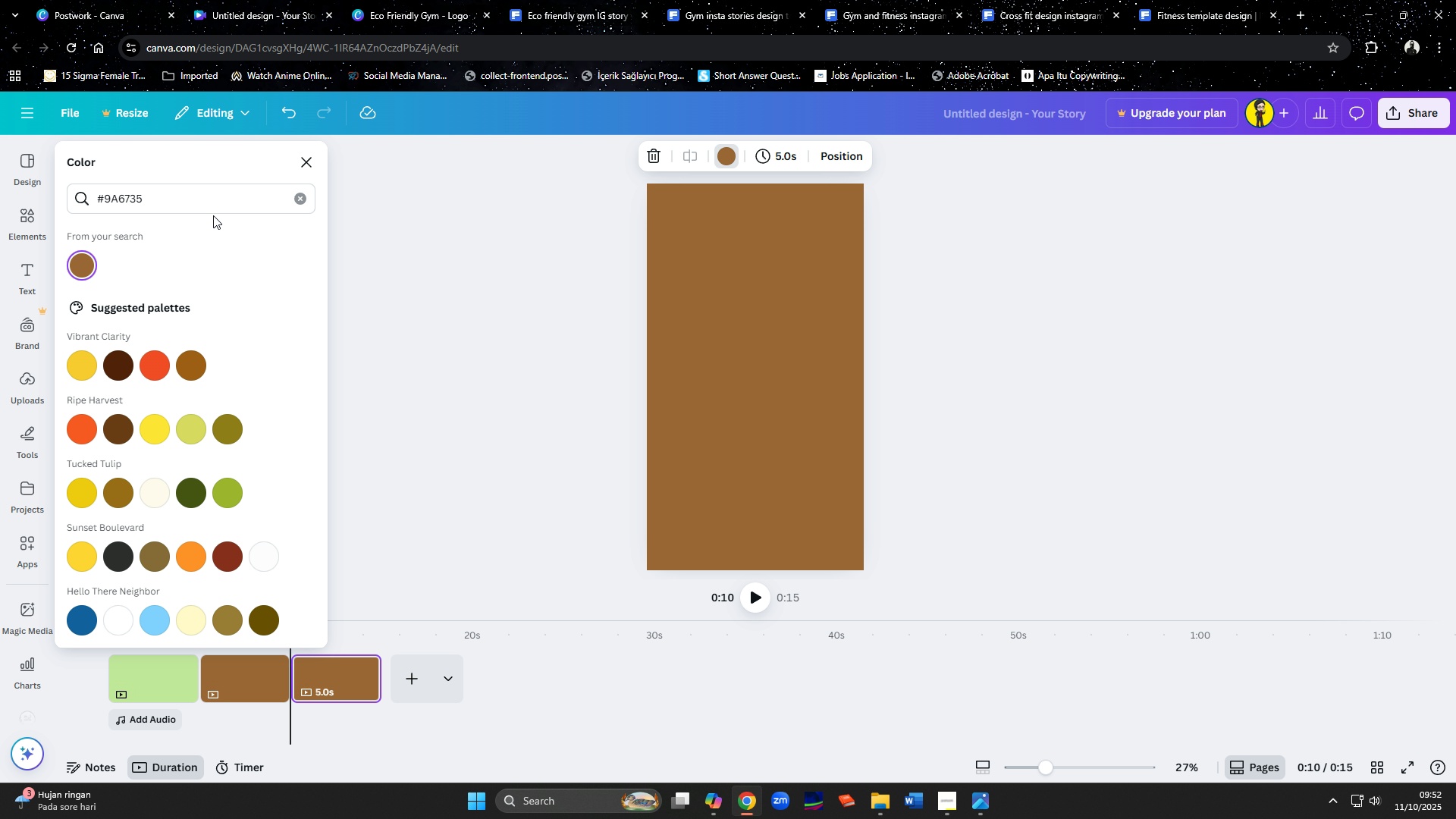 
left_click_drag(start_coordinate=[188, 198], to_coordinate=[20, 198])
 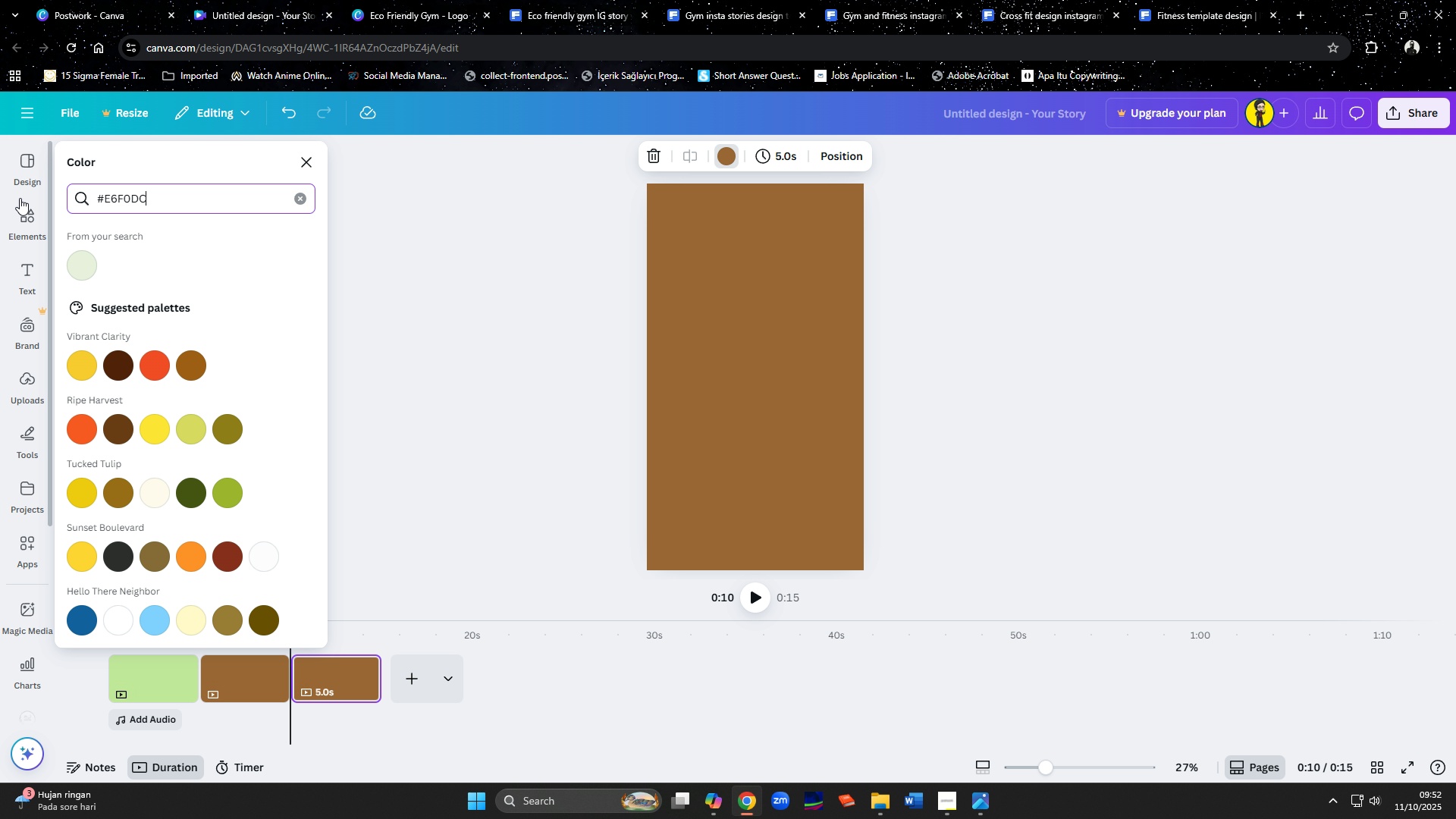 
key(Control+ControlLeft)
 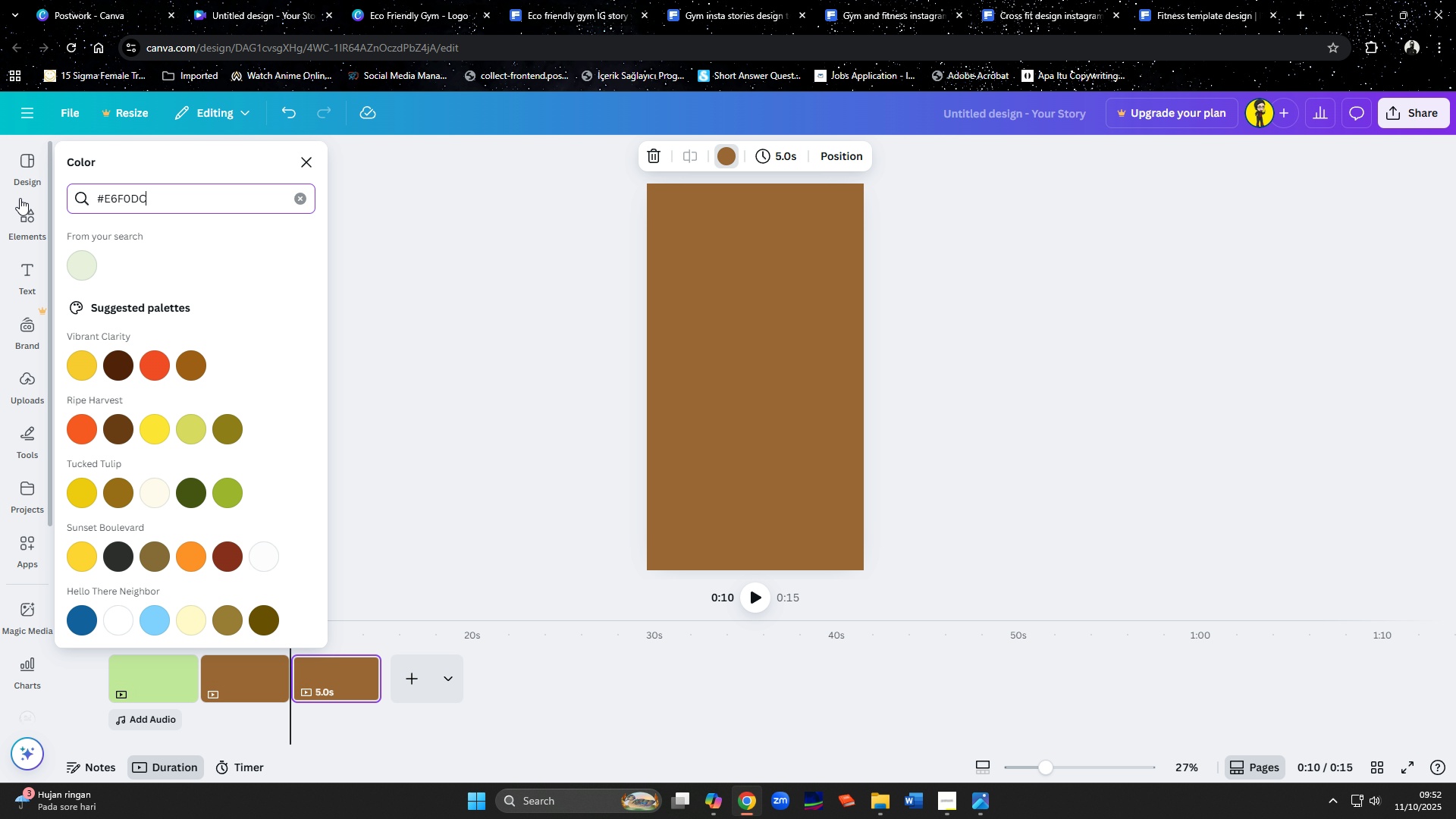 
key(Control+V)
 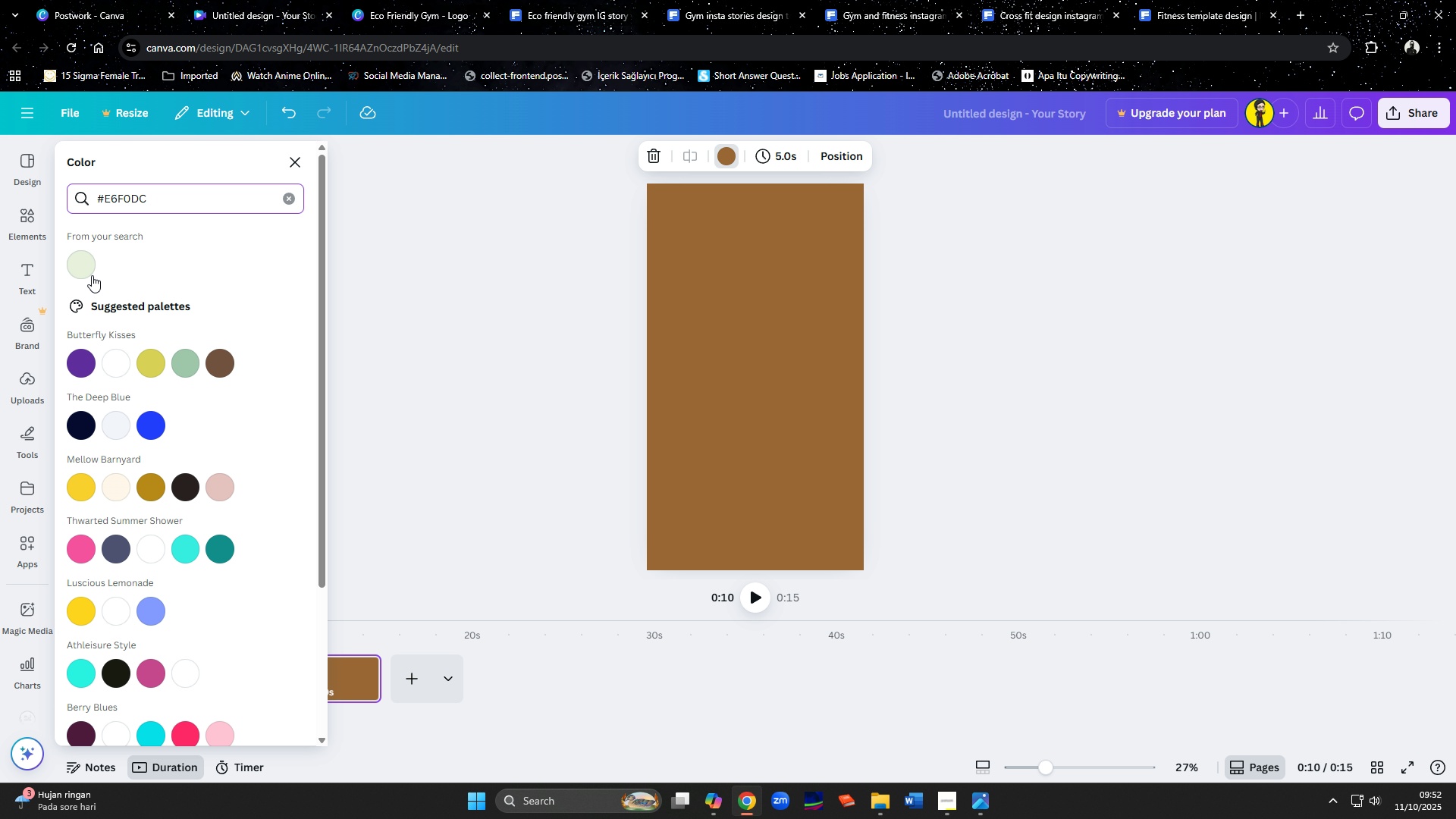 
left_click([86, 269])
 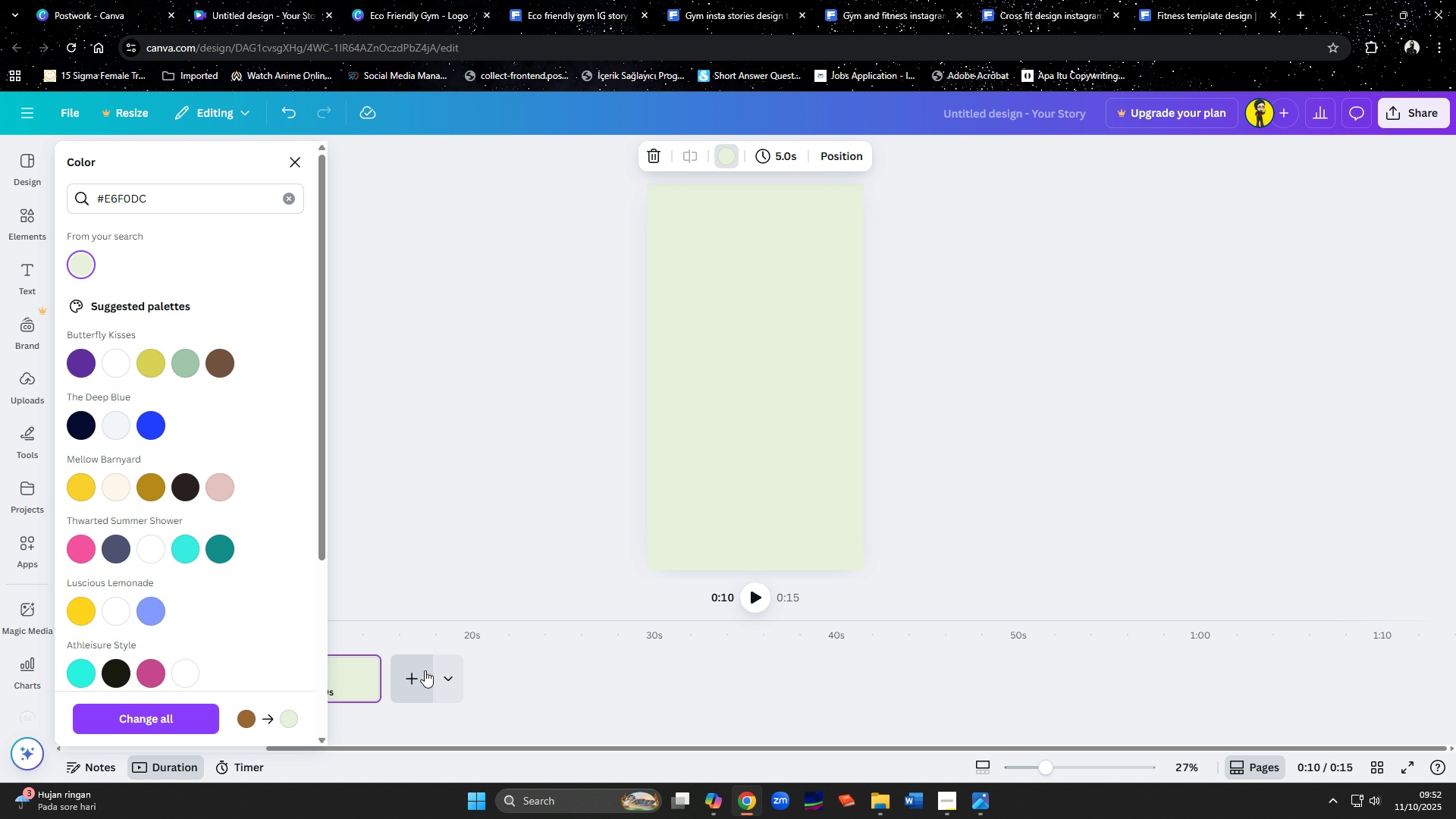 
left_click([420, 681])
 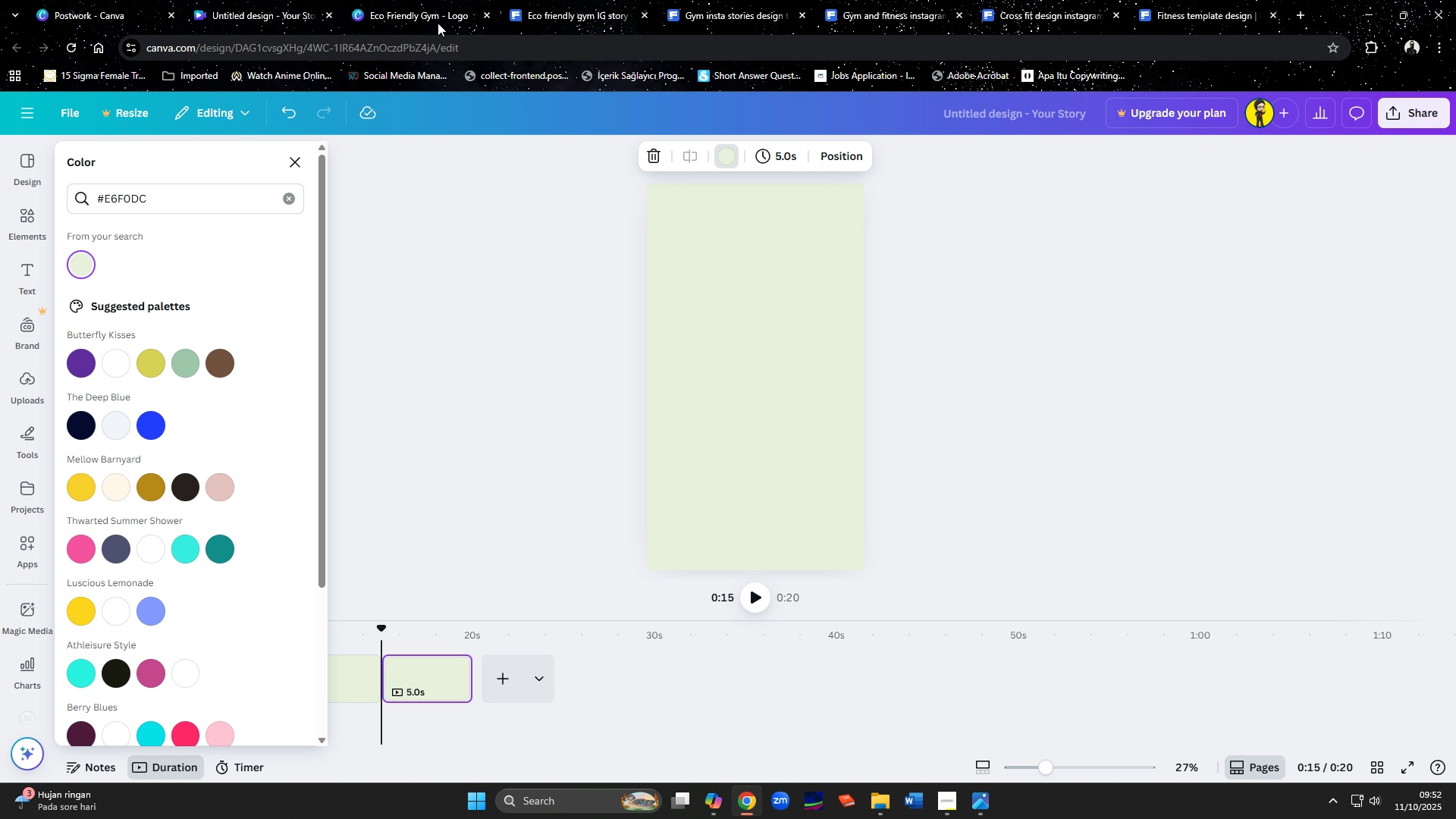 
left_click([438, 19])
 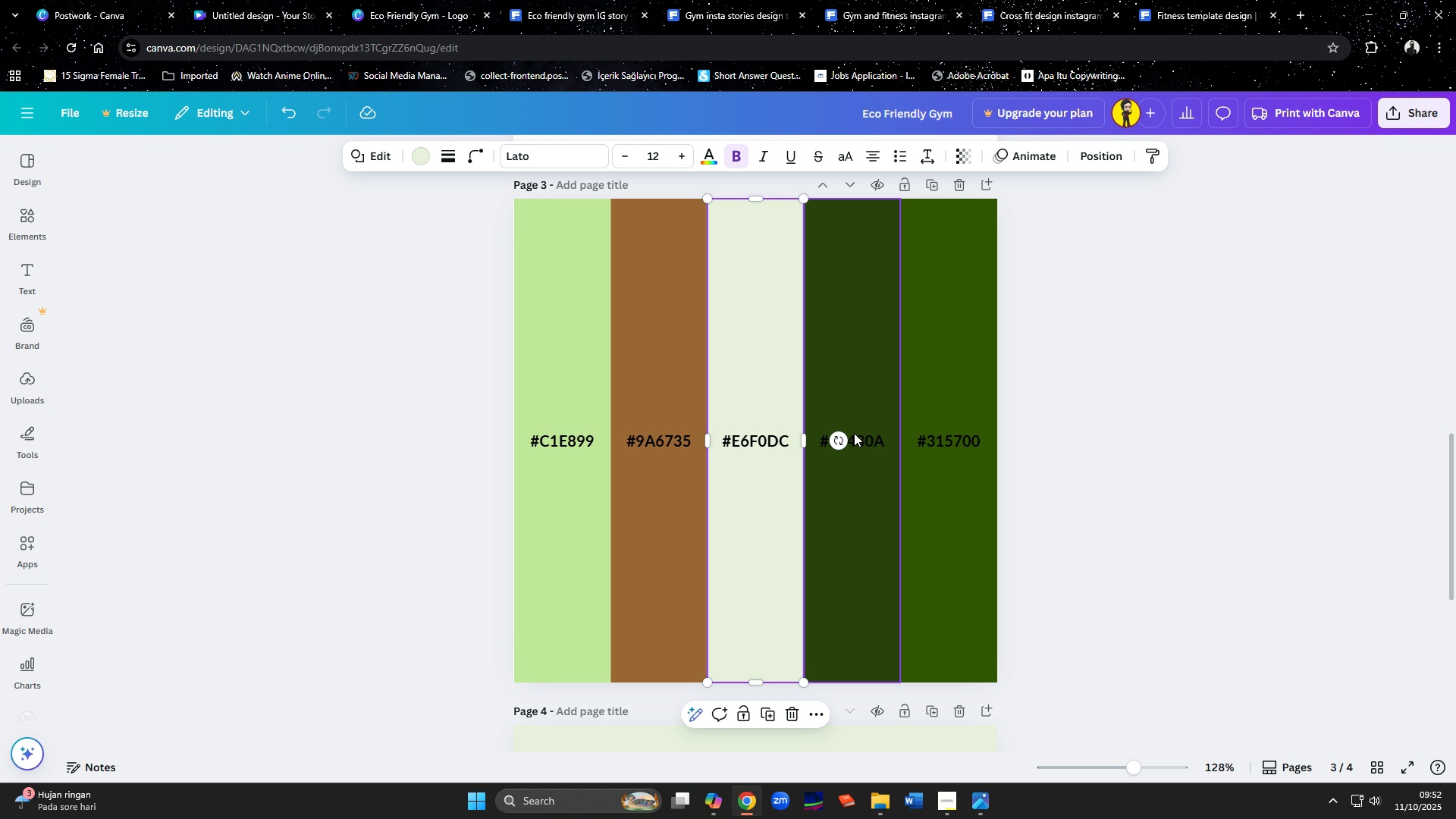 
double_click([854, 433])
 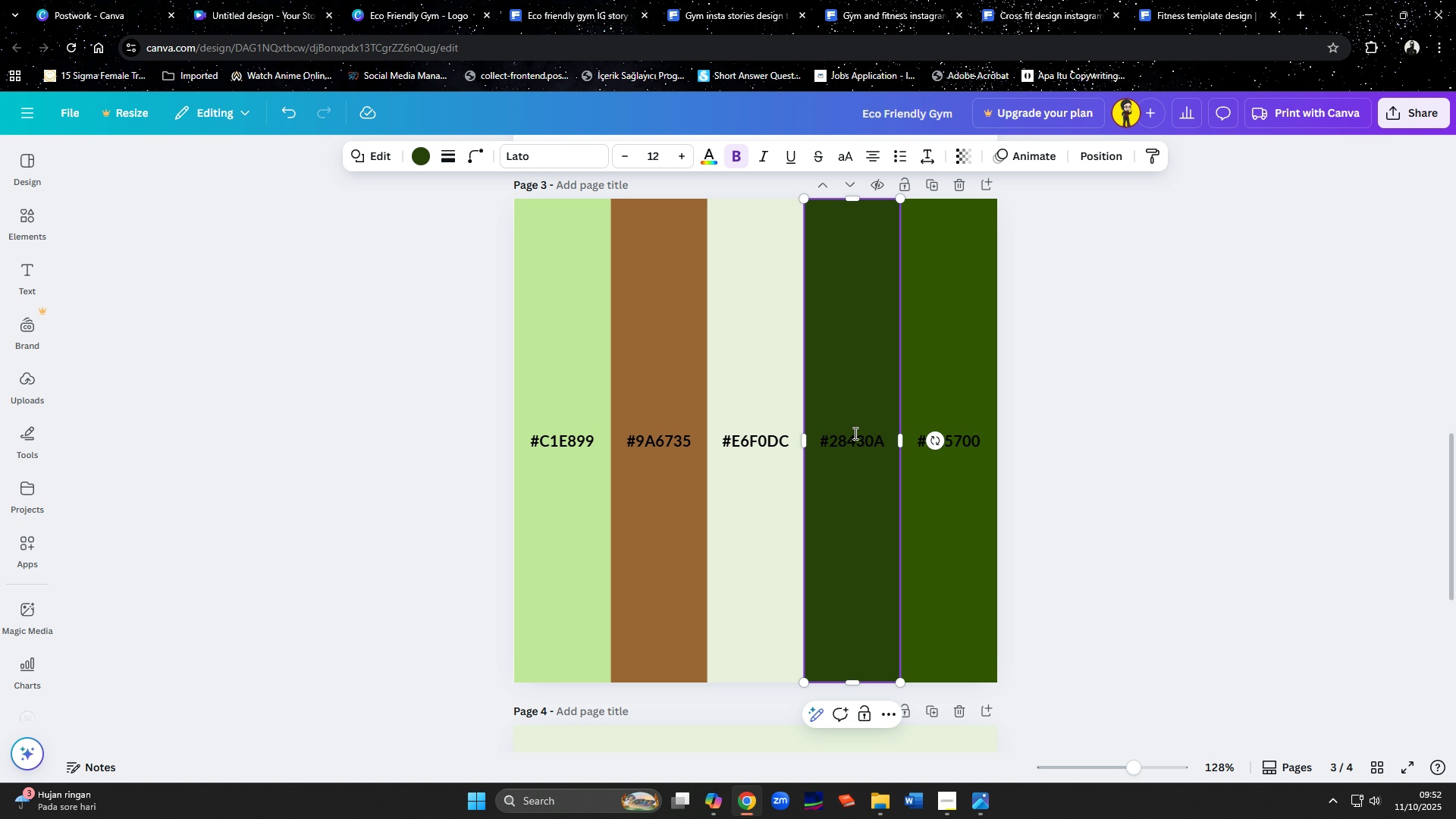 
key(Control+A)
 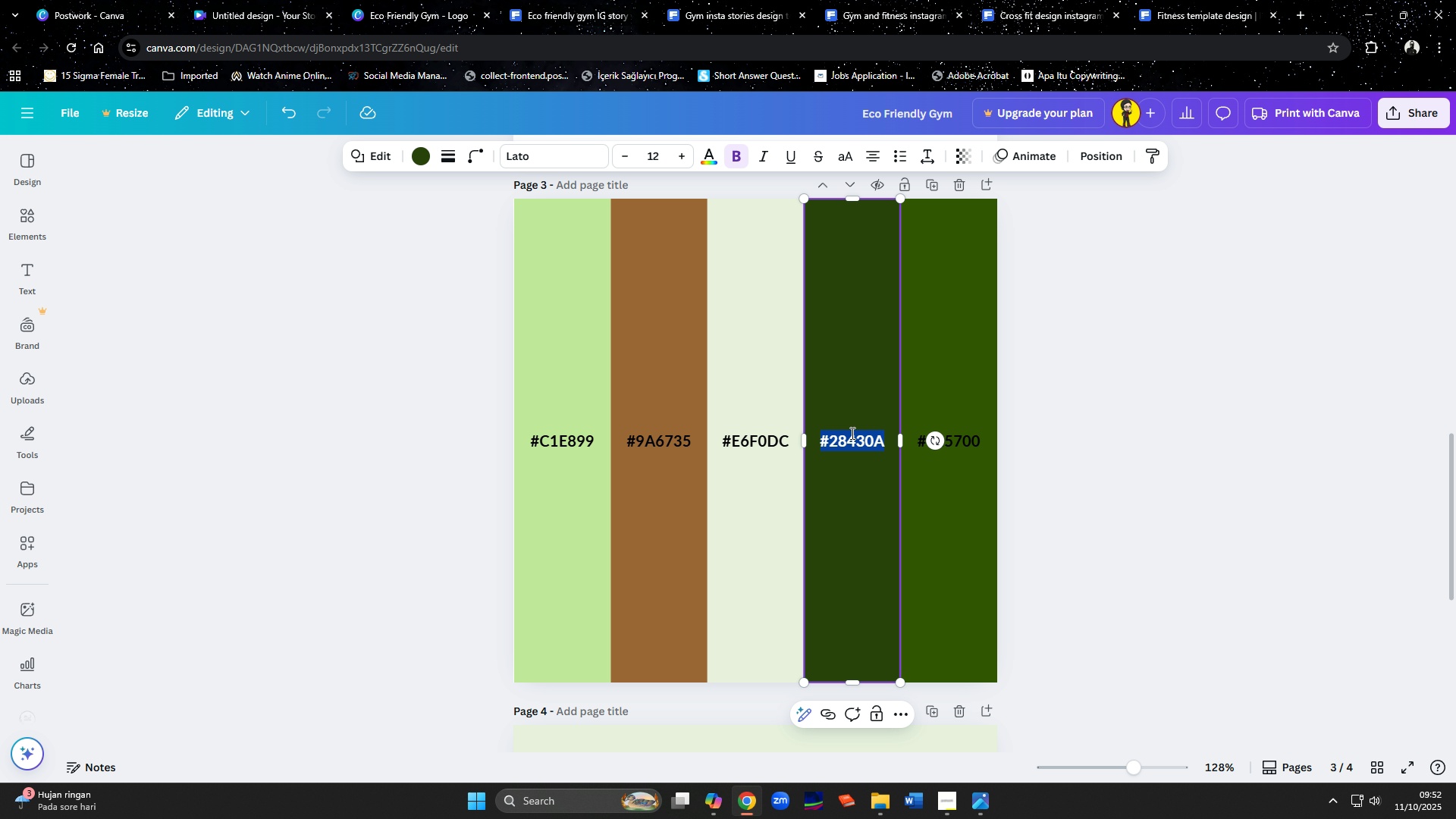 
key(Control+C)
 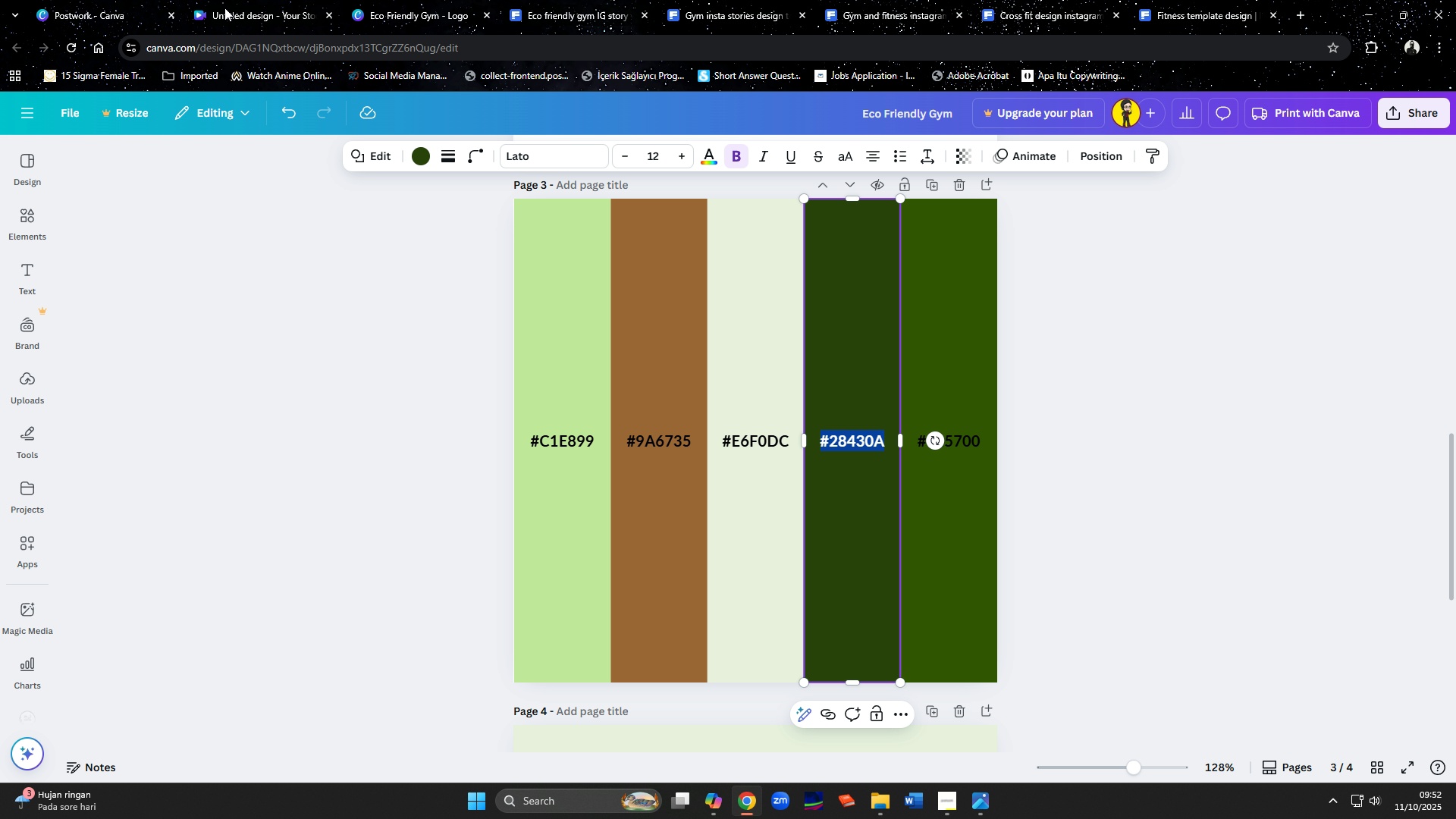 
left_click([249, 5])
 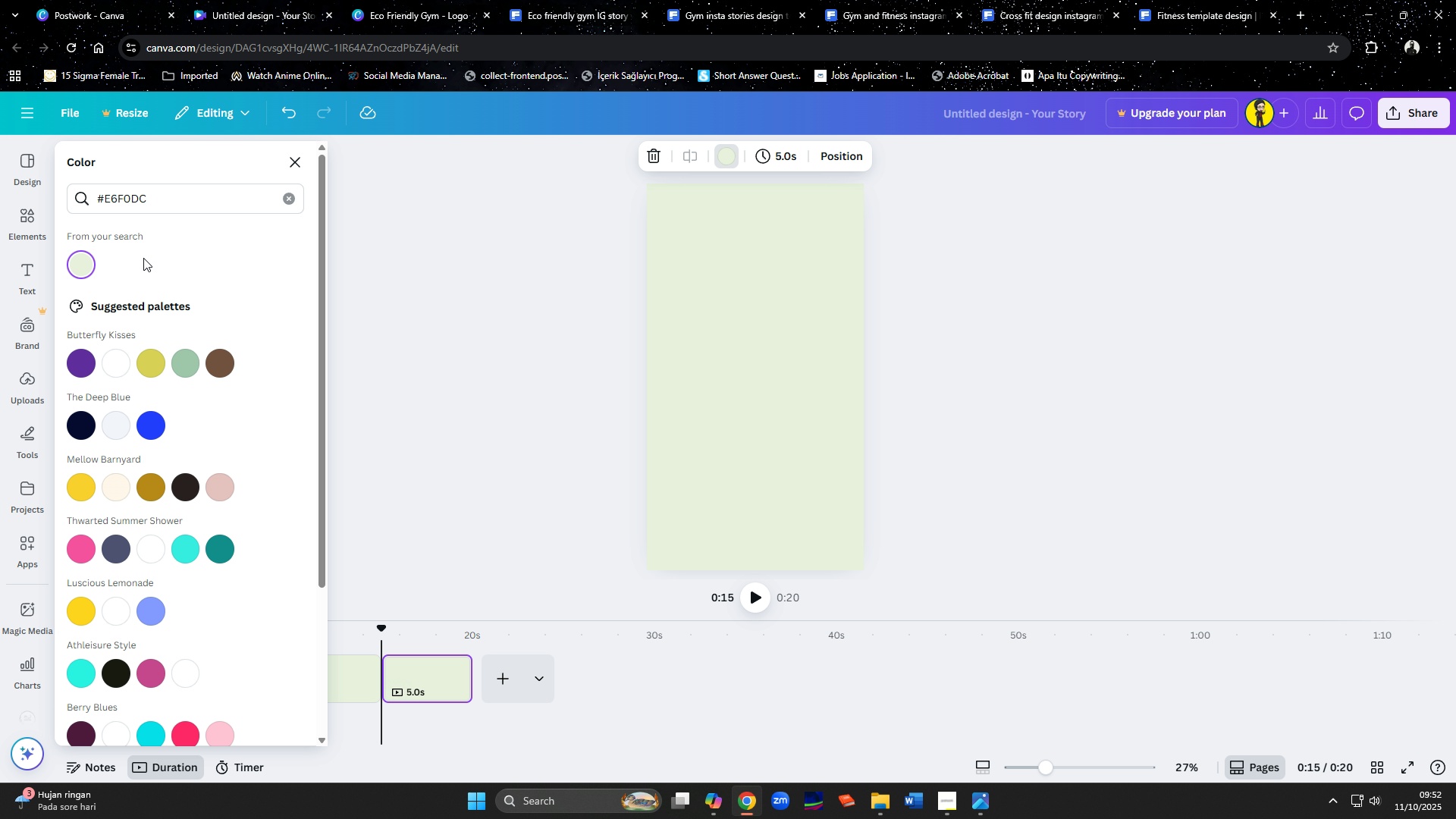 
left_click_drag(start_coordinate=[149, 206], to_coordinate=[61, 209])
 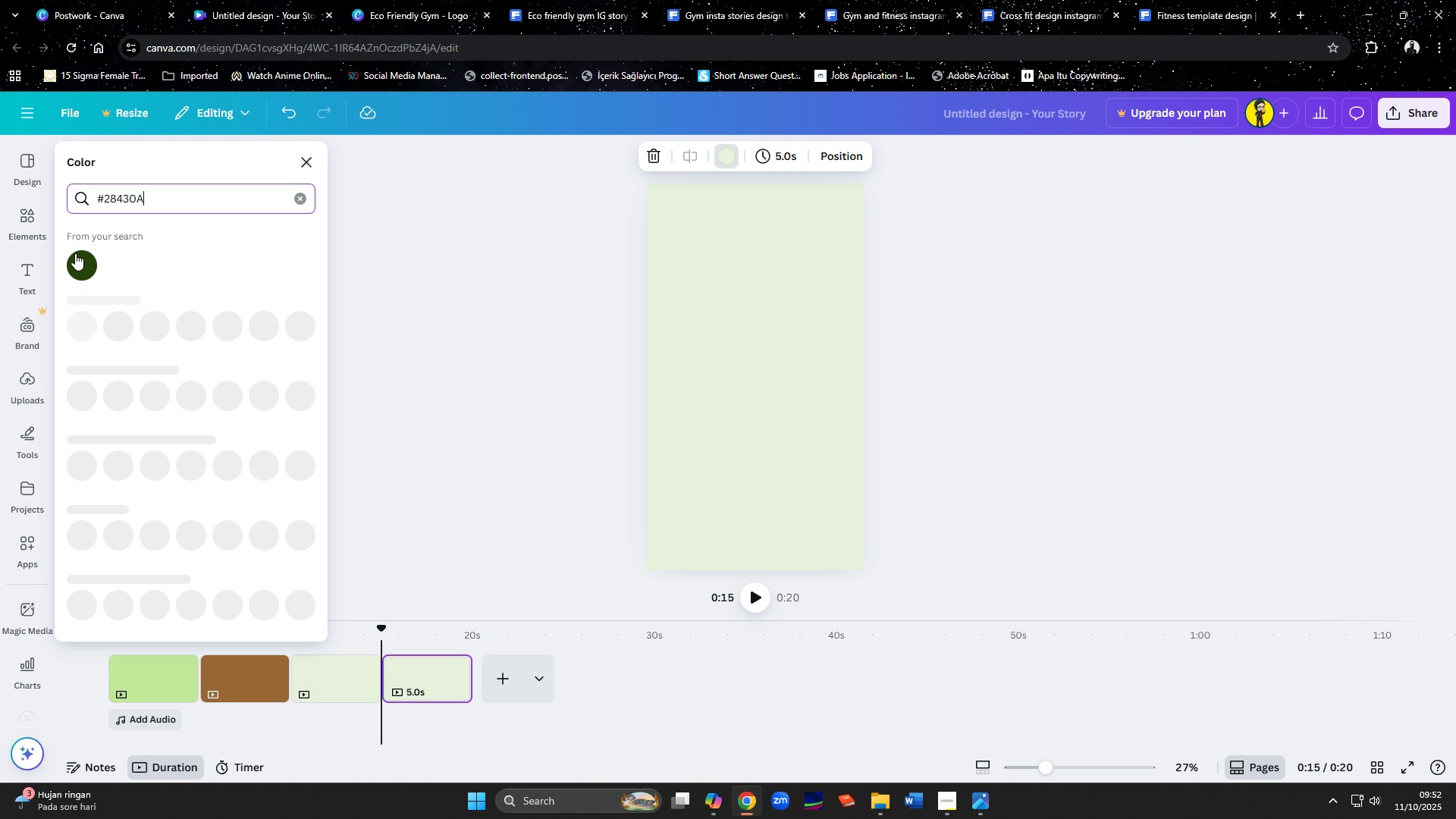 
key(Control+ControlLeft)
 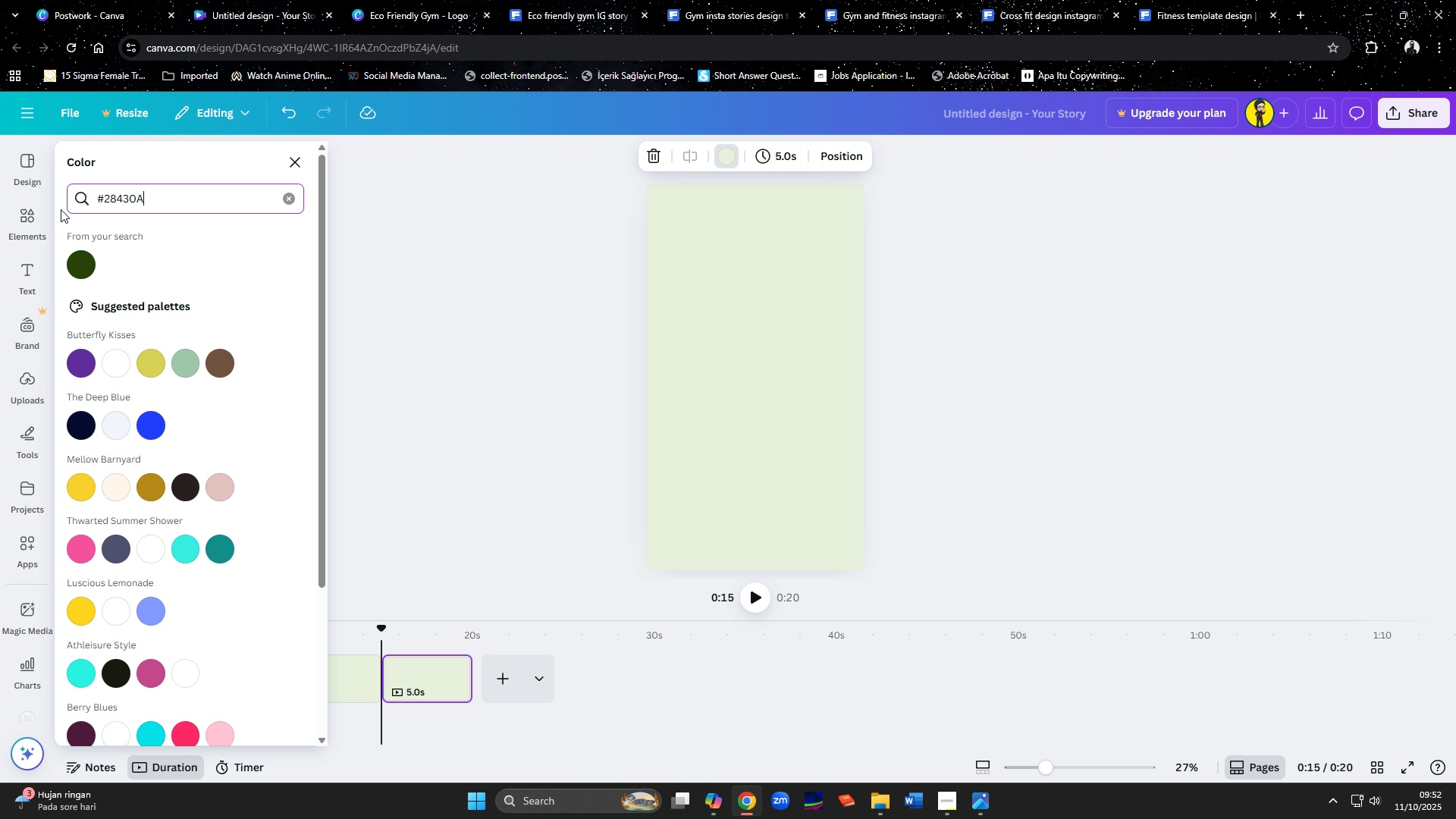 
key(Control+V)
 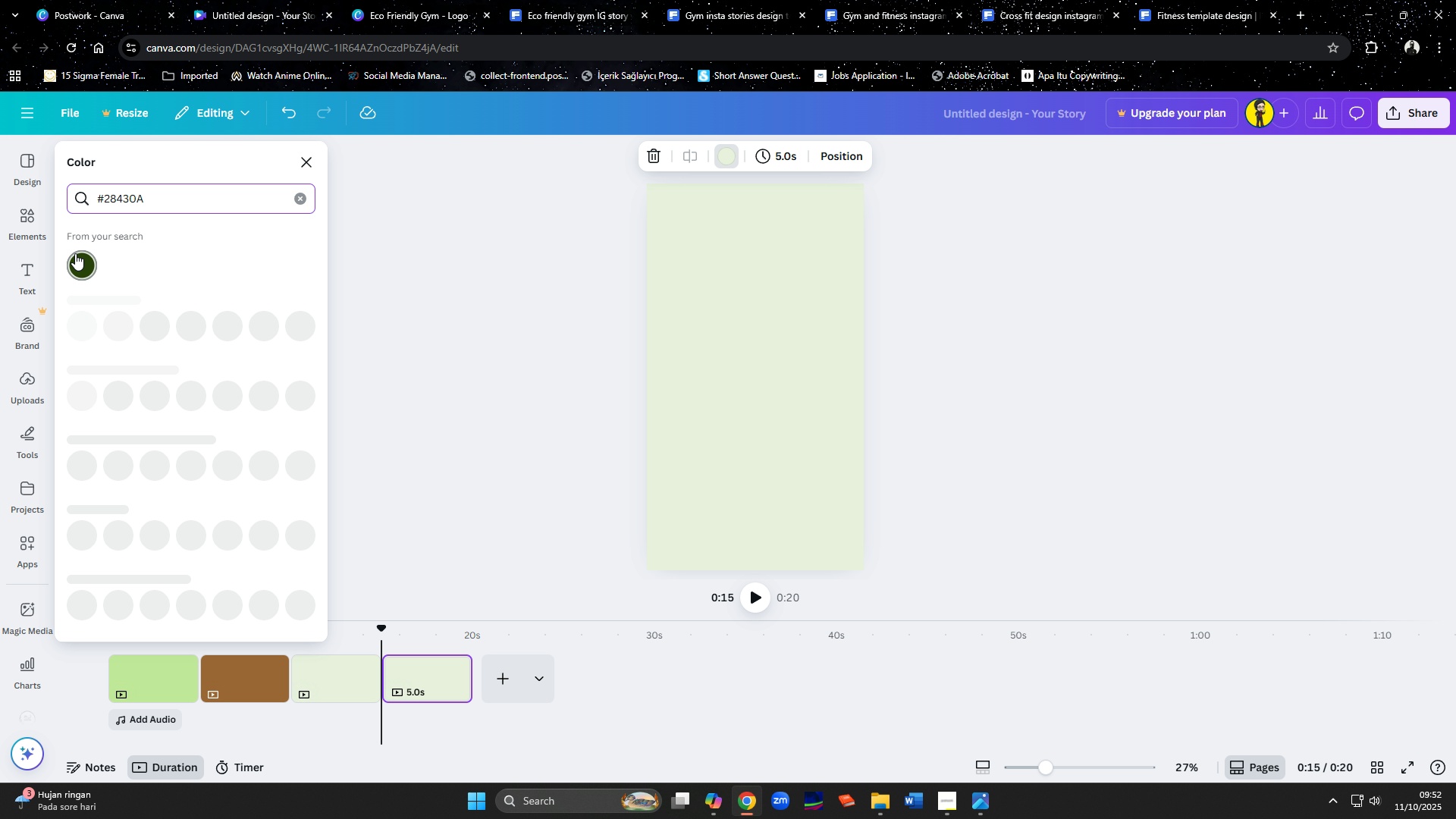 
left_click([75, 253])
 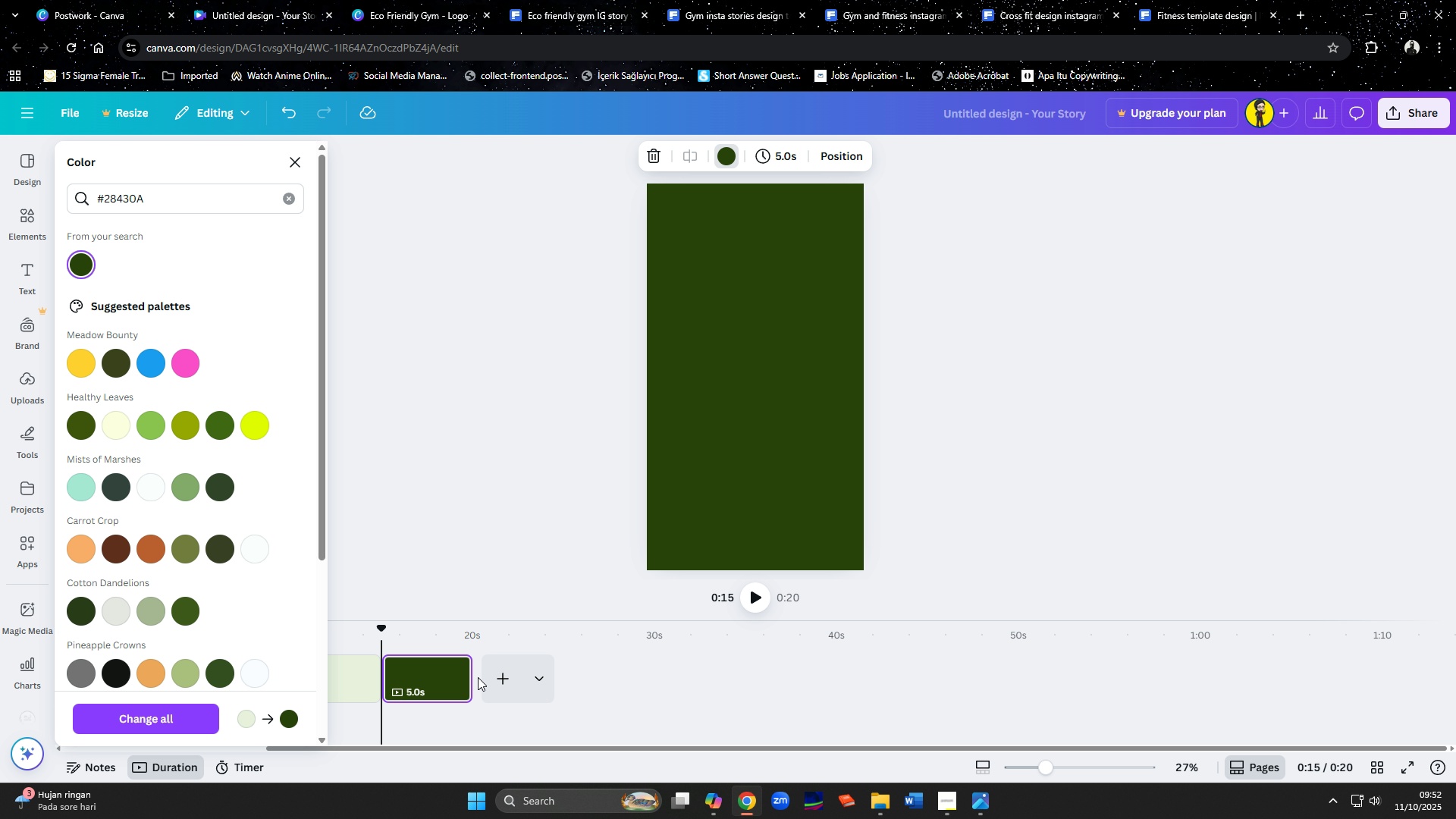 
left_click([496, 689])
 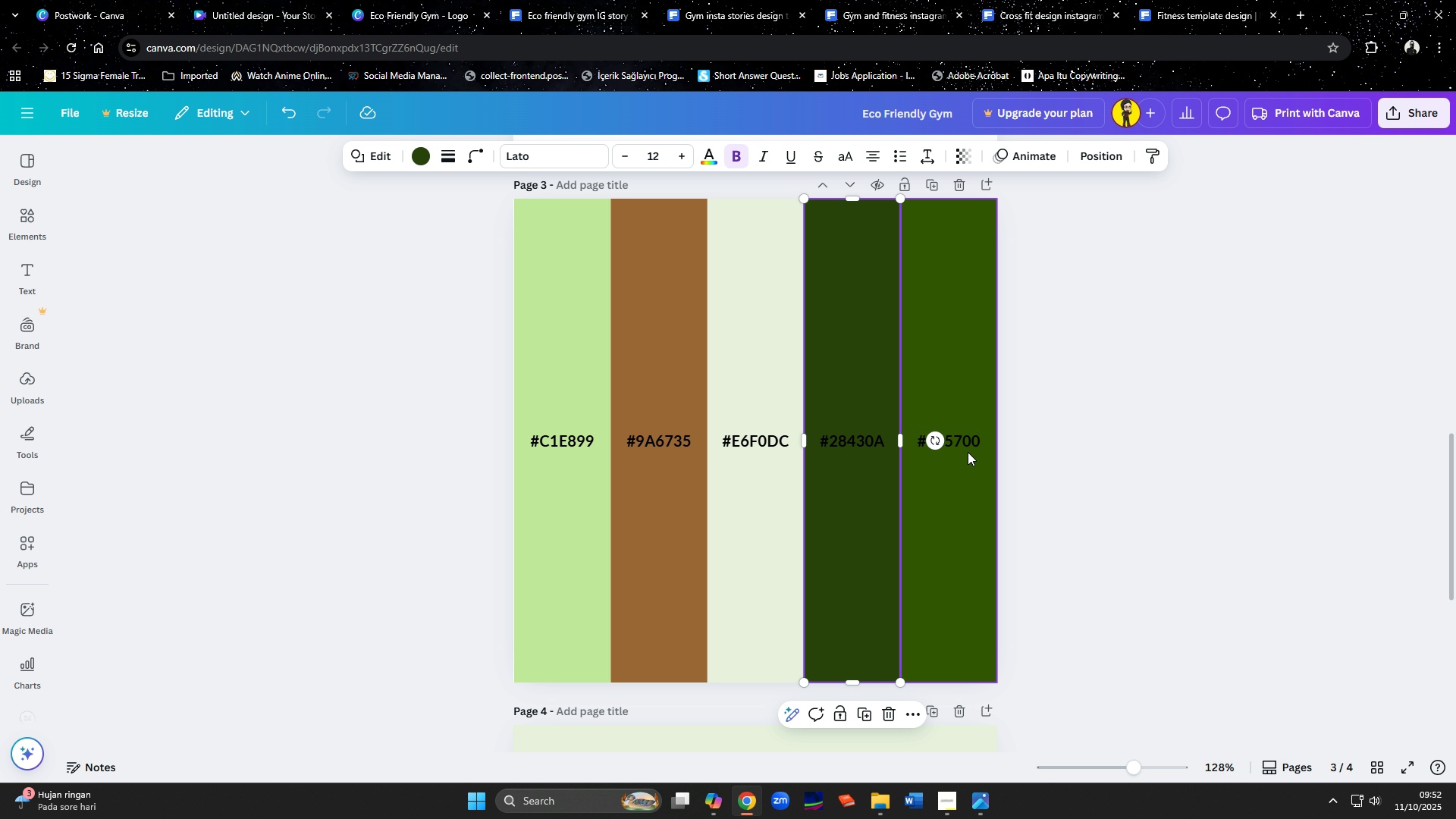 
double_click([968, 449])
 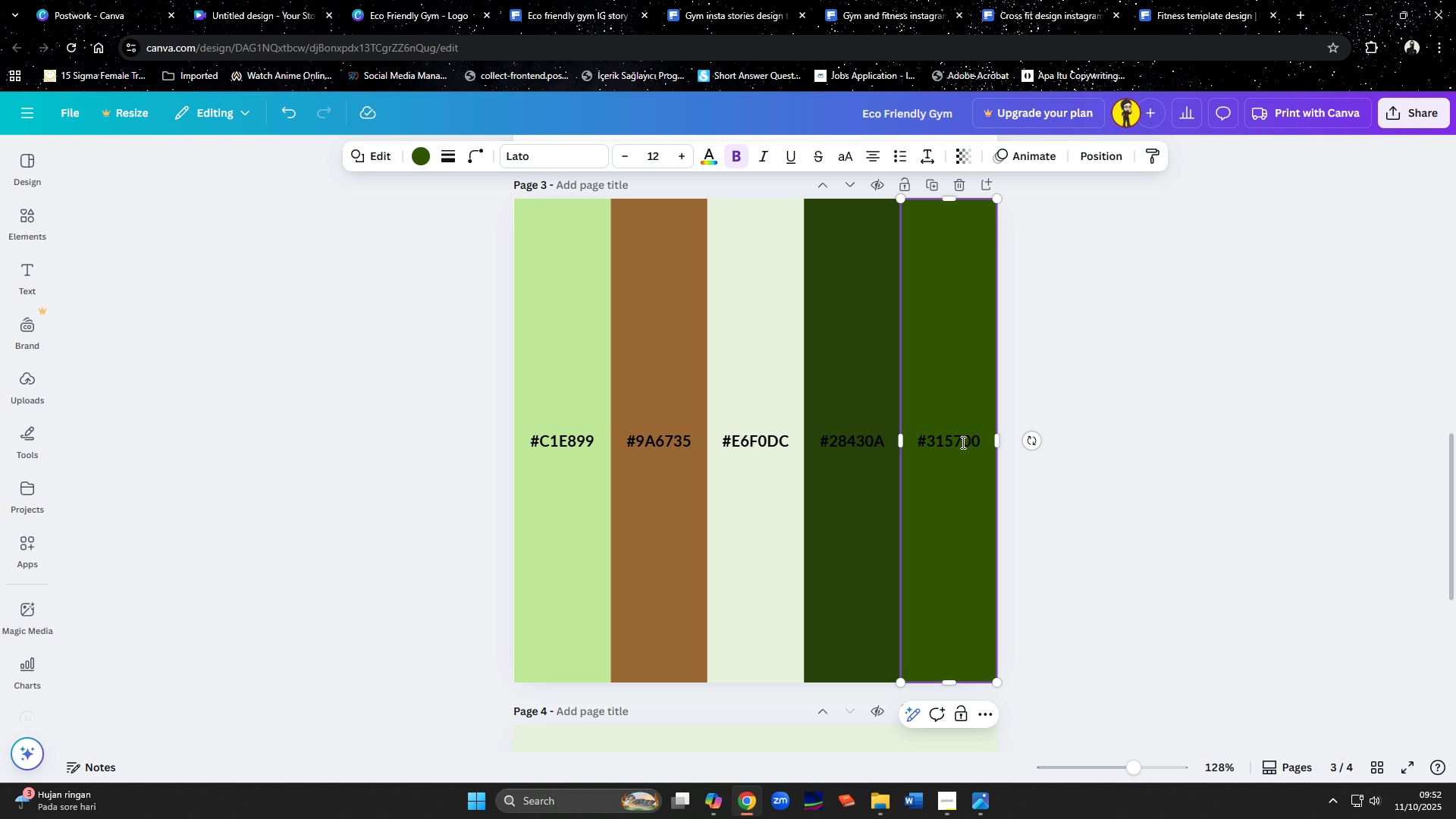 
key(Control+A)
 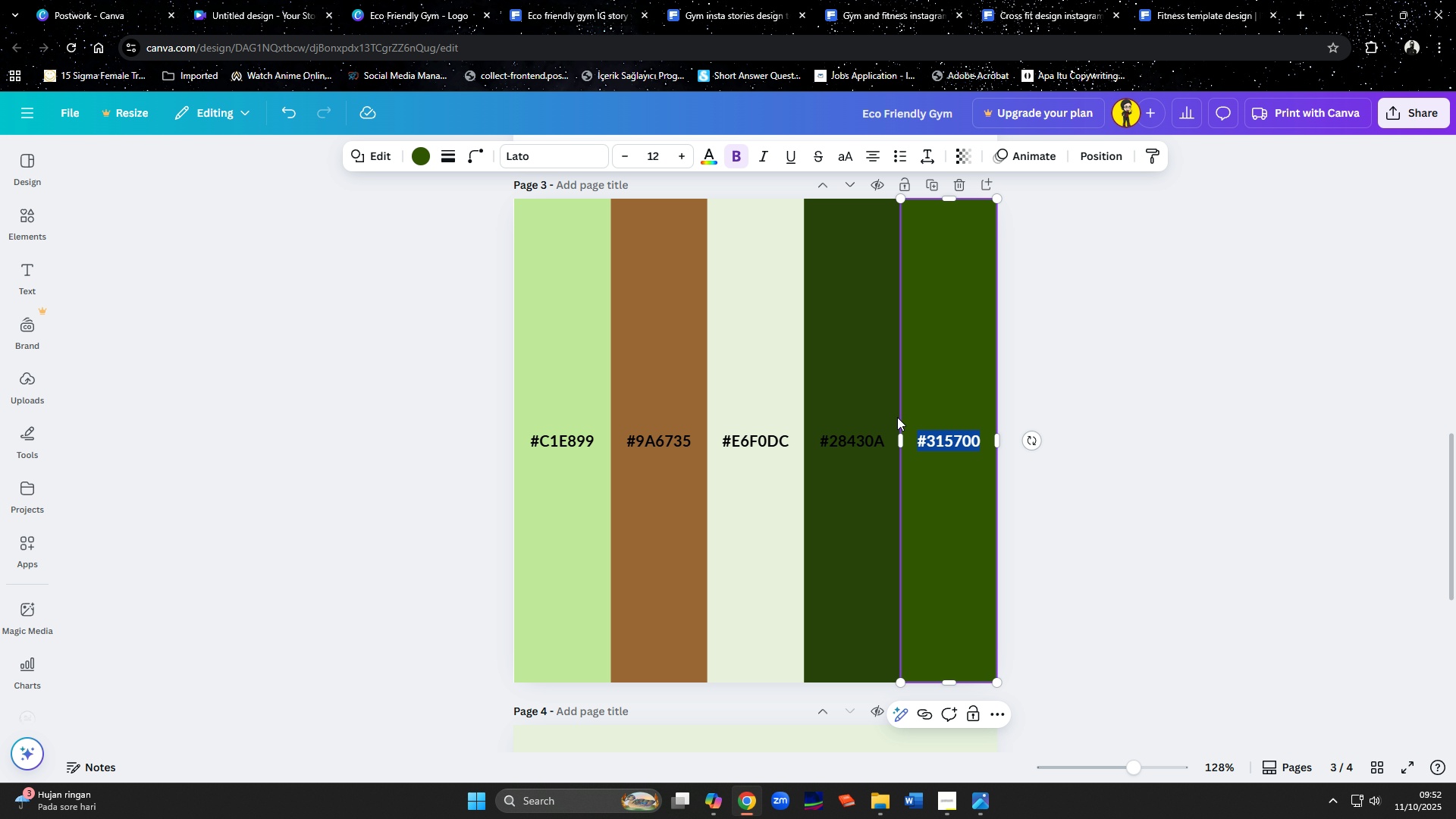 
key(Control+C)
 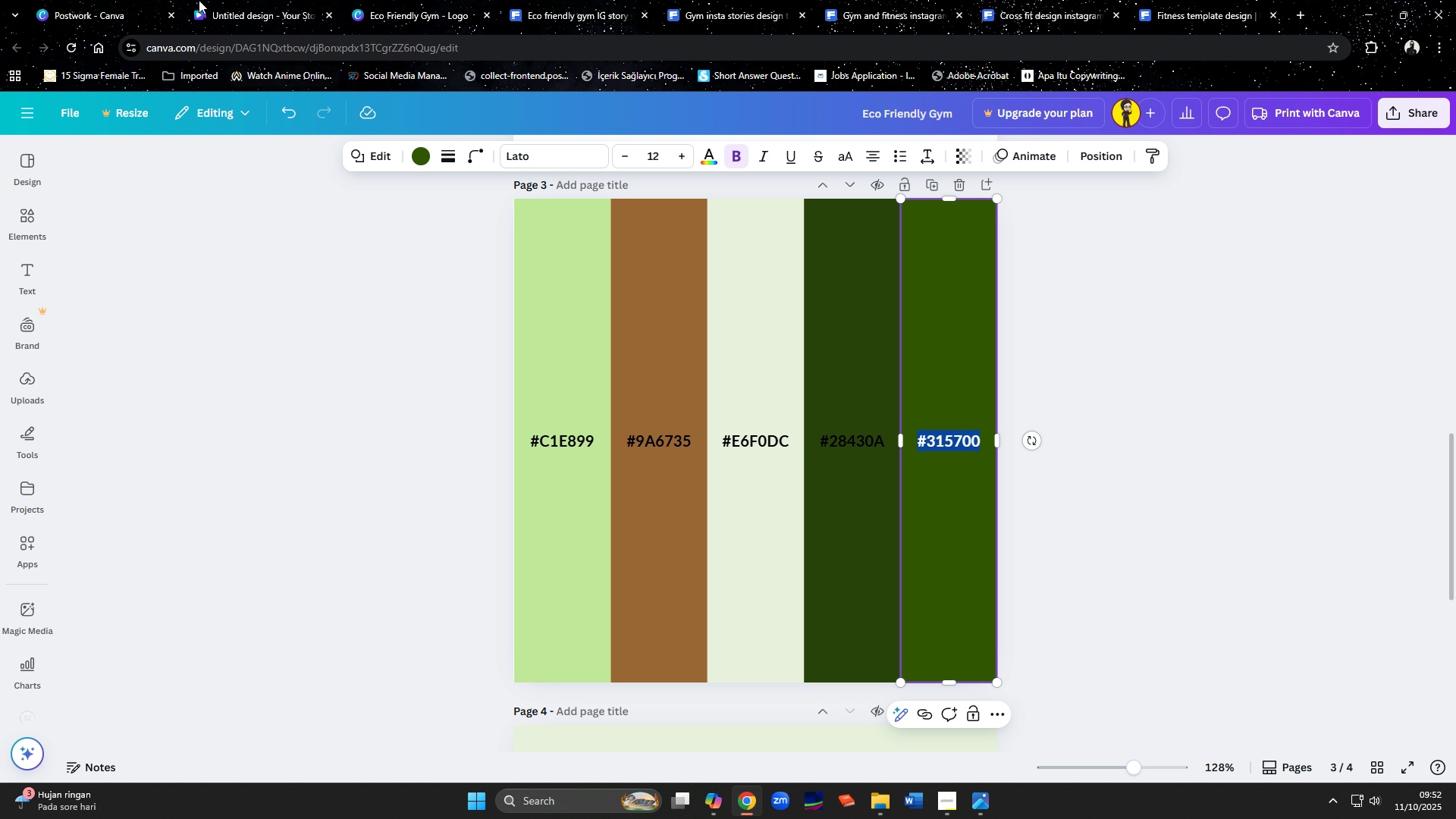 
left_click([199, 0])
 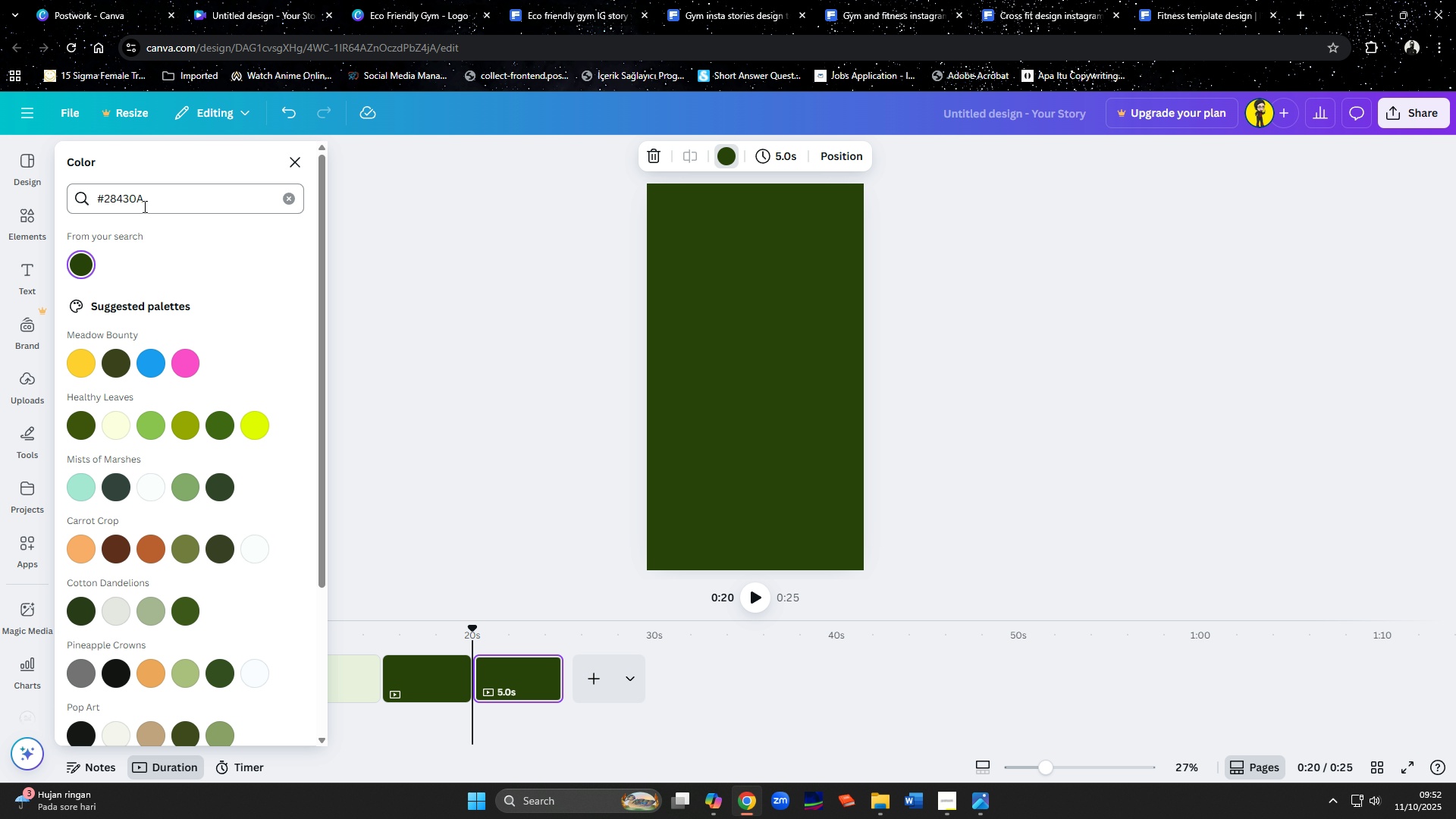 
left_click_drag(start_coordinate=[154, 201], to_coordinate=[36, 199])
 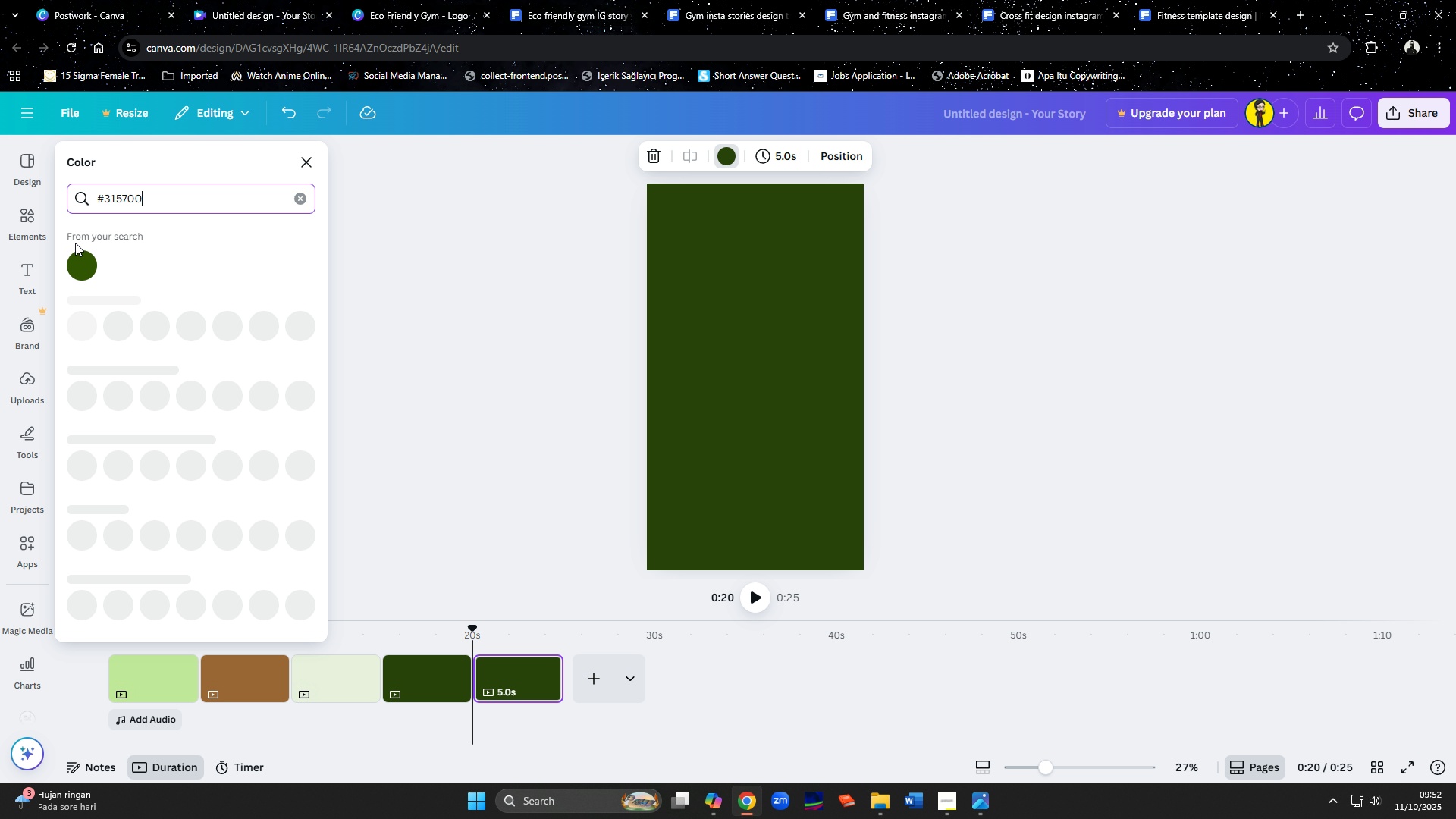 
key(Control+ControlLeft)
 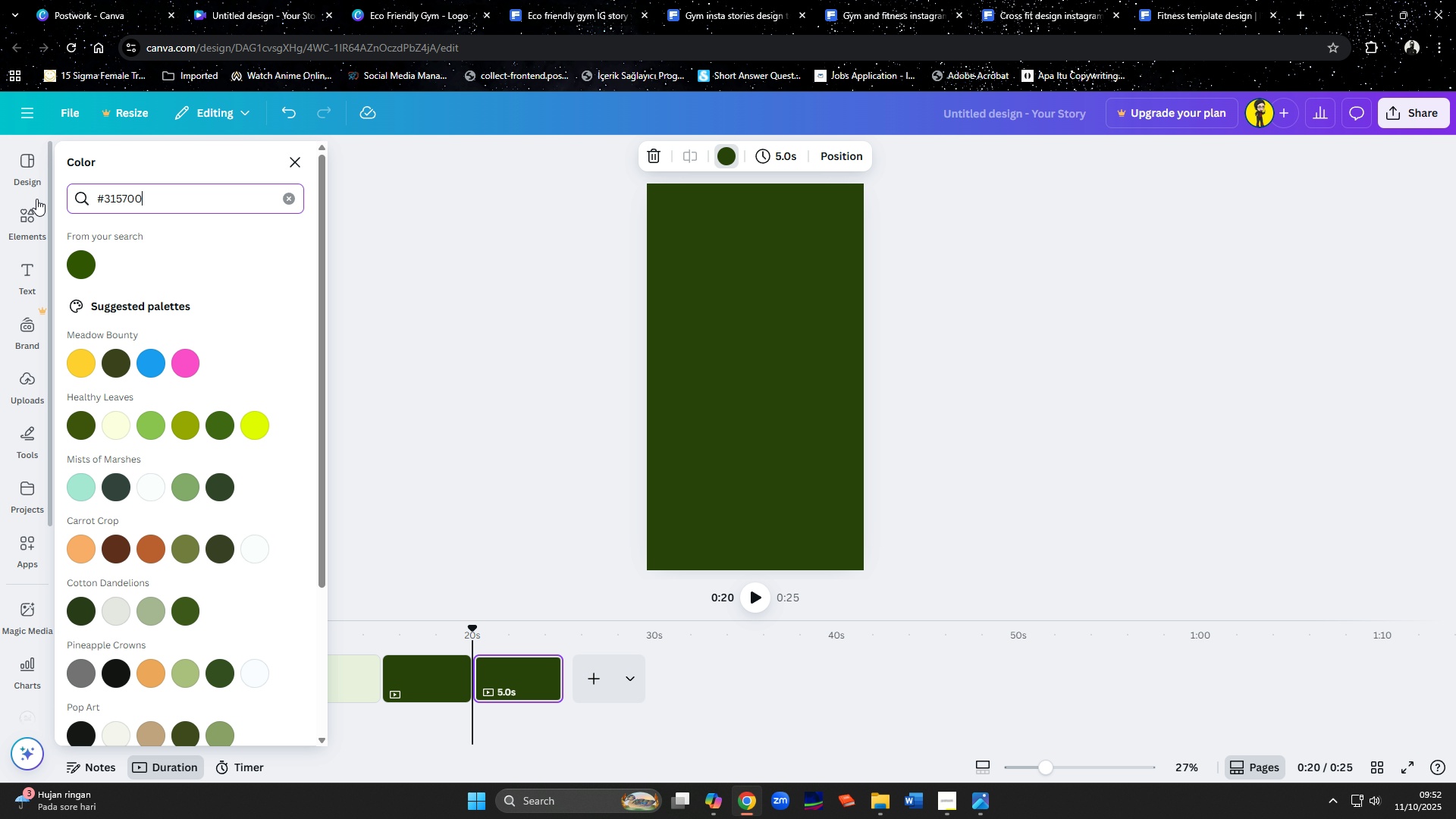 
key(Control+V)
 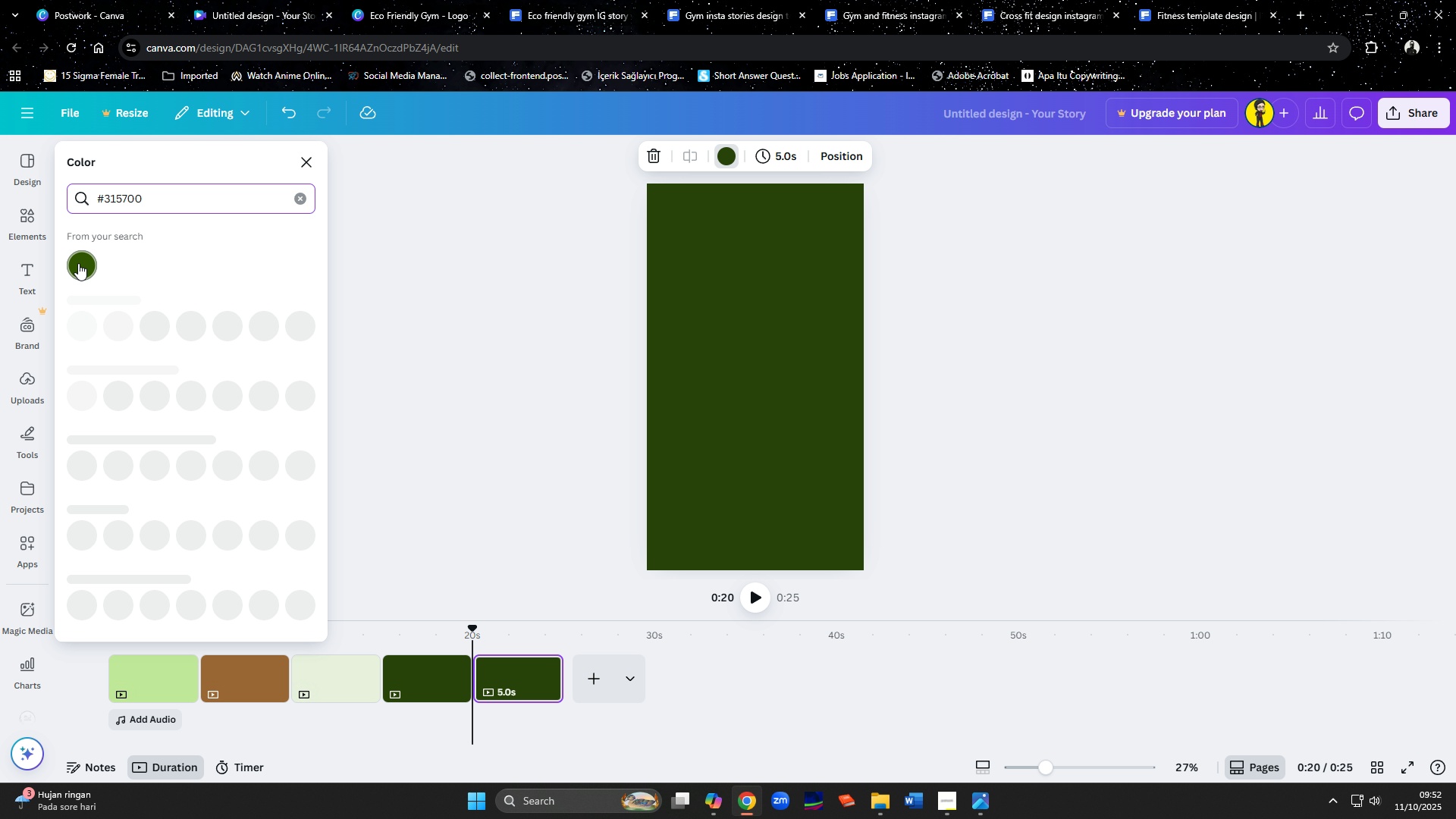 
left_click([80, 265])
 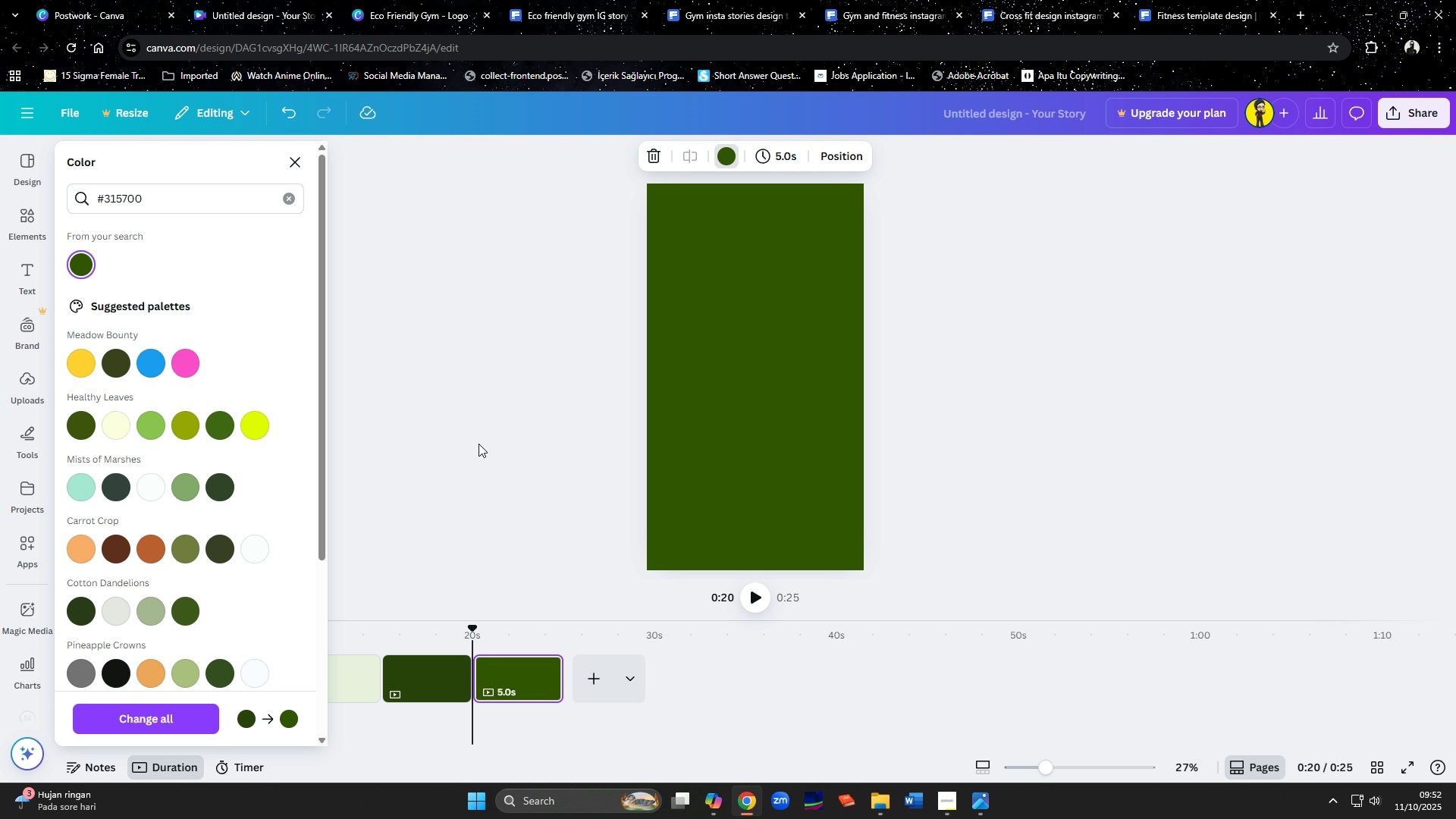 
left_click([475, 457])
 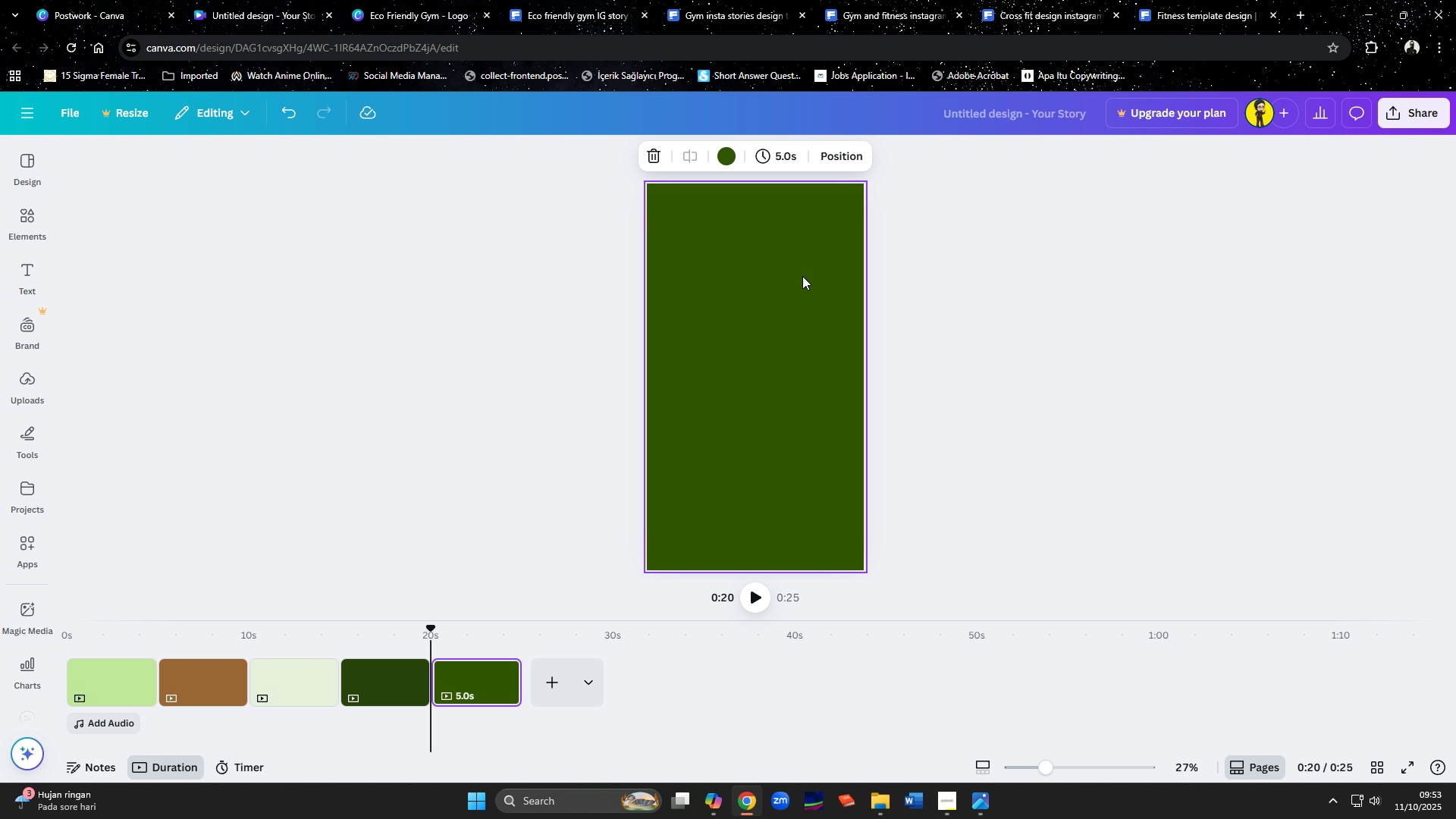 
left_click([1010, 110])
 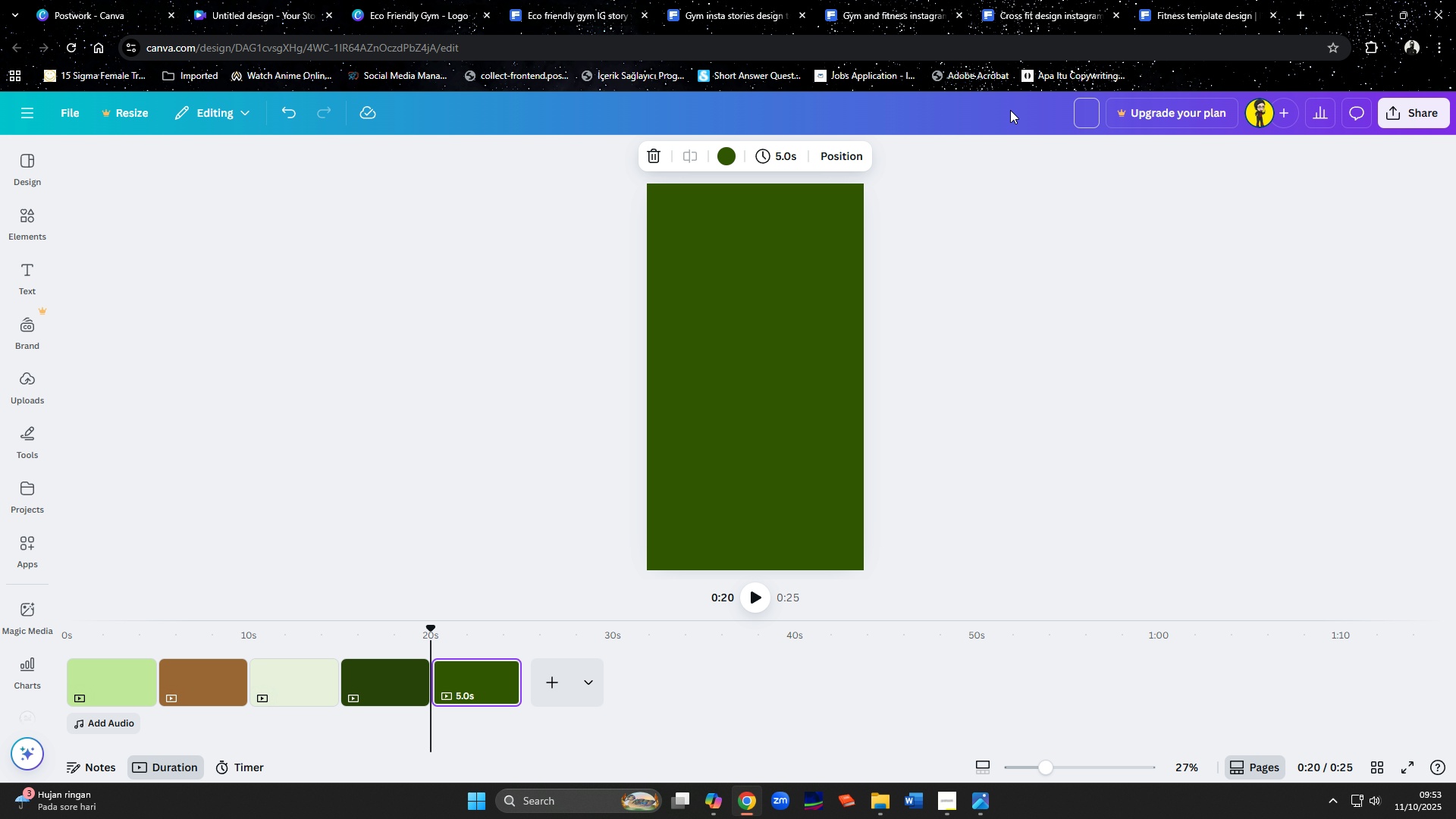 
type(EcoStrong IG Story Templates)
 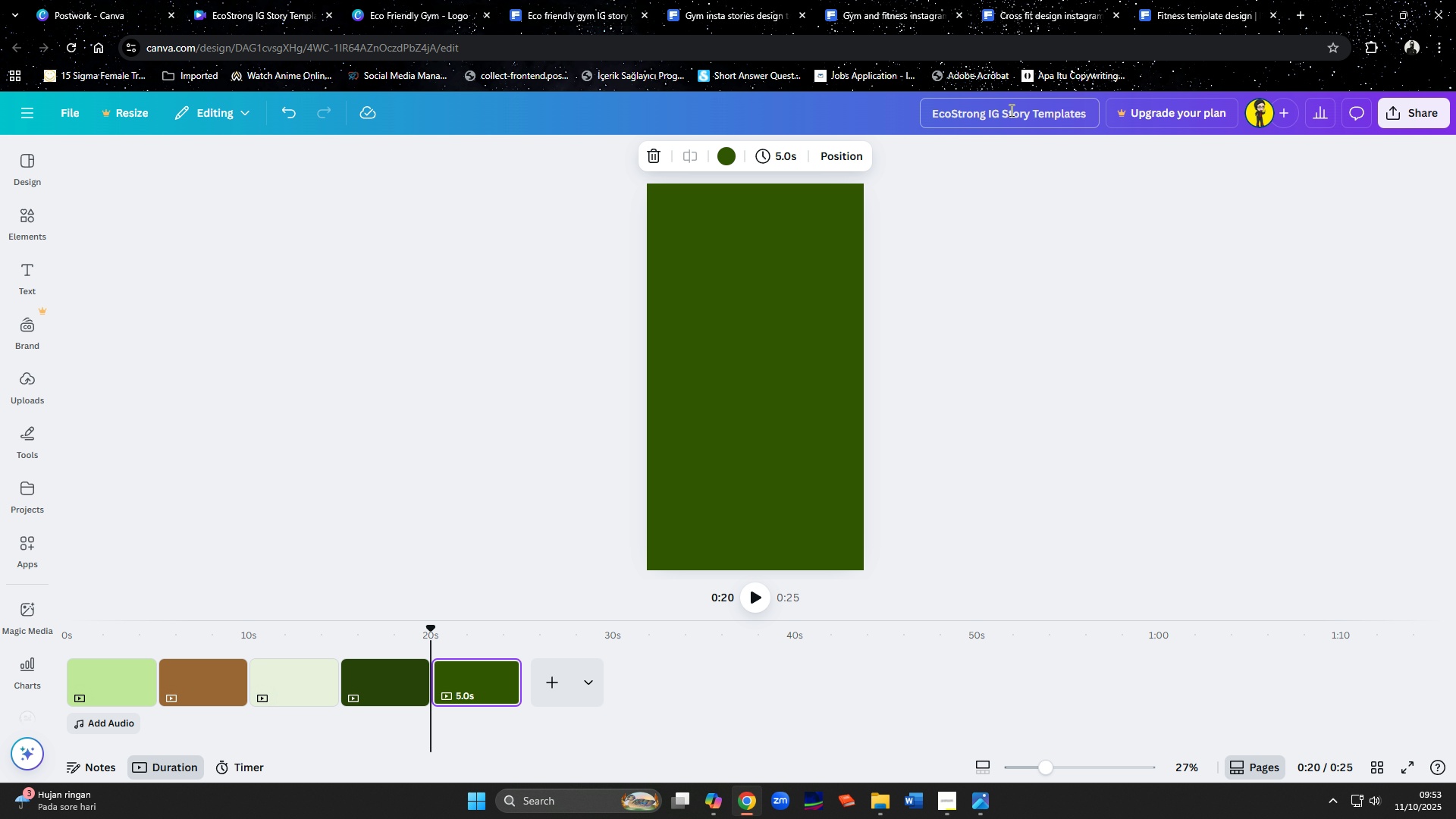 
 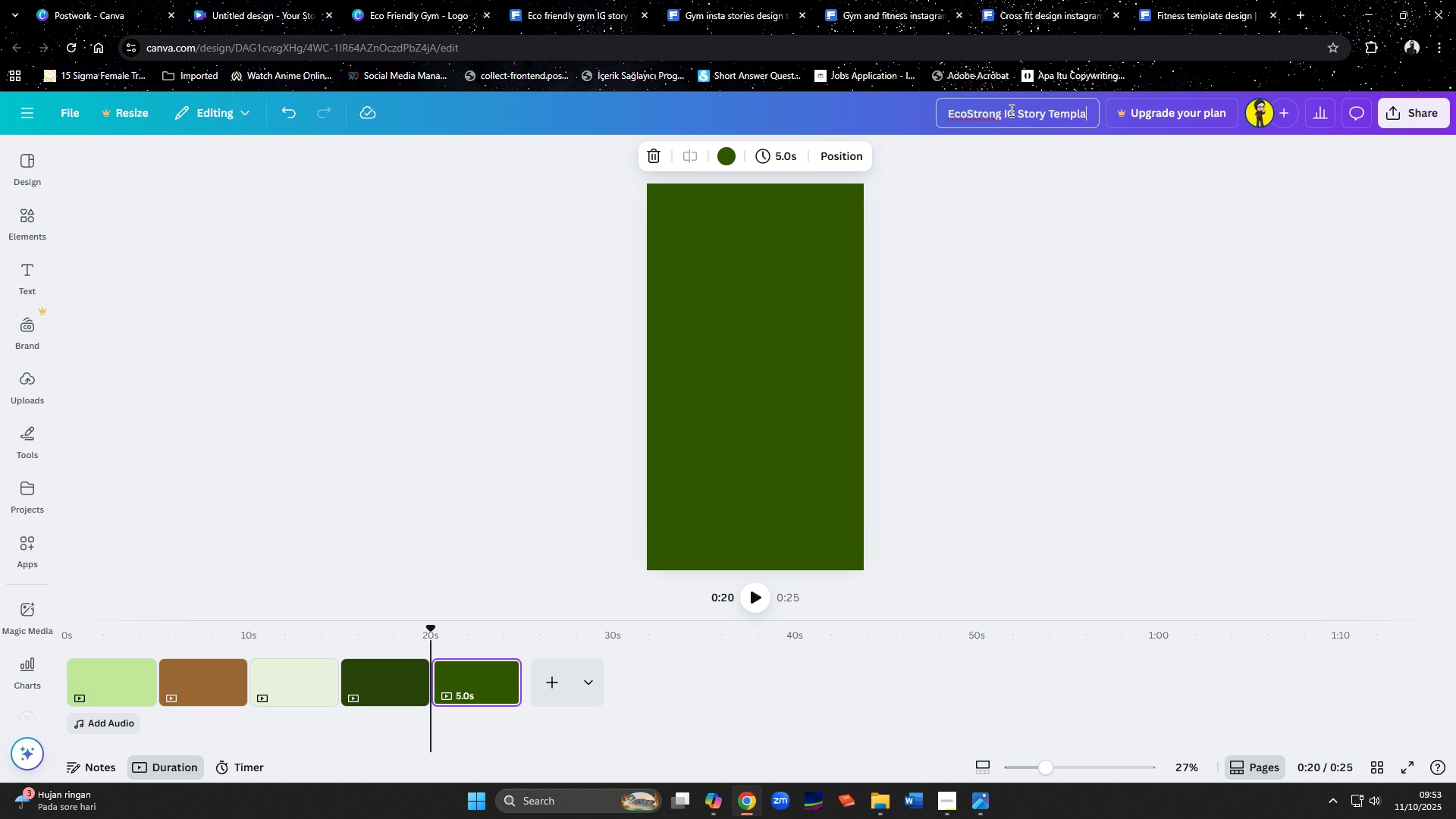 
key(Enter)
 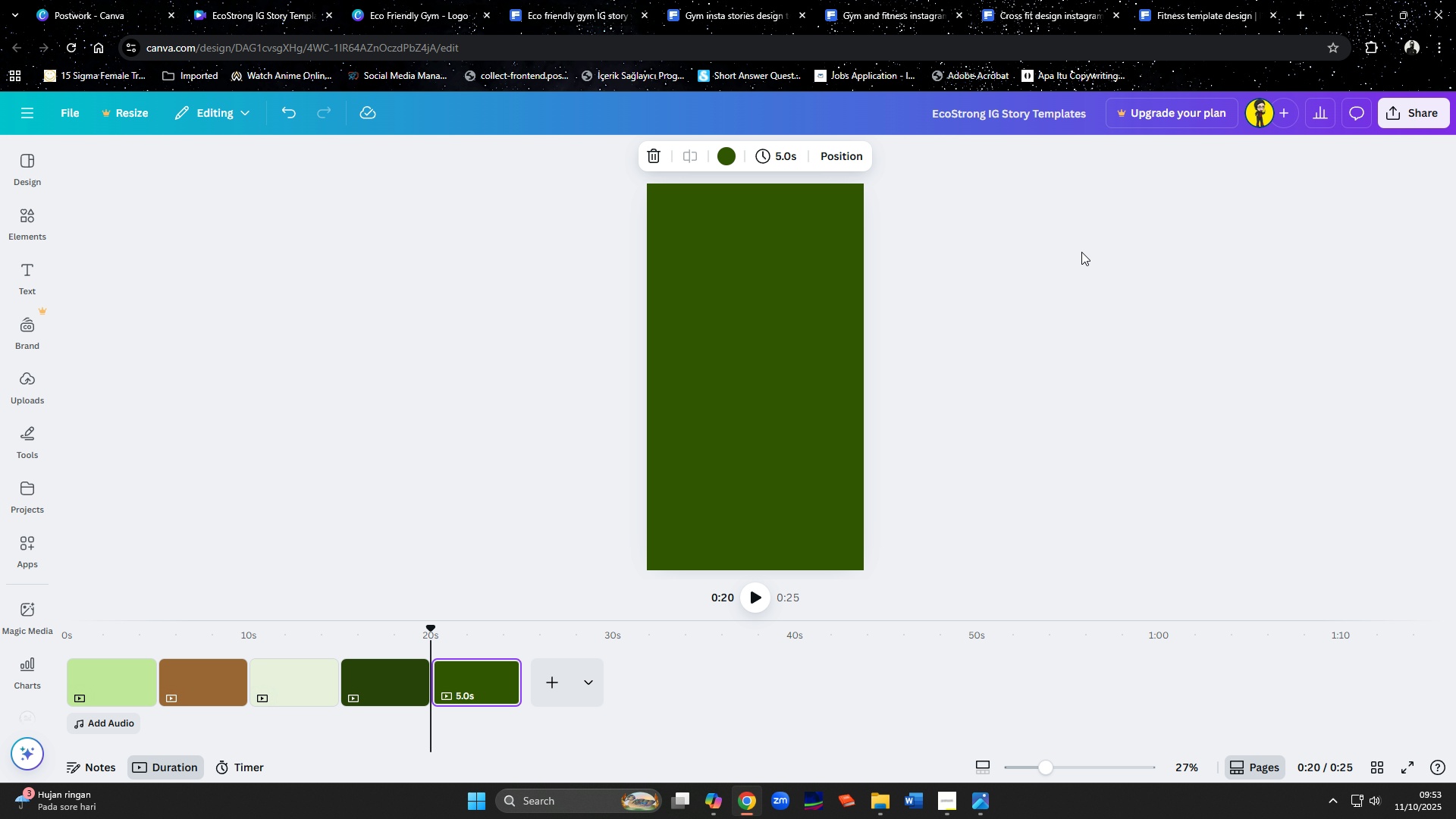 
left_click([1086, 318])
 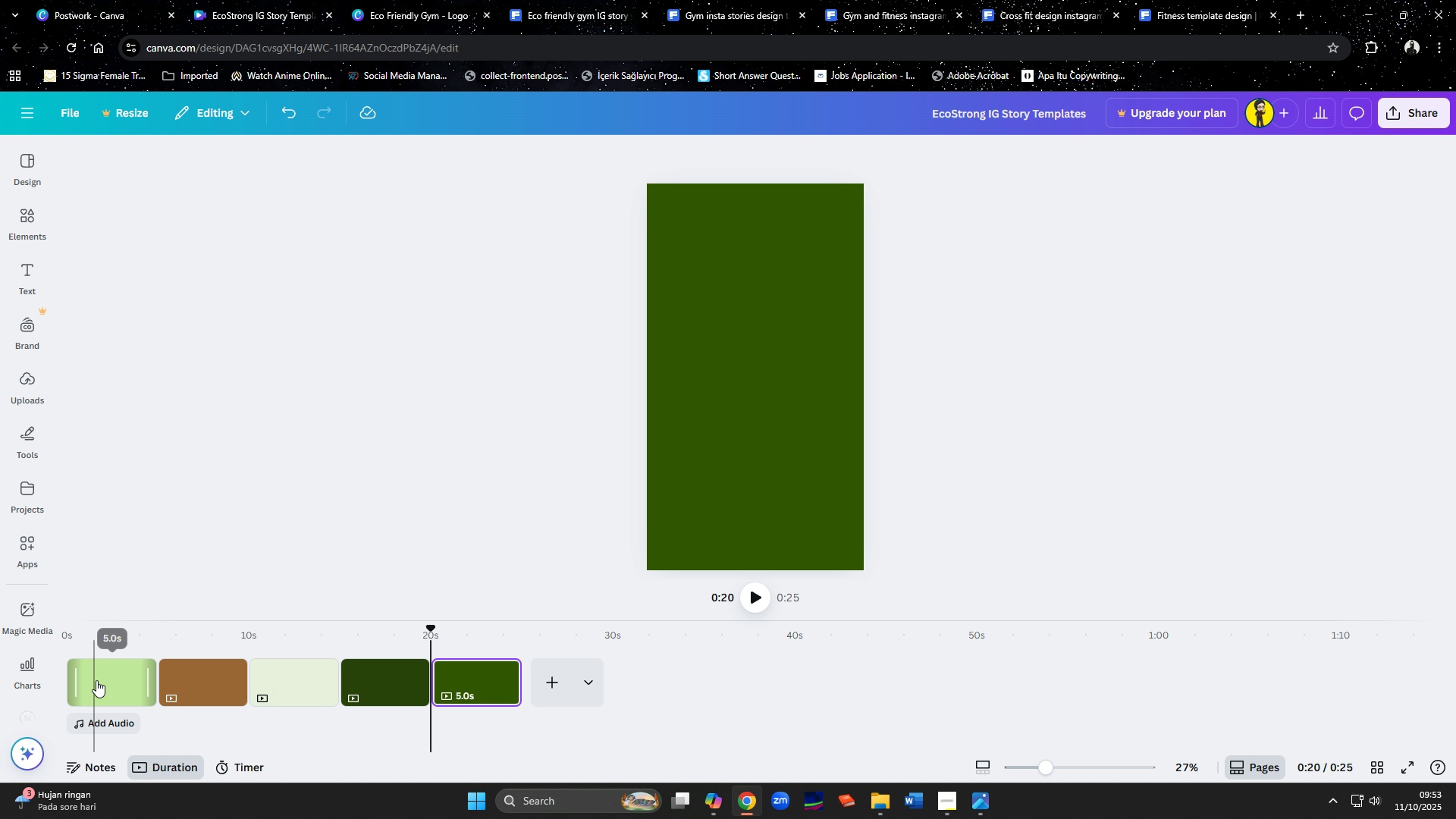 
left_click([97, 680])
 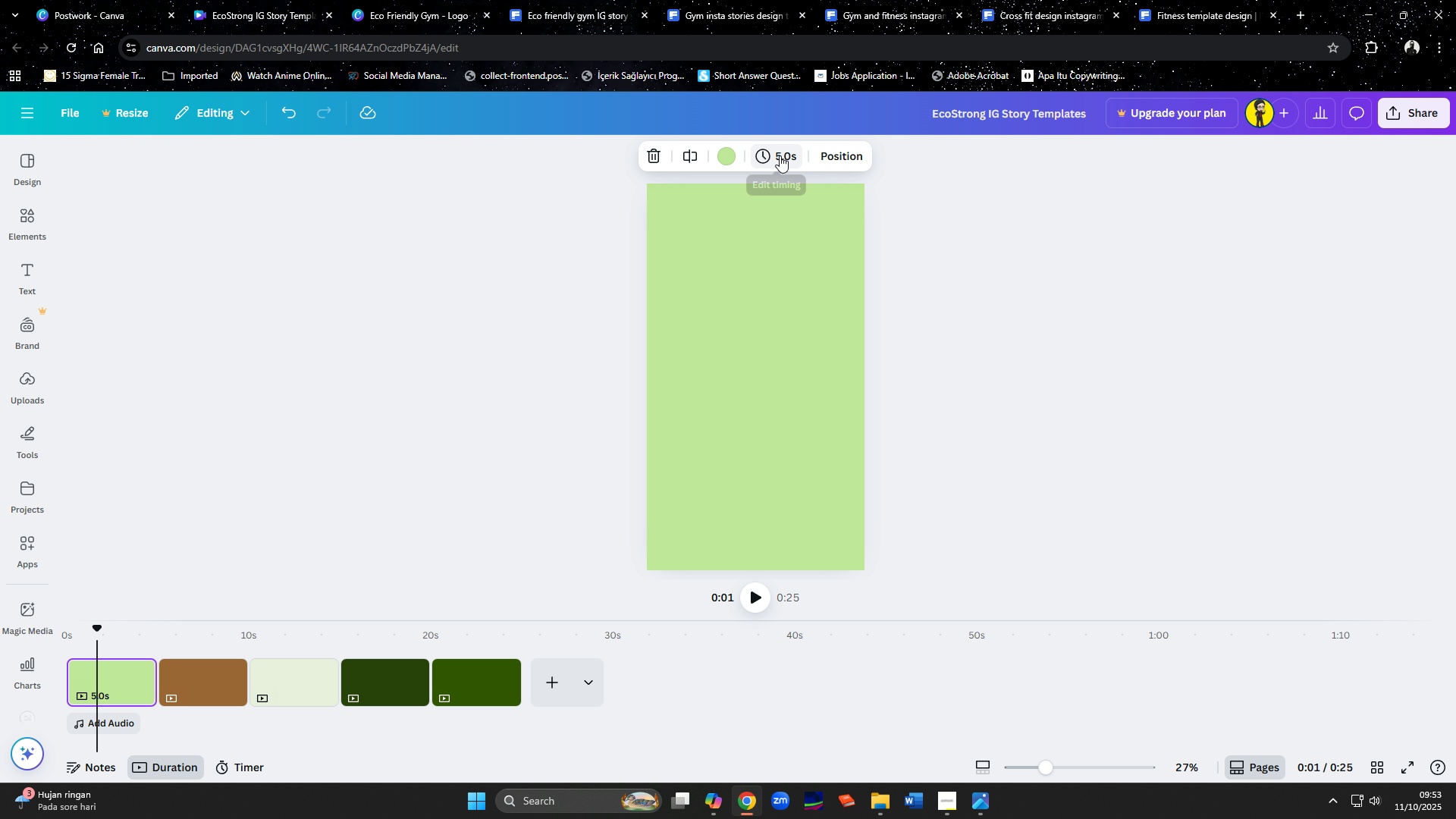 
left_click([780, 155])
 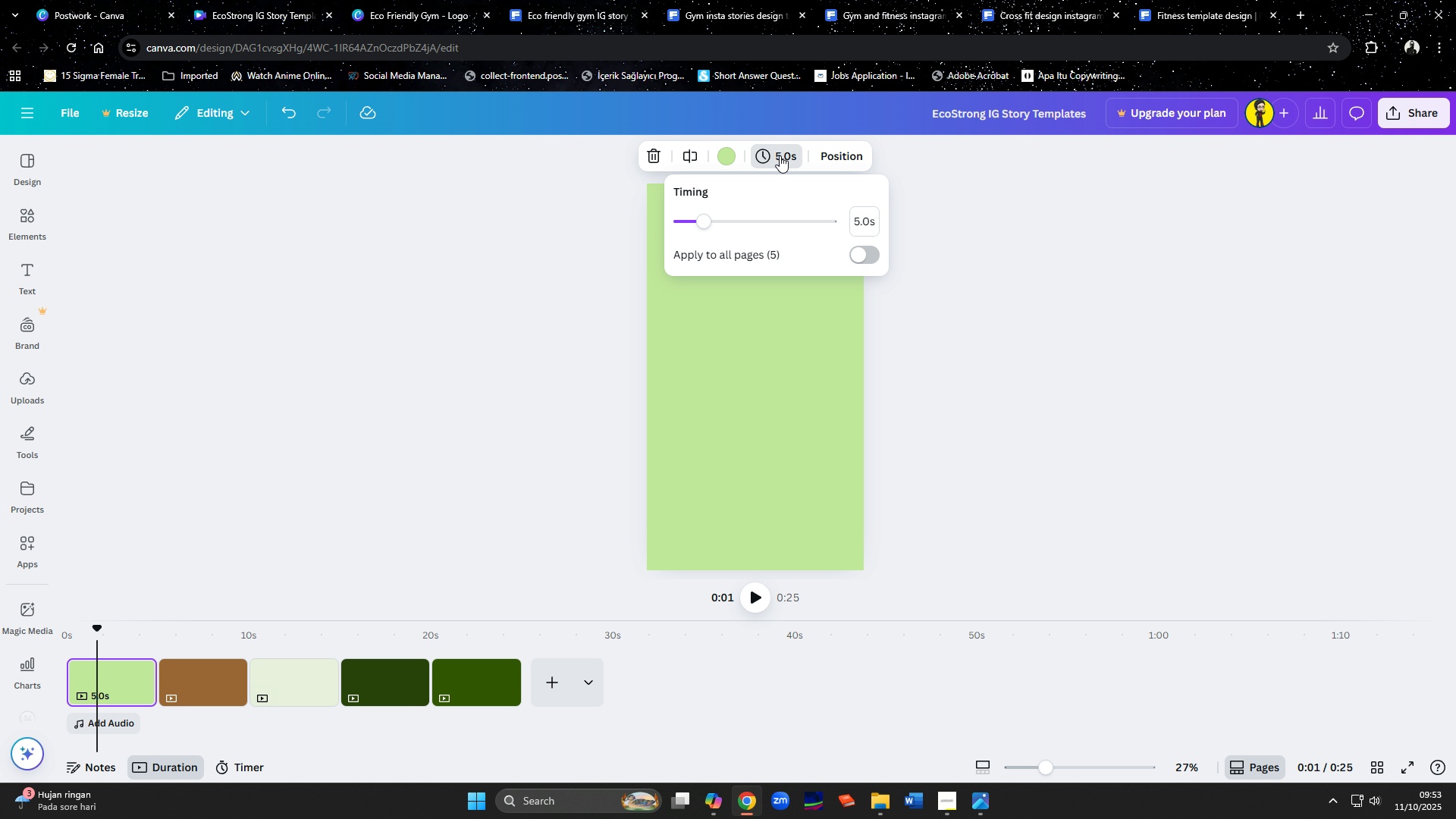 
left_click([780, 155])
 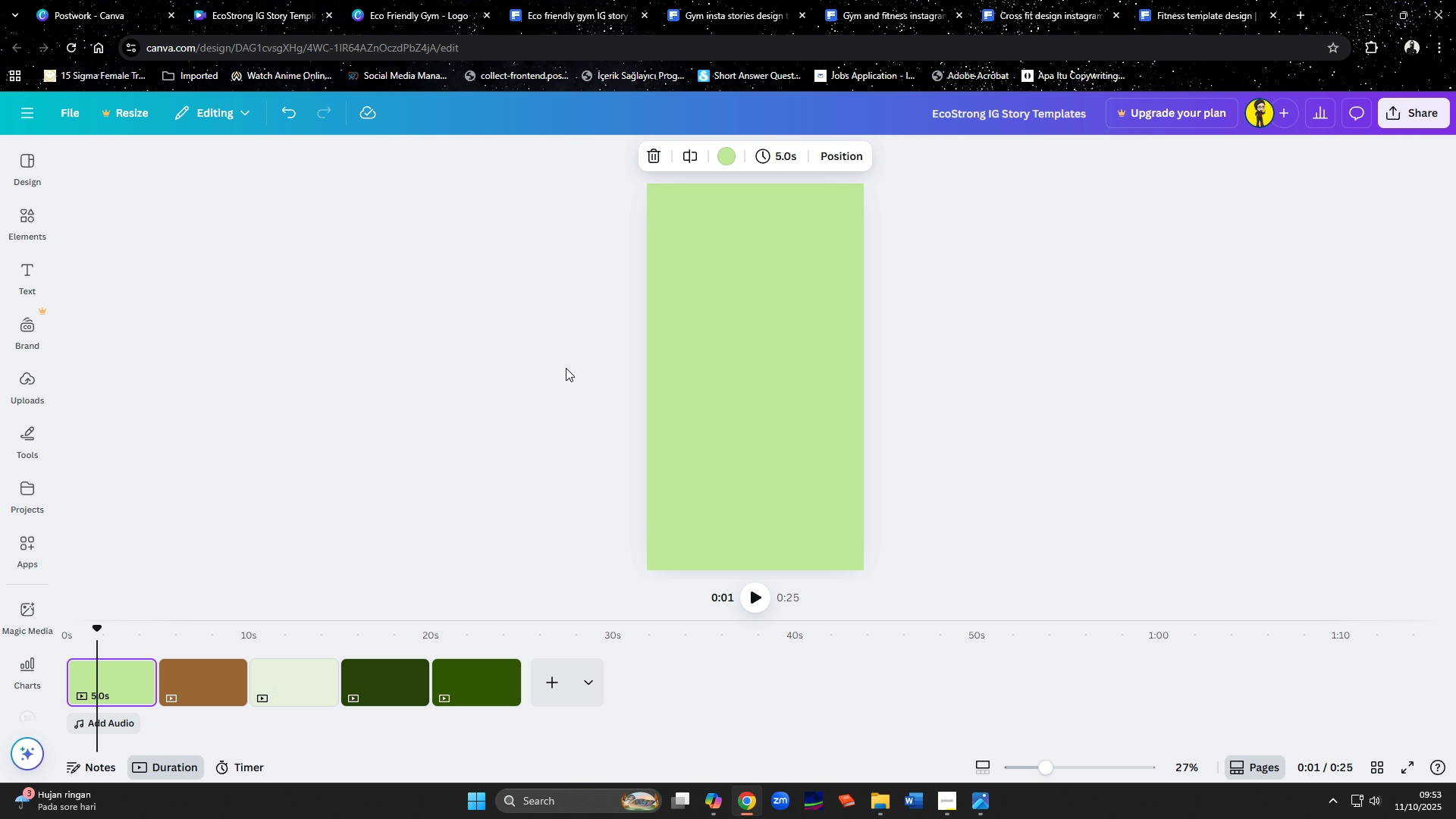 
left_click([477, 402])
 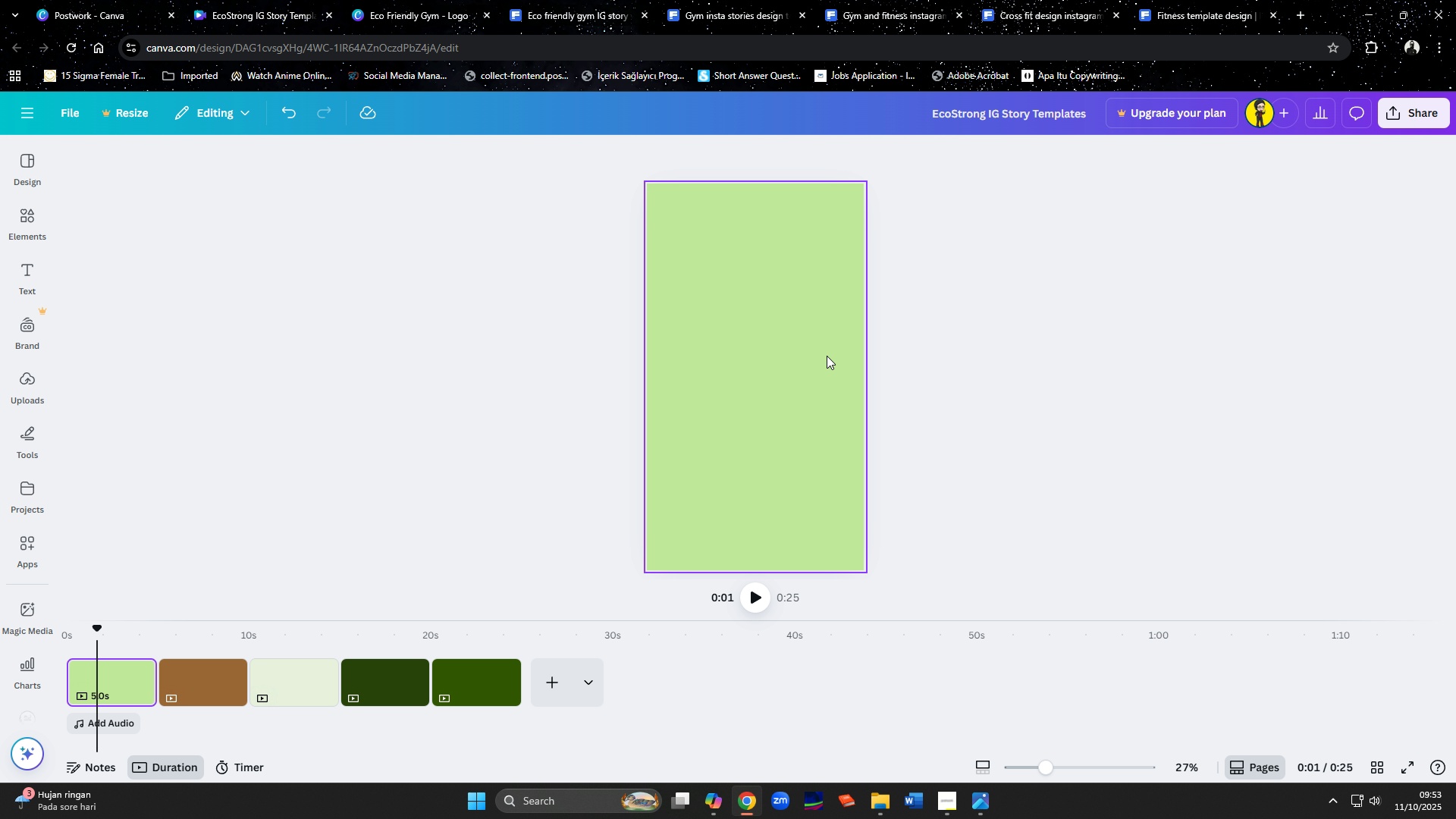 
wait(5.61)
 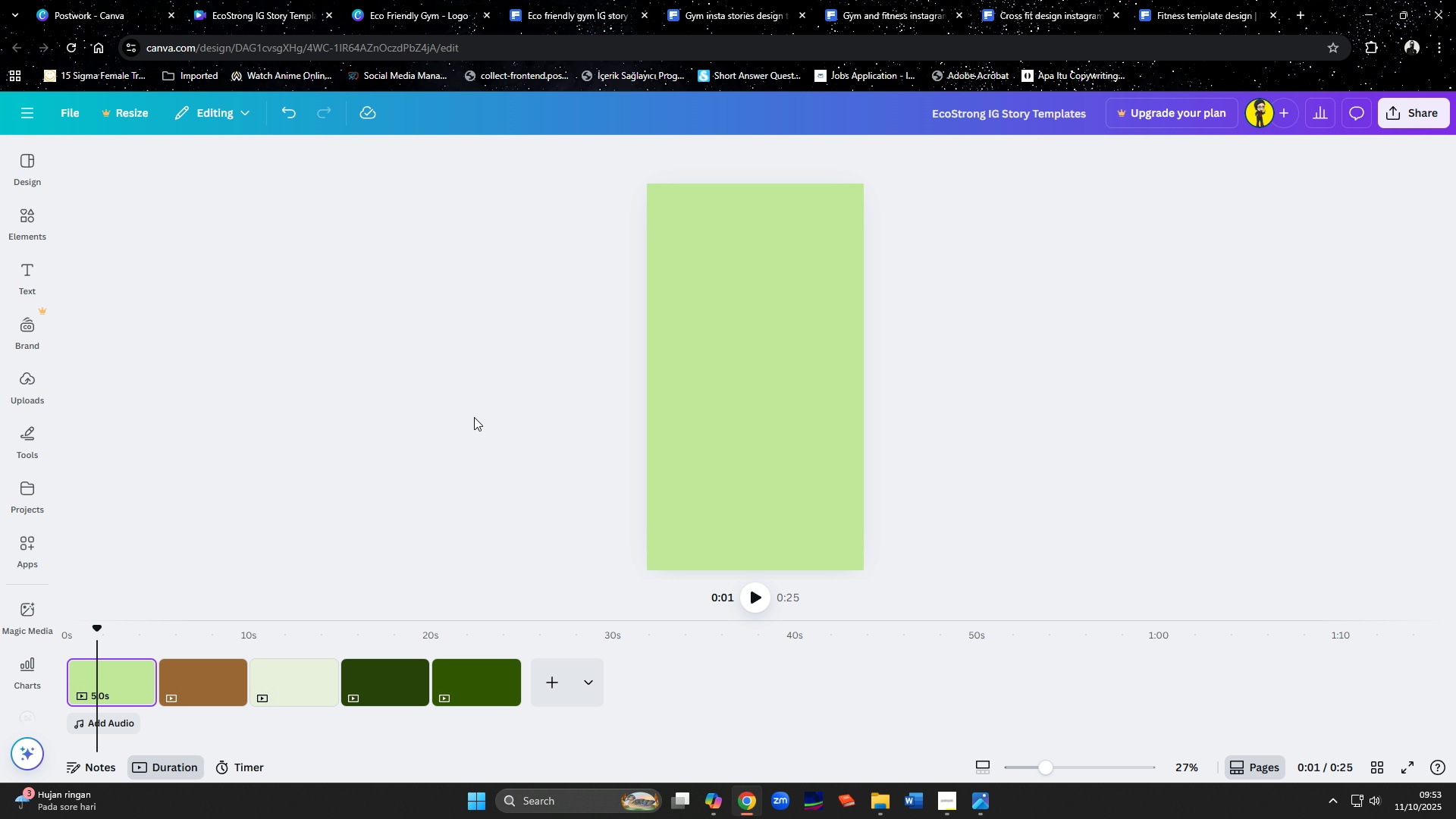 
scroll: coordinate [1103, 431], scroll_direction: up, amount: 19.0
 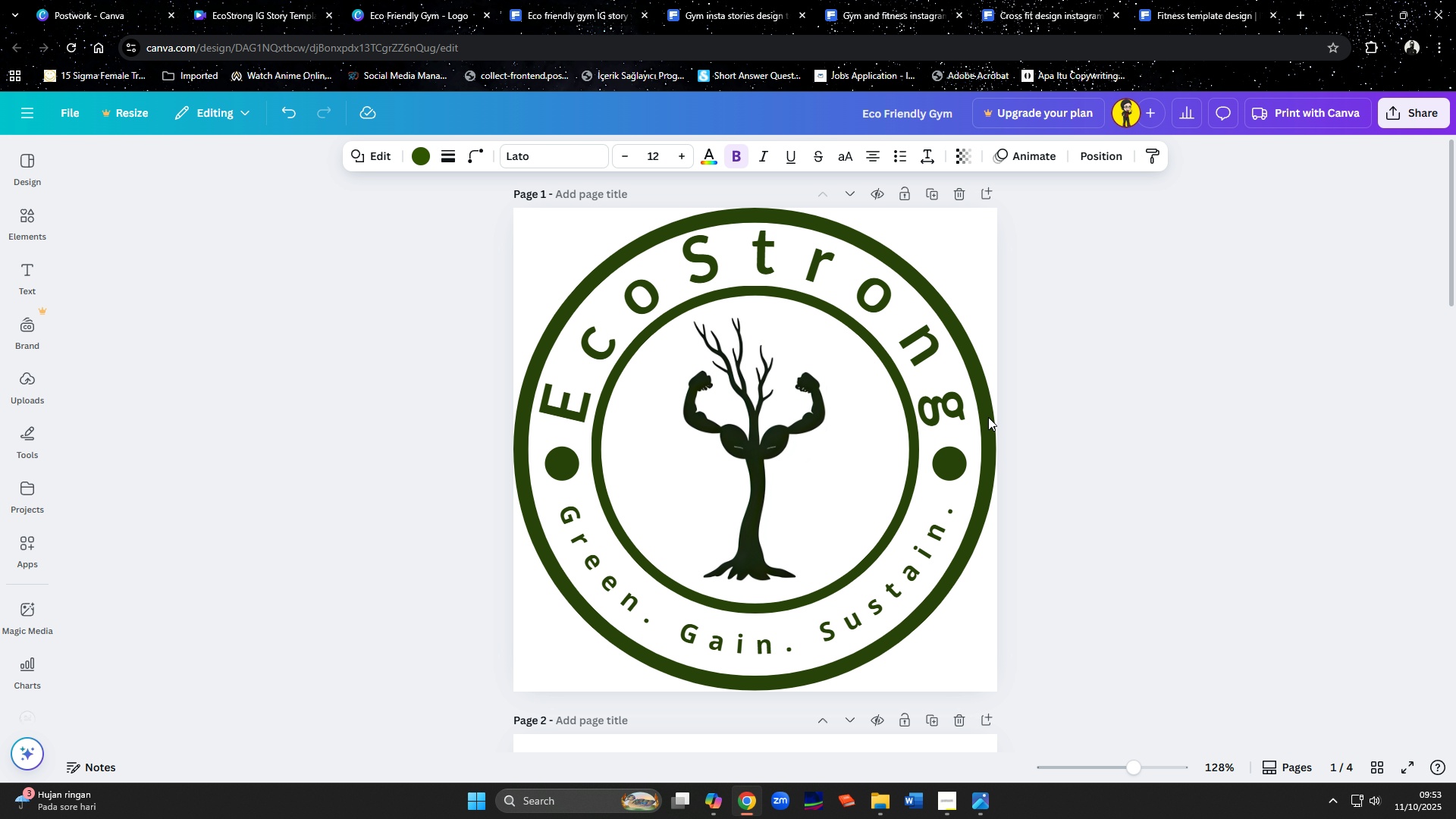 
left_click([894, 371])
 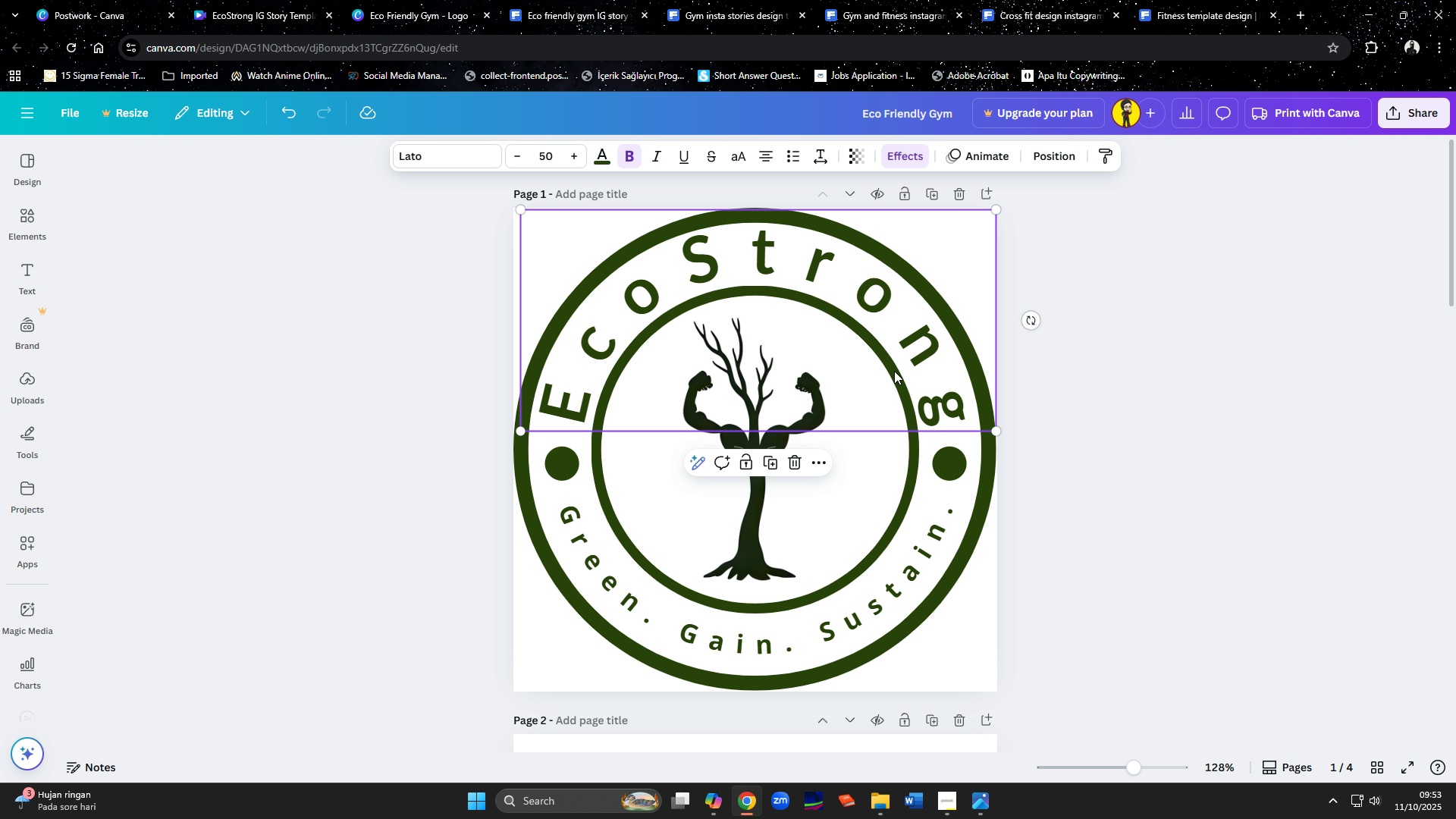 
key(Control+A)
 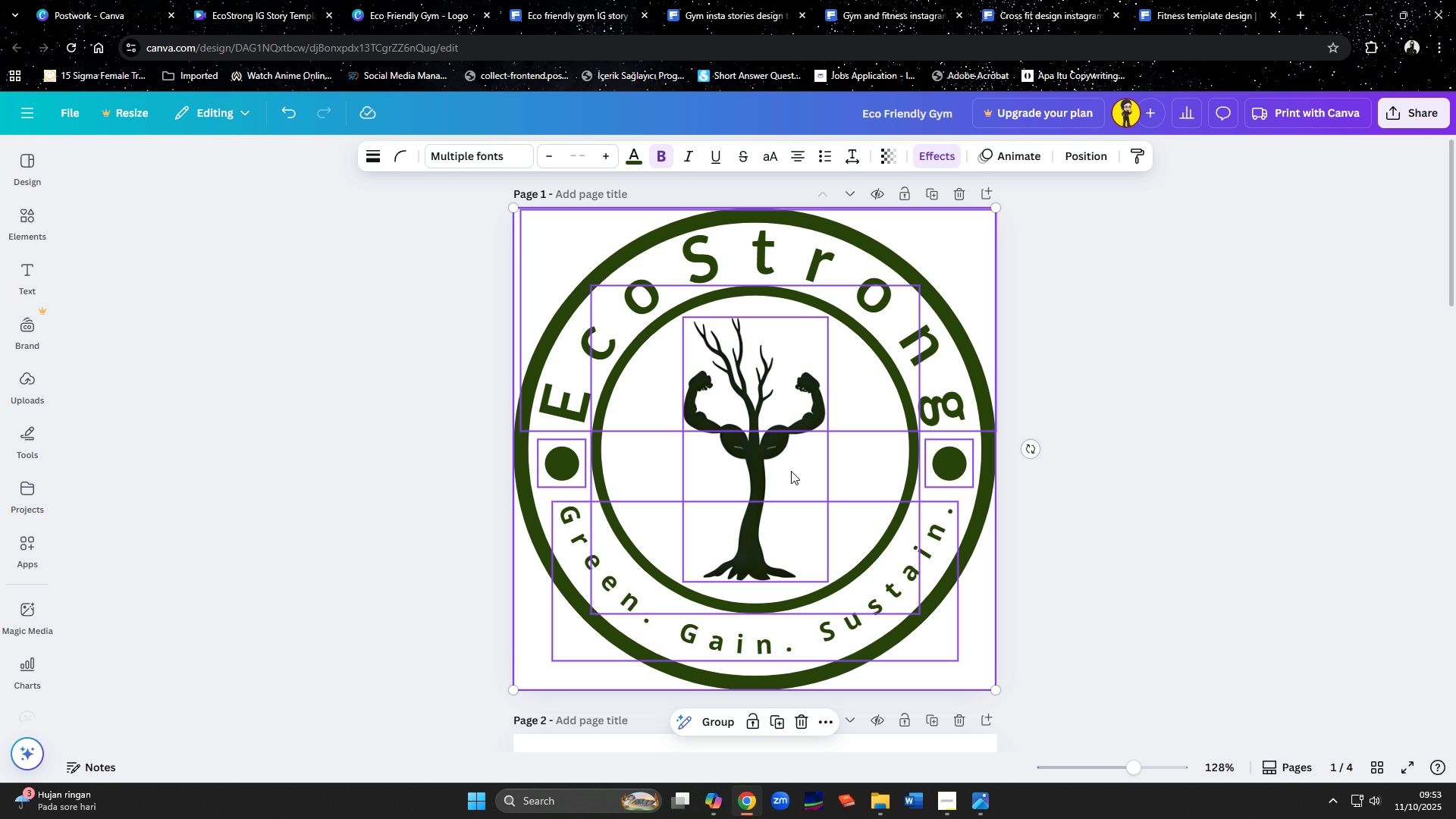 
left_click([721, 719])
 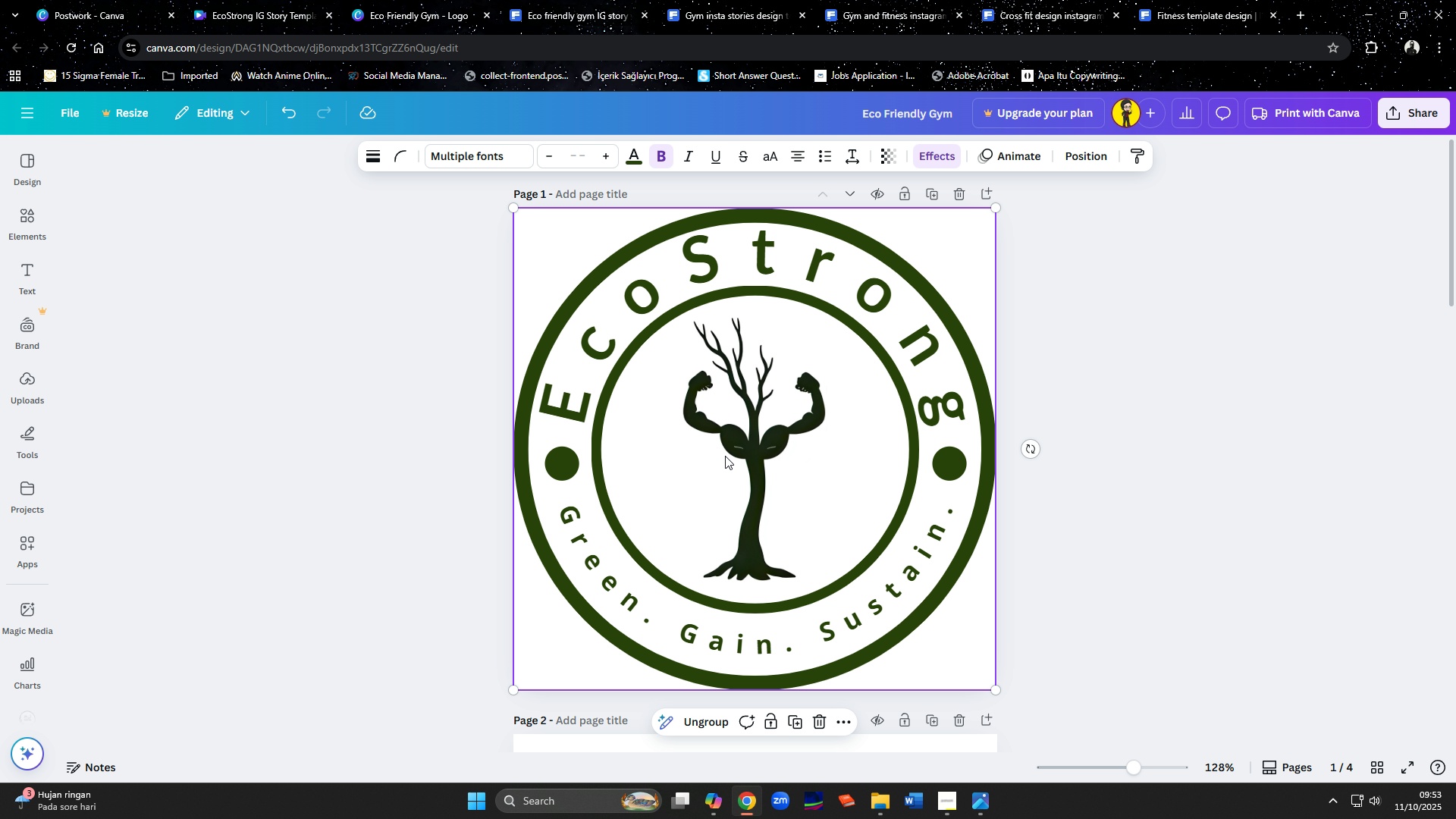 
key(Control+C)
 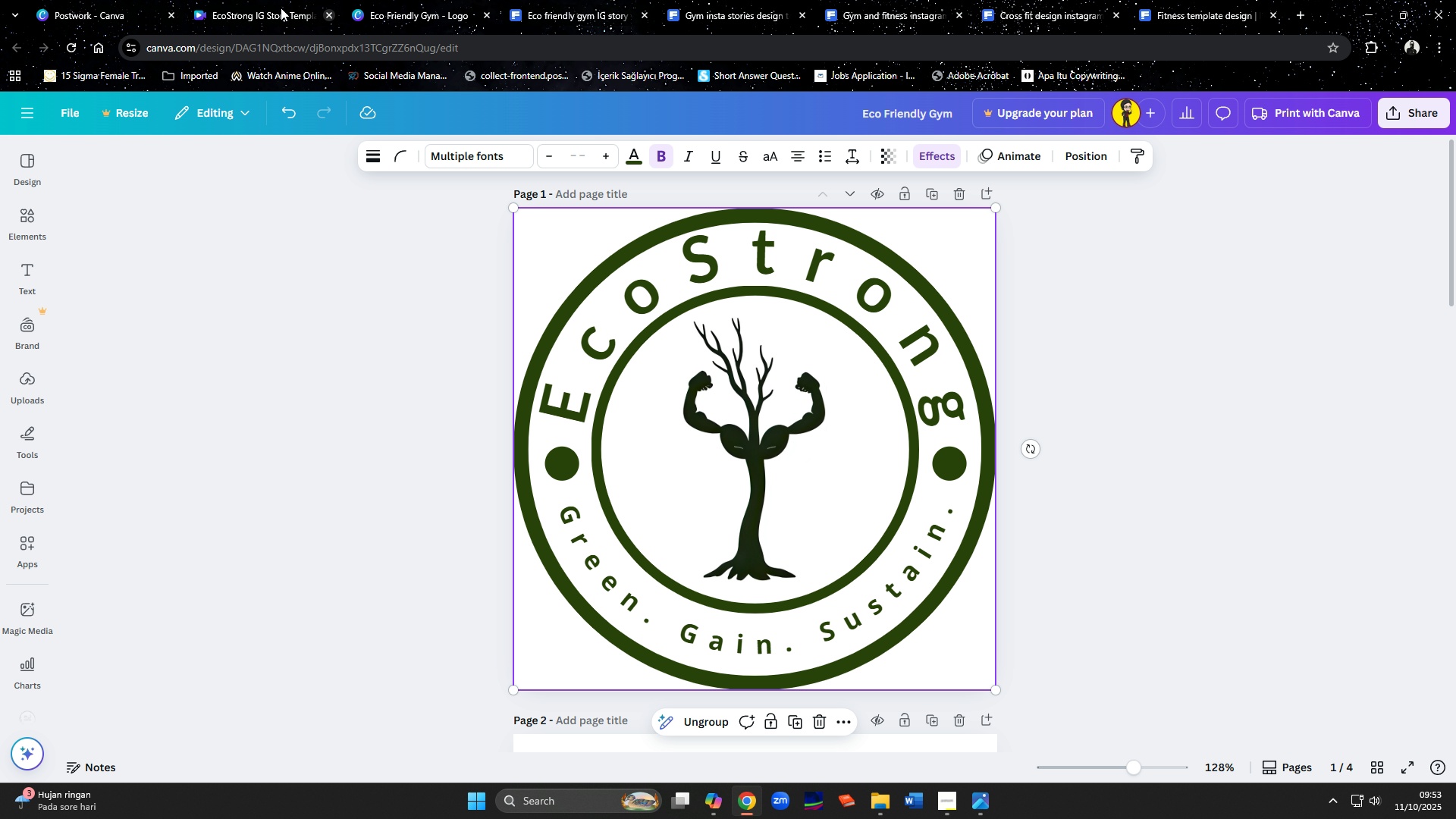 
left_click([267, 3])
 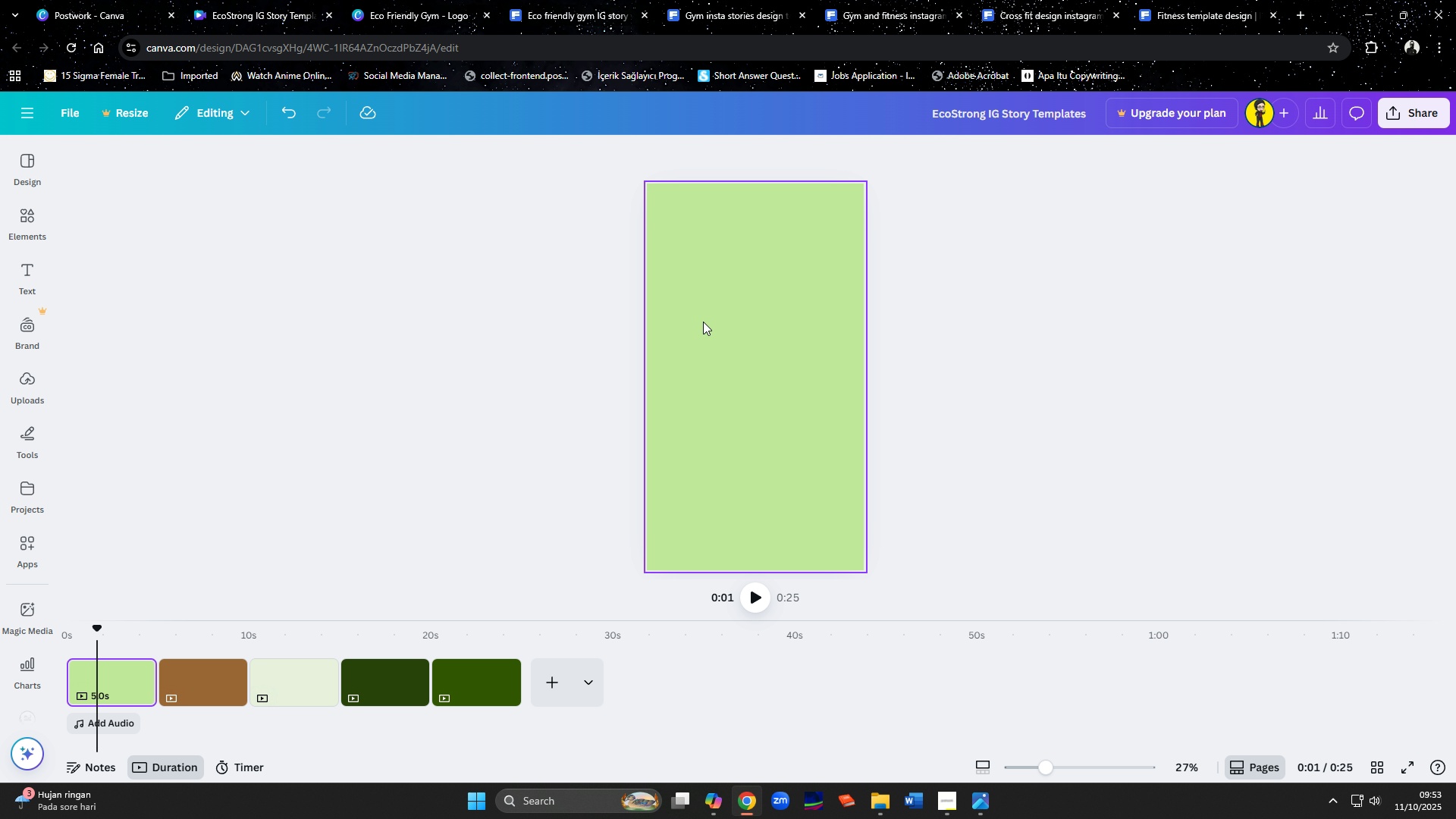 
left_click([702, 306])
 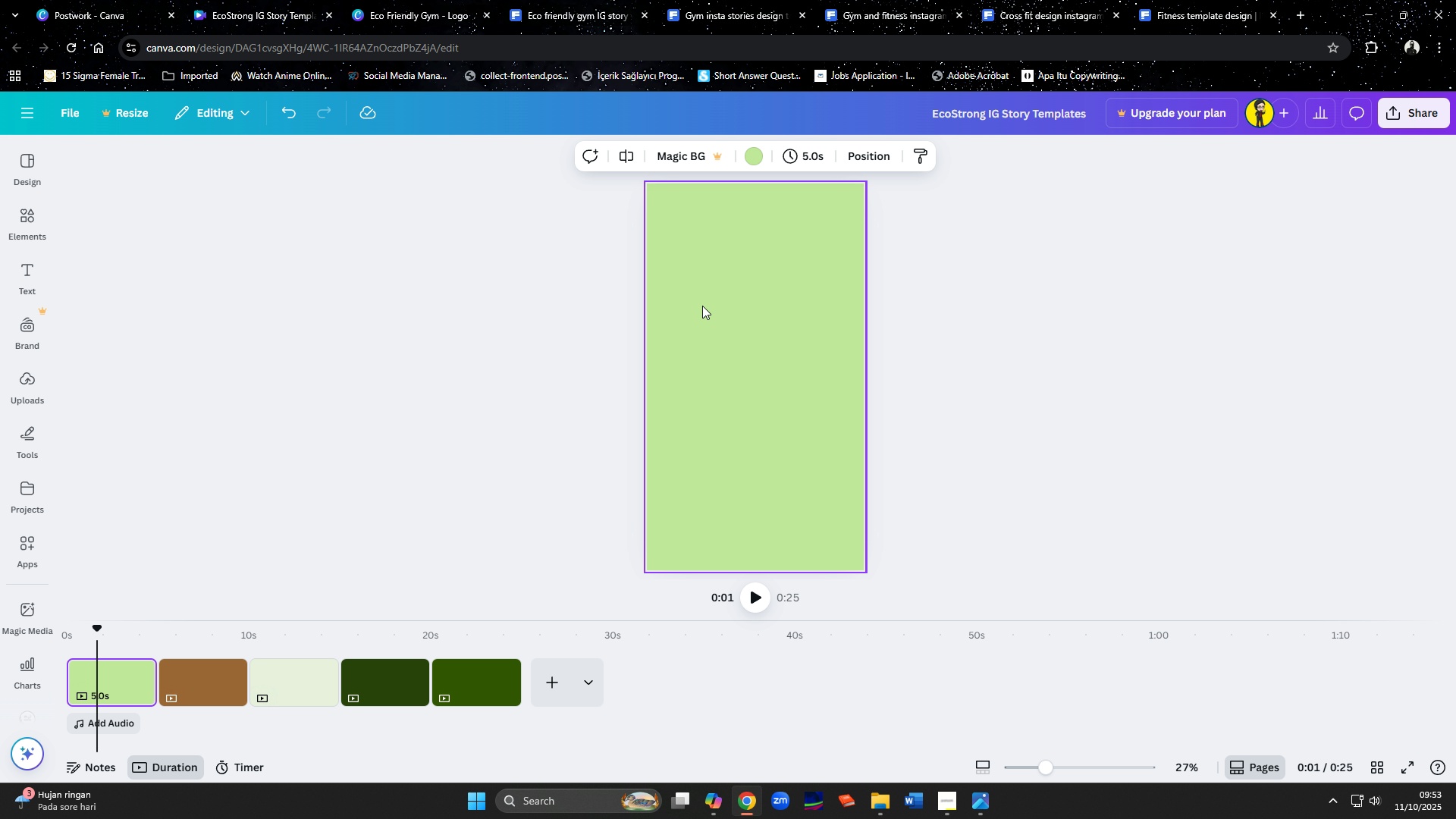 
key(Control+ControlLeft)
 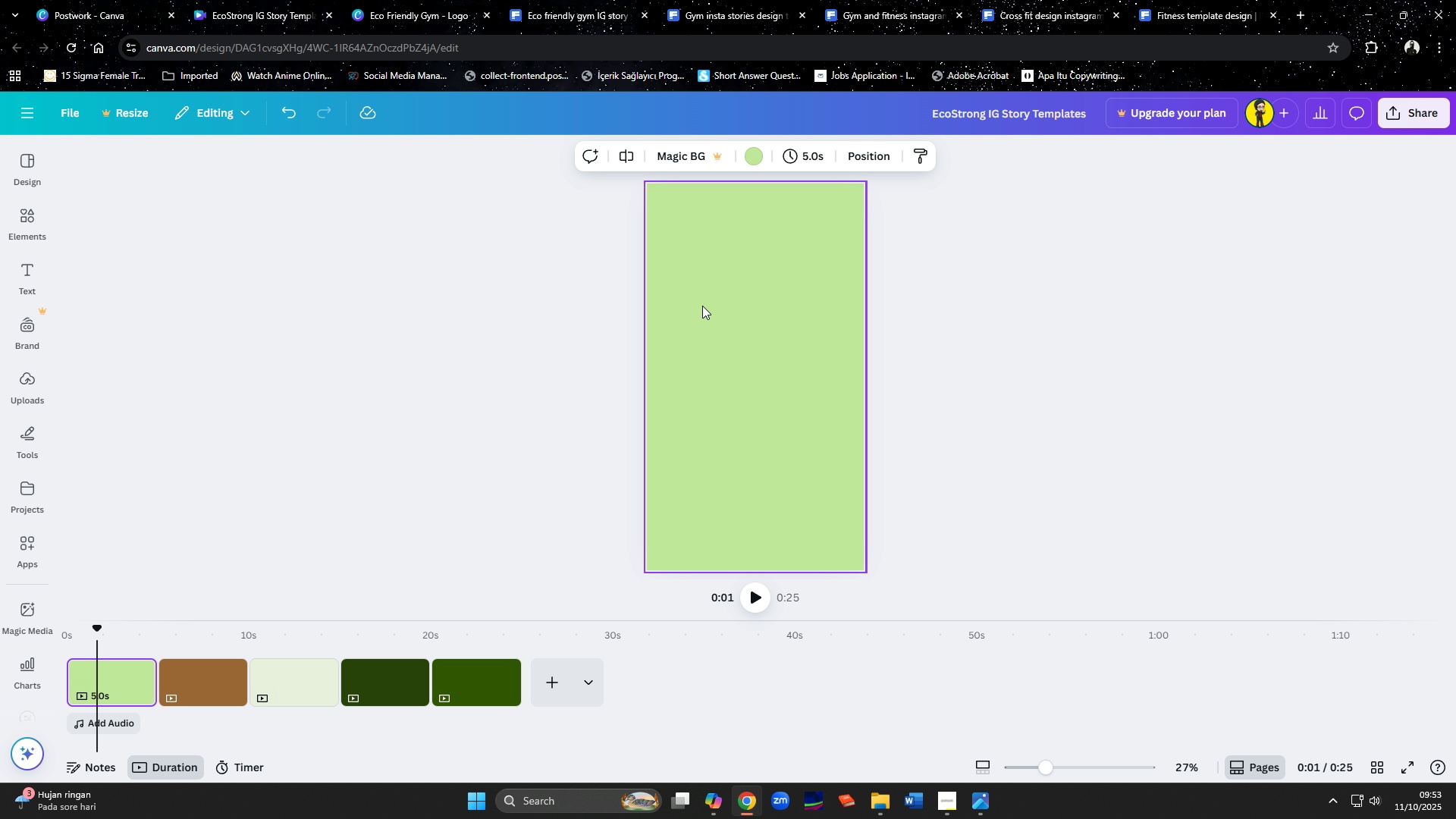 
key(Control+V)
 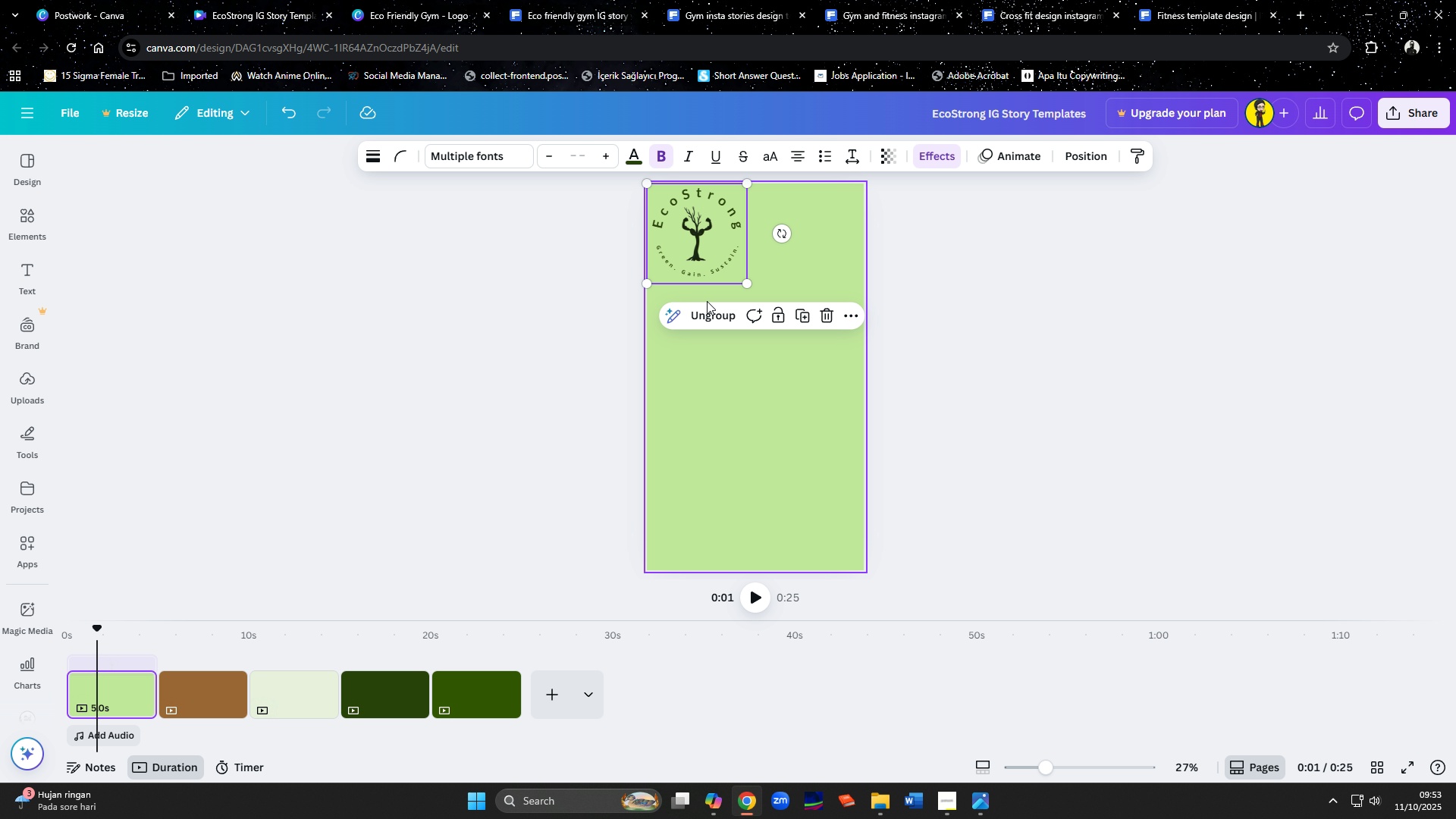 
left_click([707, 301])
 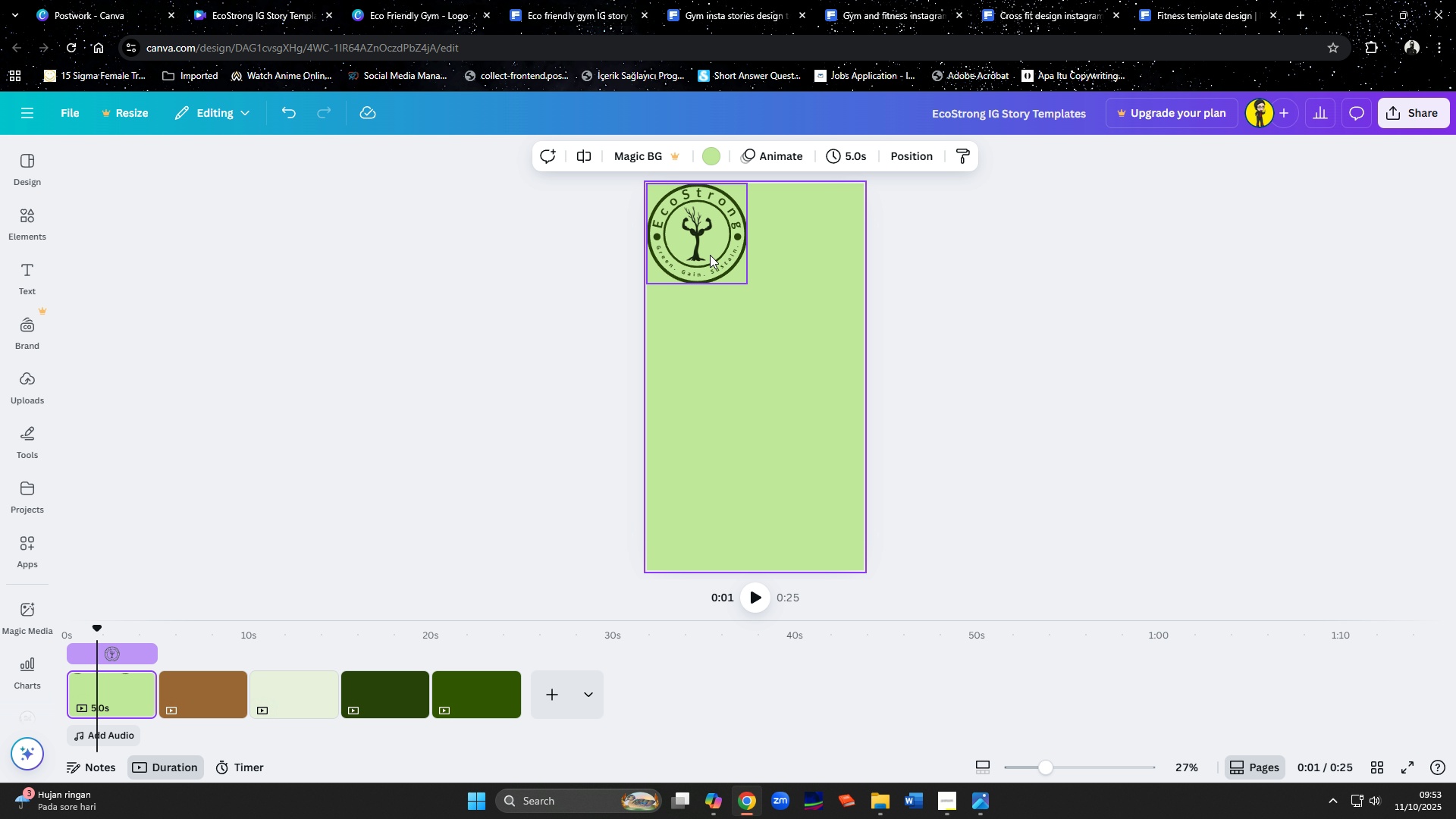 
left_click_drag(start_coordinate=[710, 254], to_coordinate=[713, 259])
 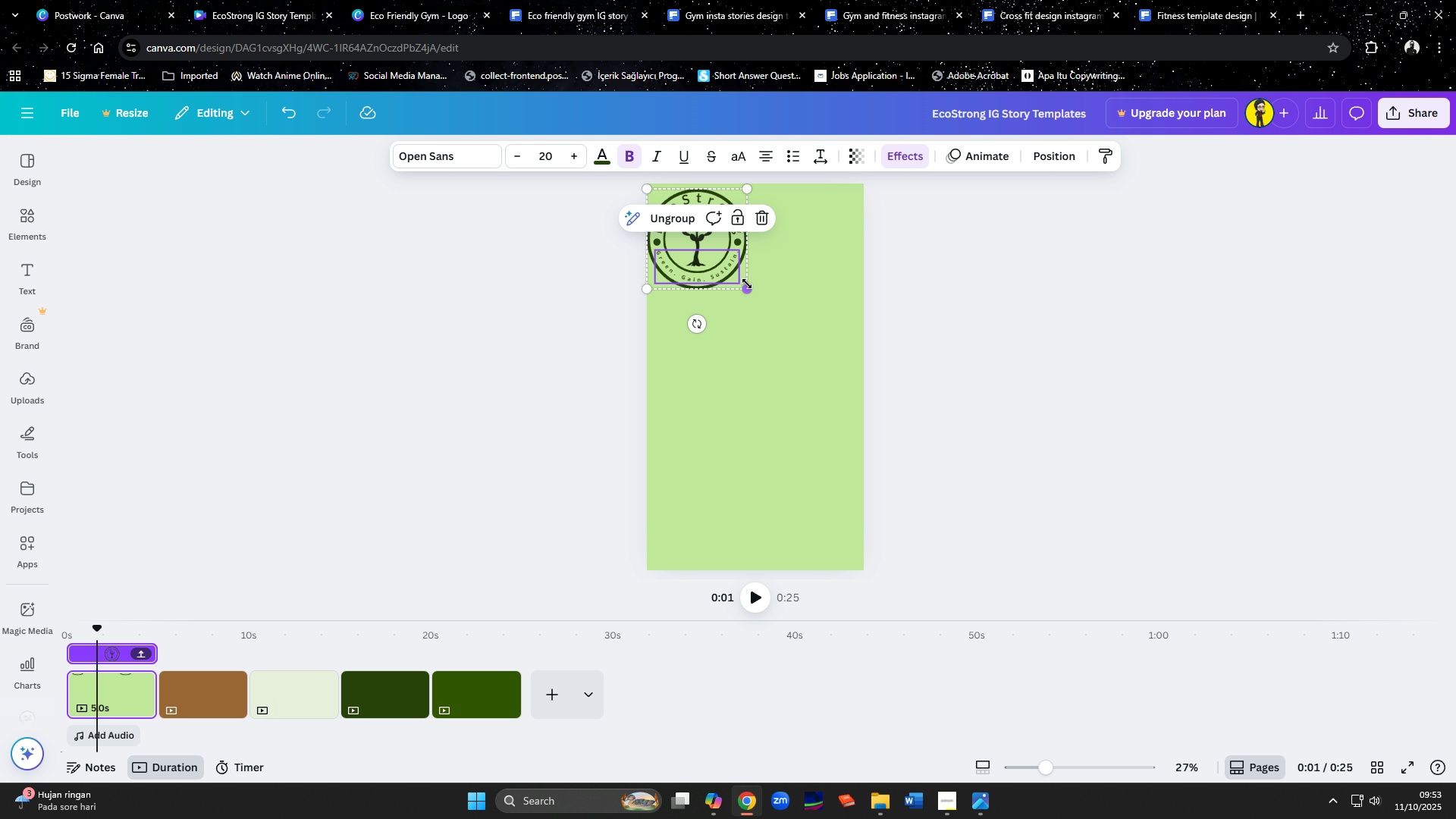 
left_click_drag(start_coordinate=[747, 284], to_coordinate=[714, 245])
 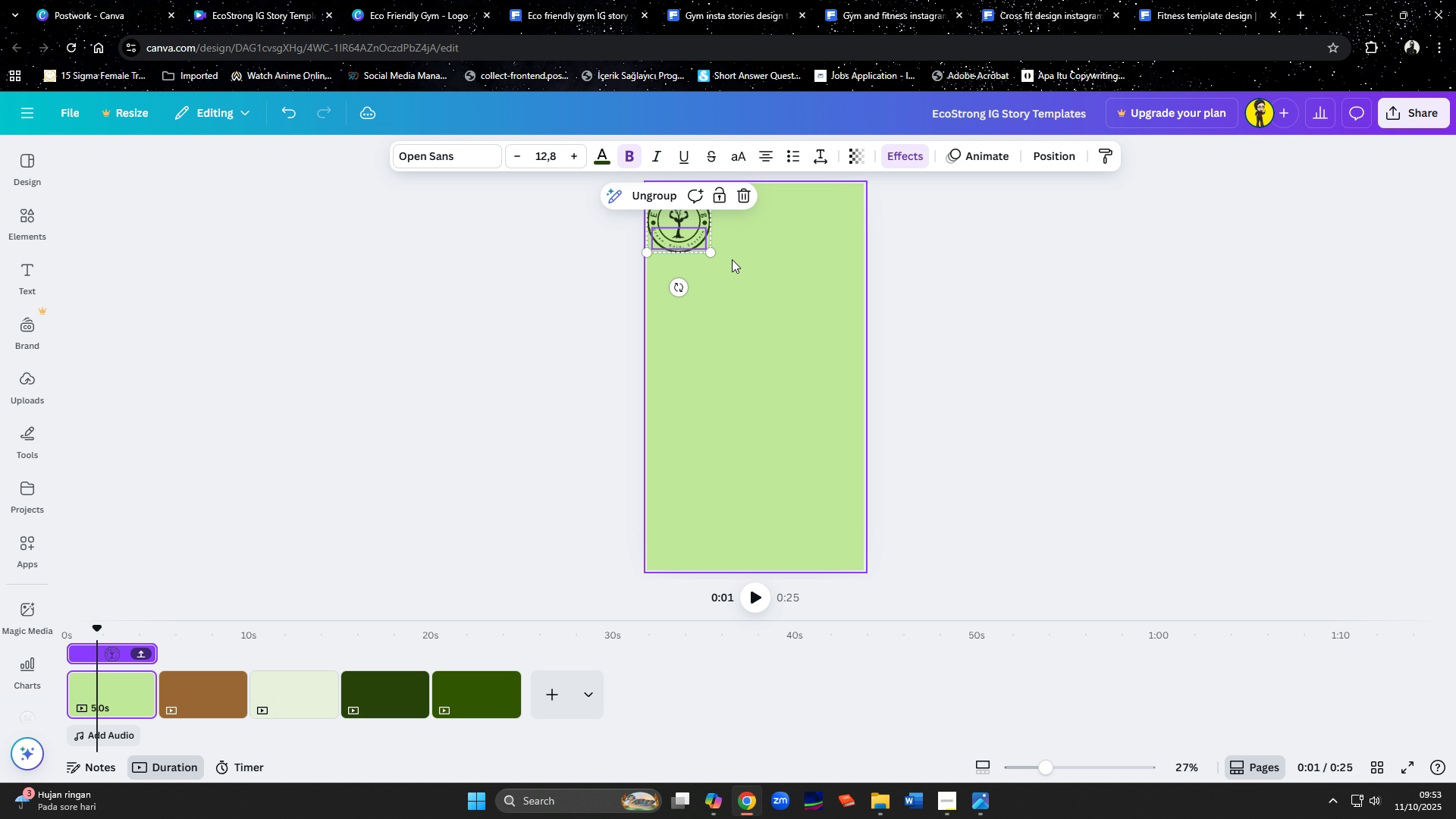 
left_click([732, 259])
 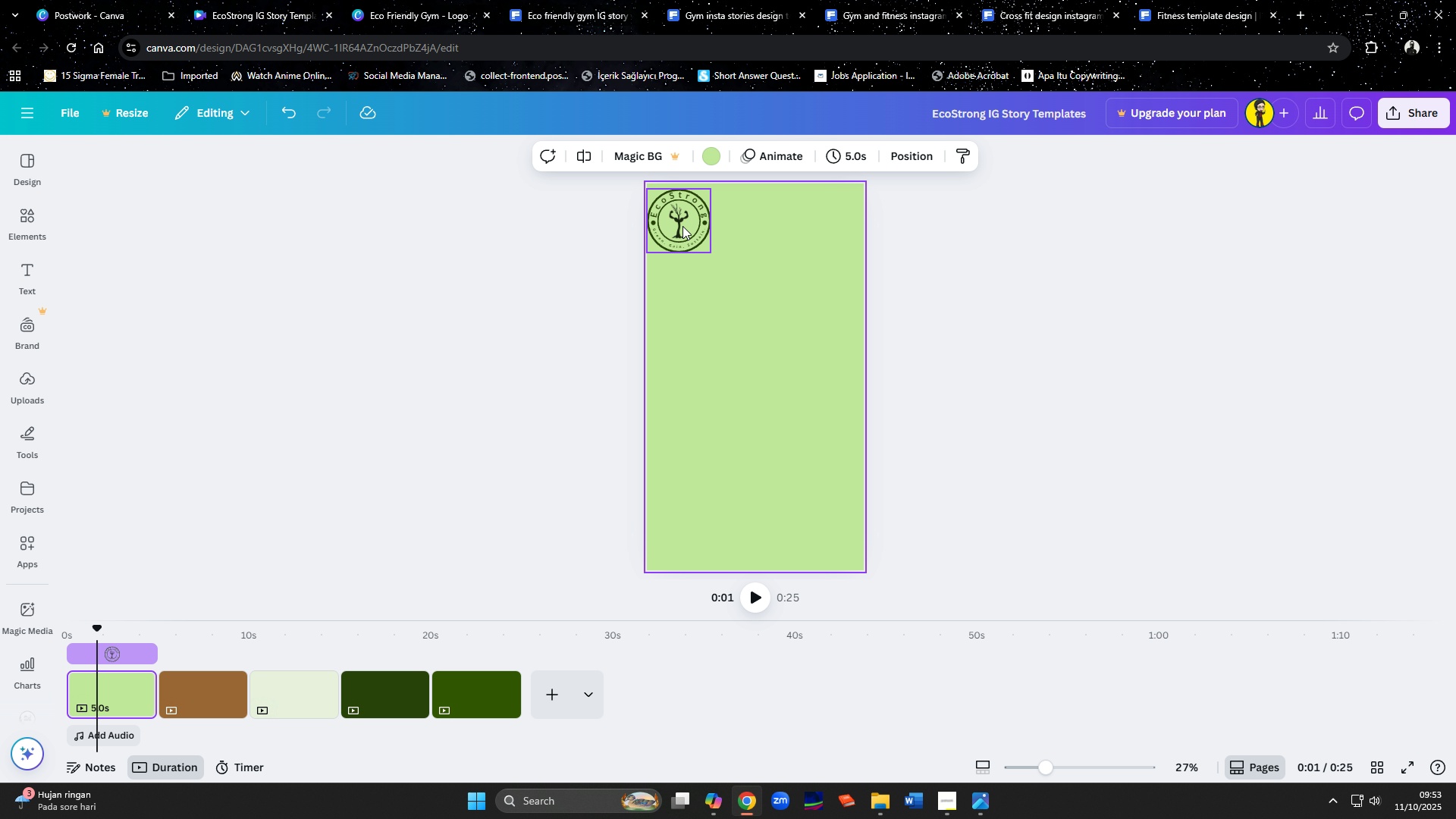 
left_click_drag(start_coordinate=[682, 226], to_coordinate=[703, 246])
 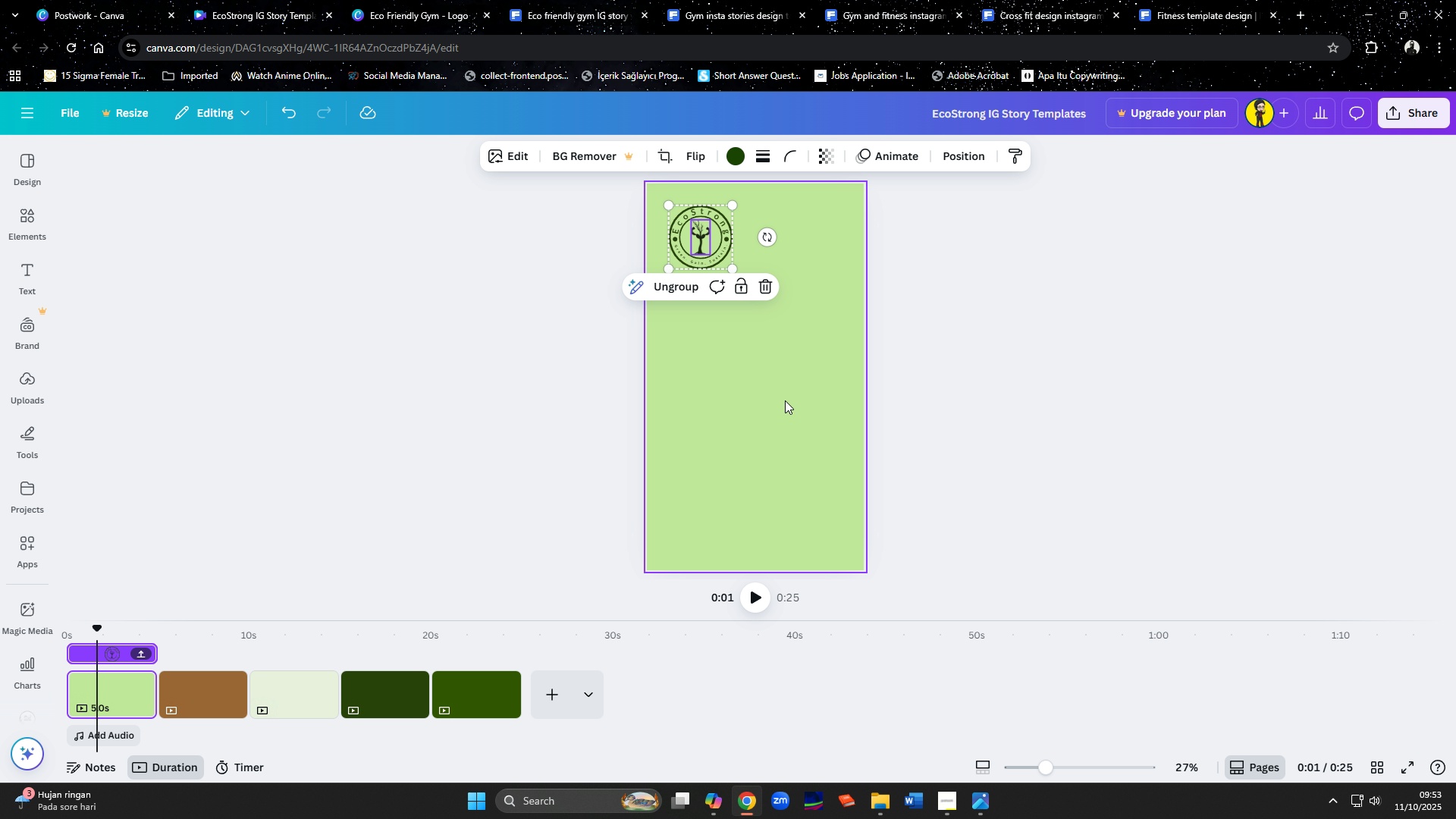 
left_click([785, 400])
 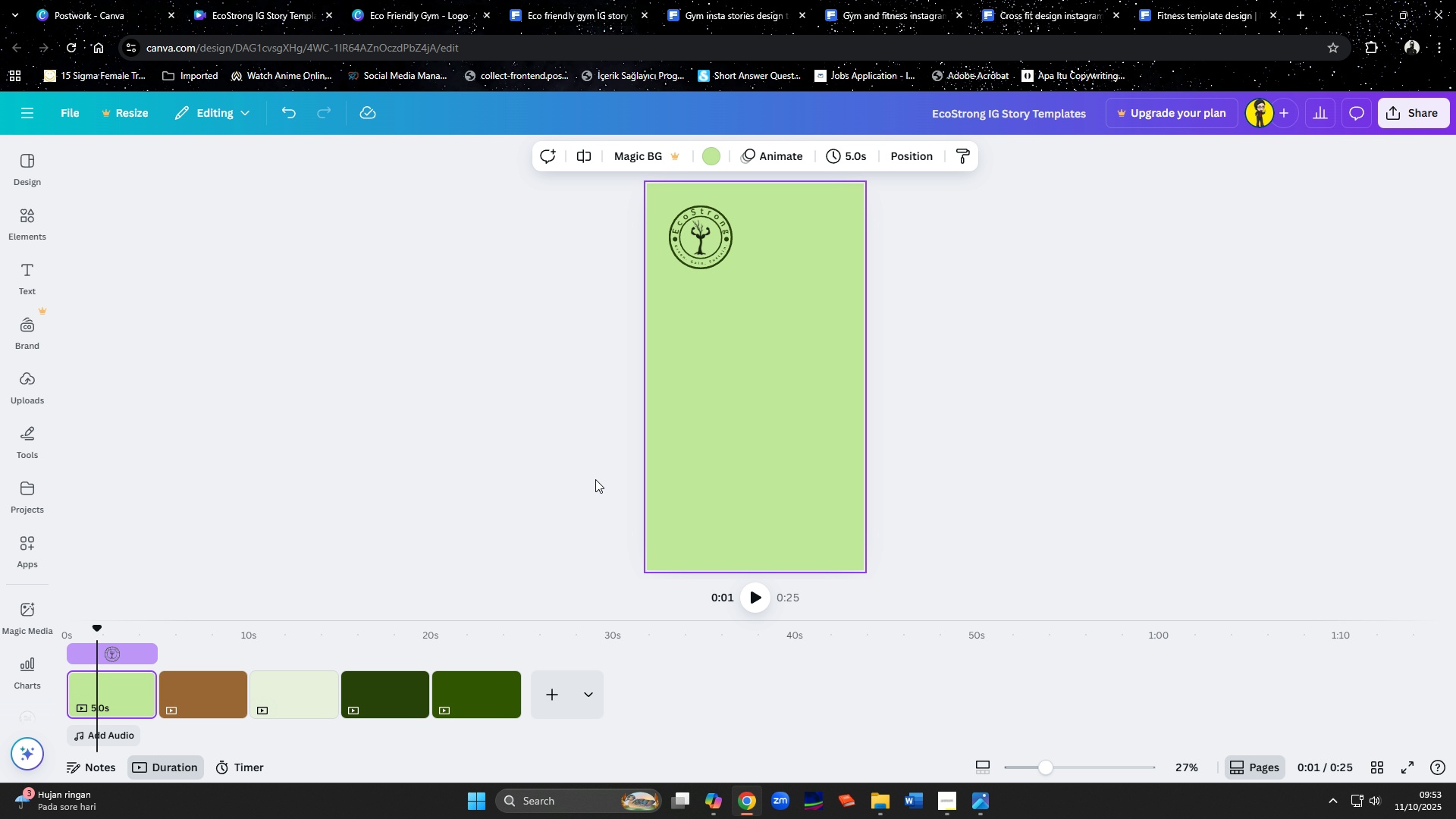 
left_click([221, 689])
 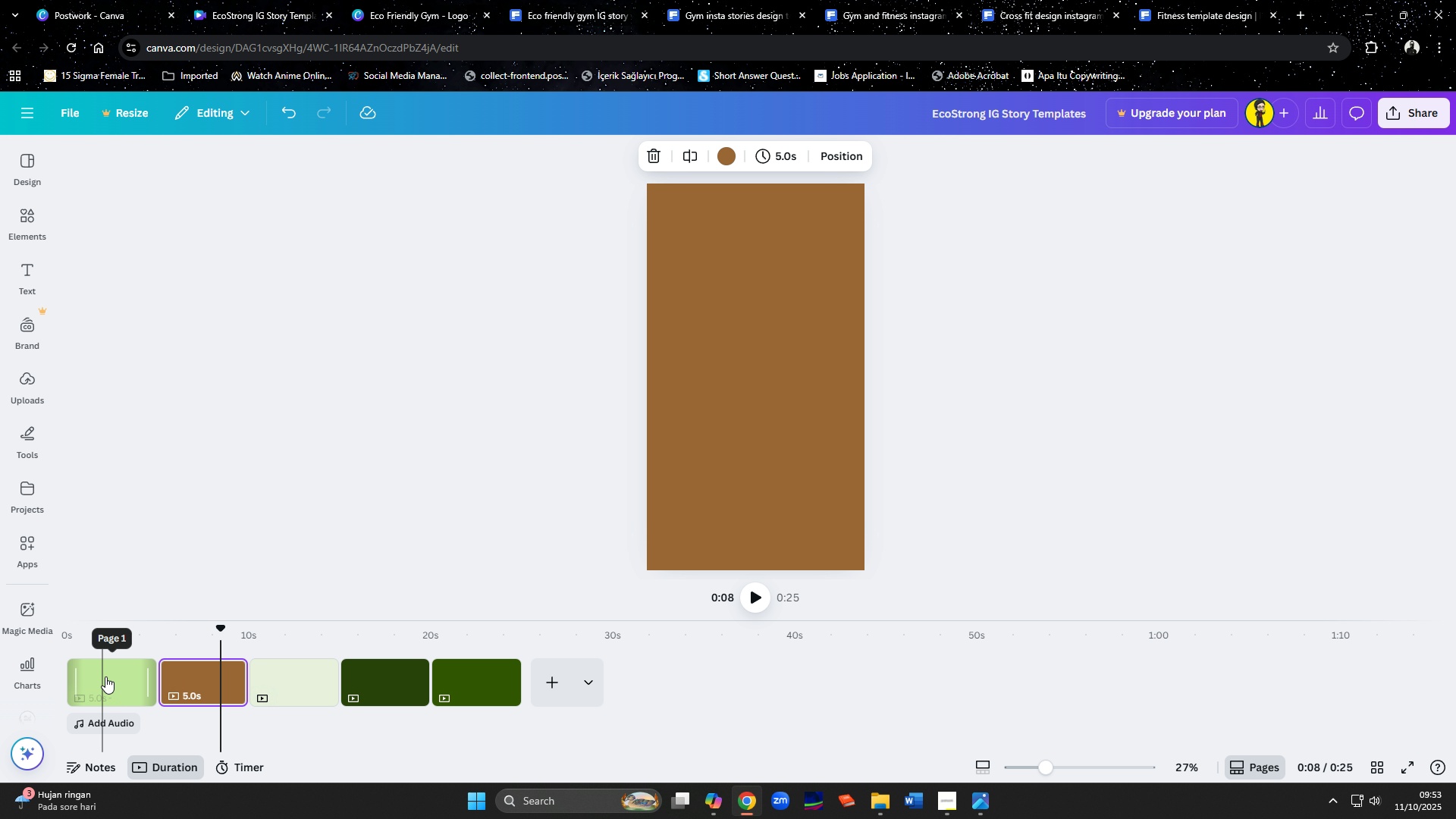 
left_click([107, 676])
 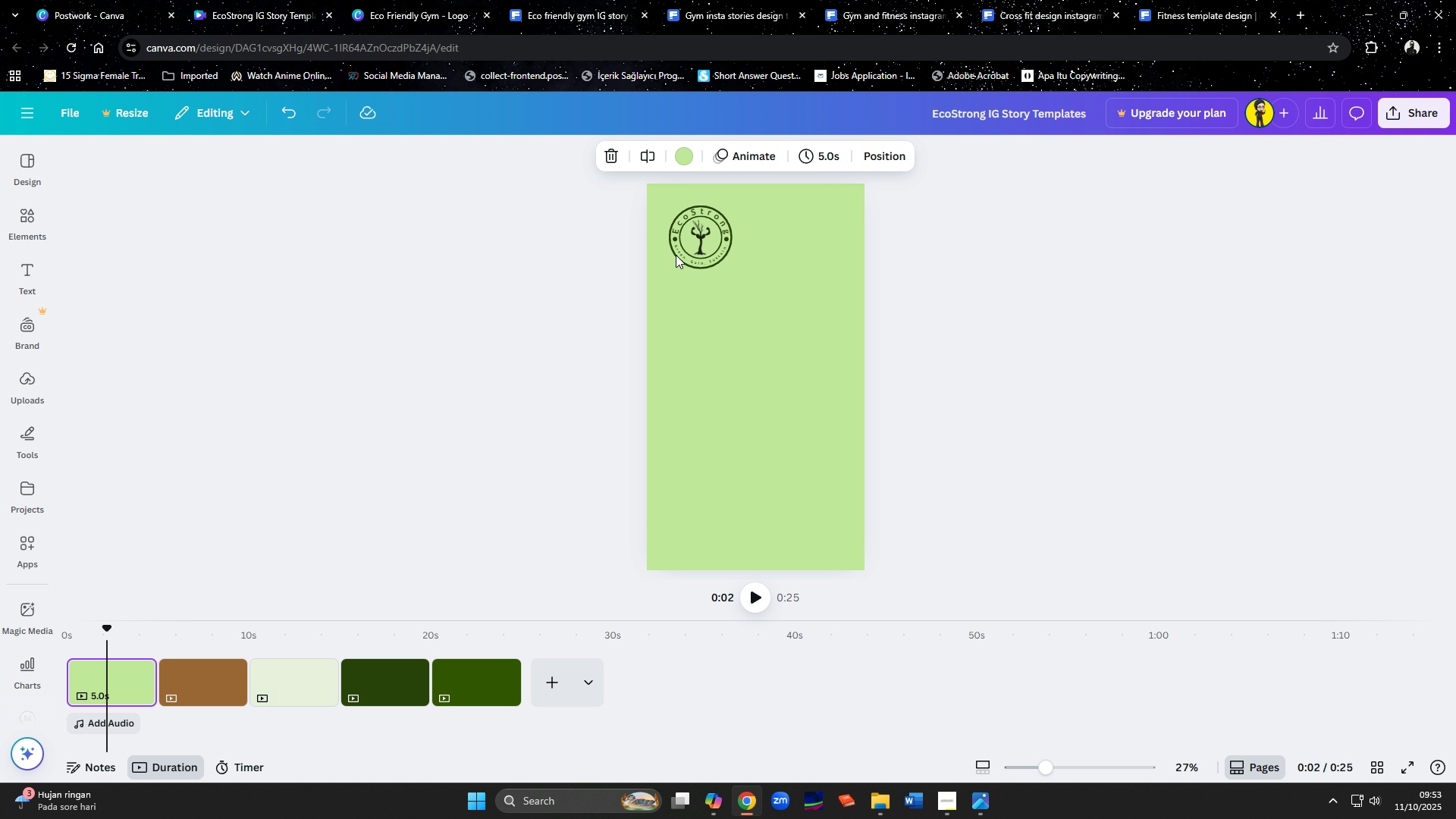 
left_click([680, 253])
 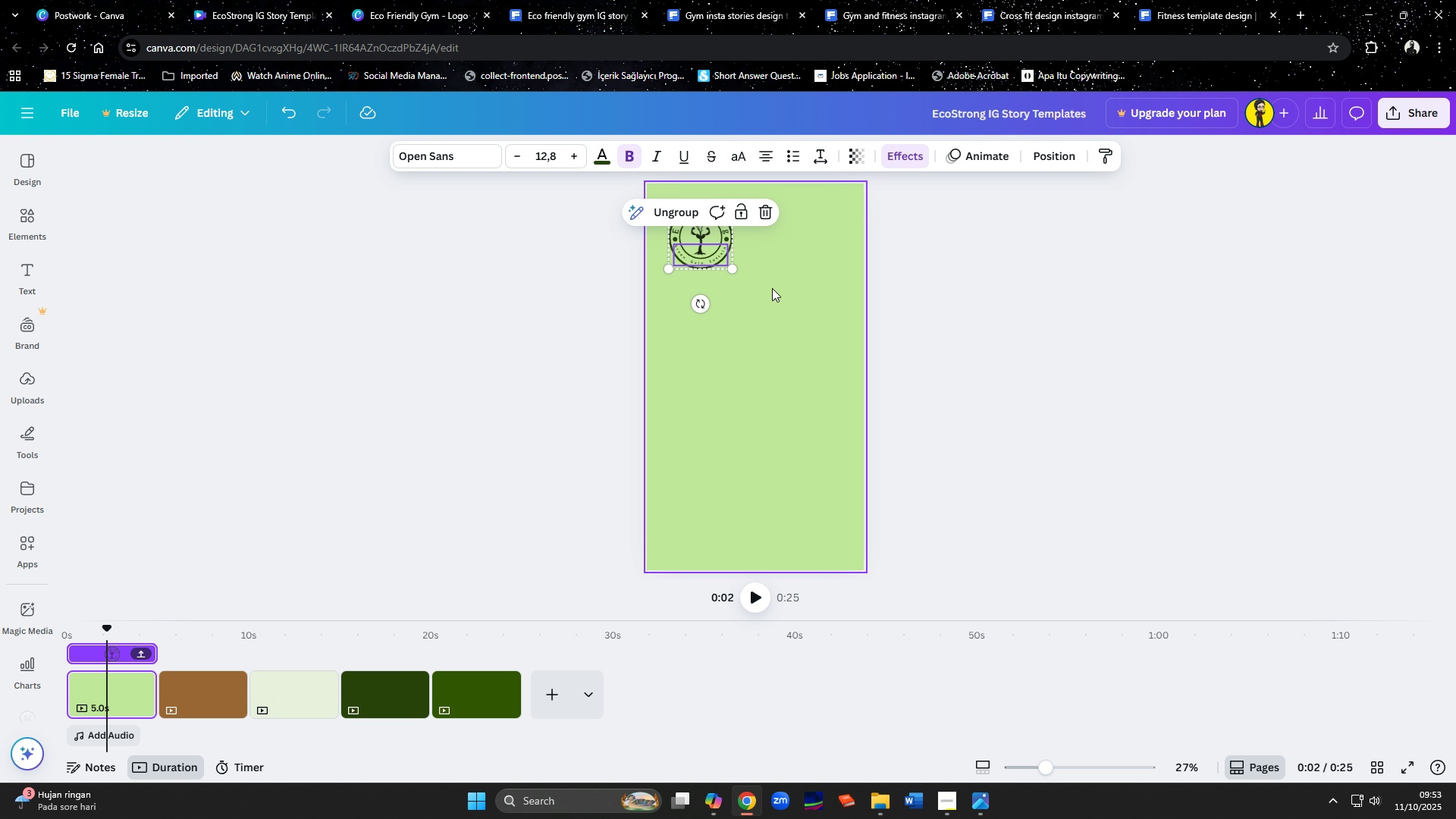 
left_click([781, 290])
 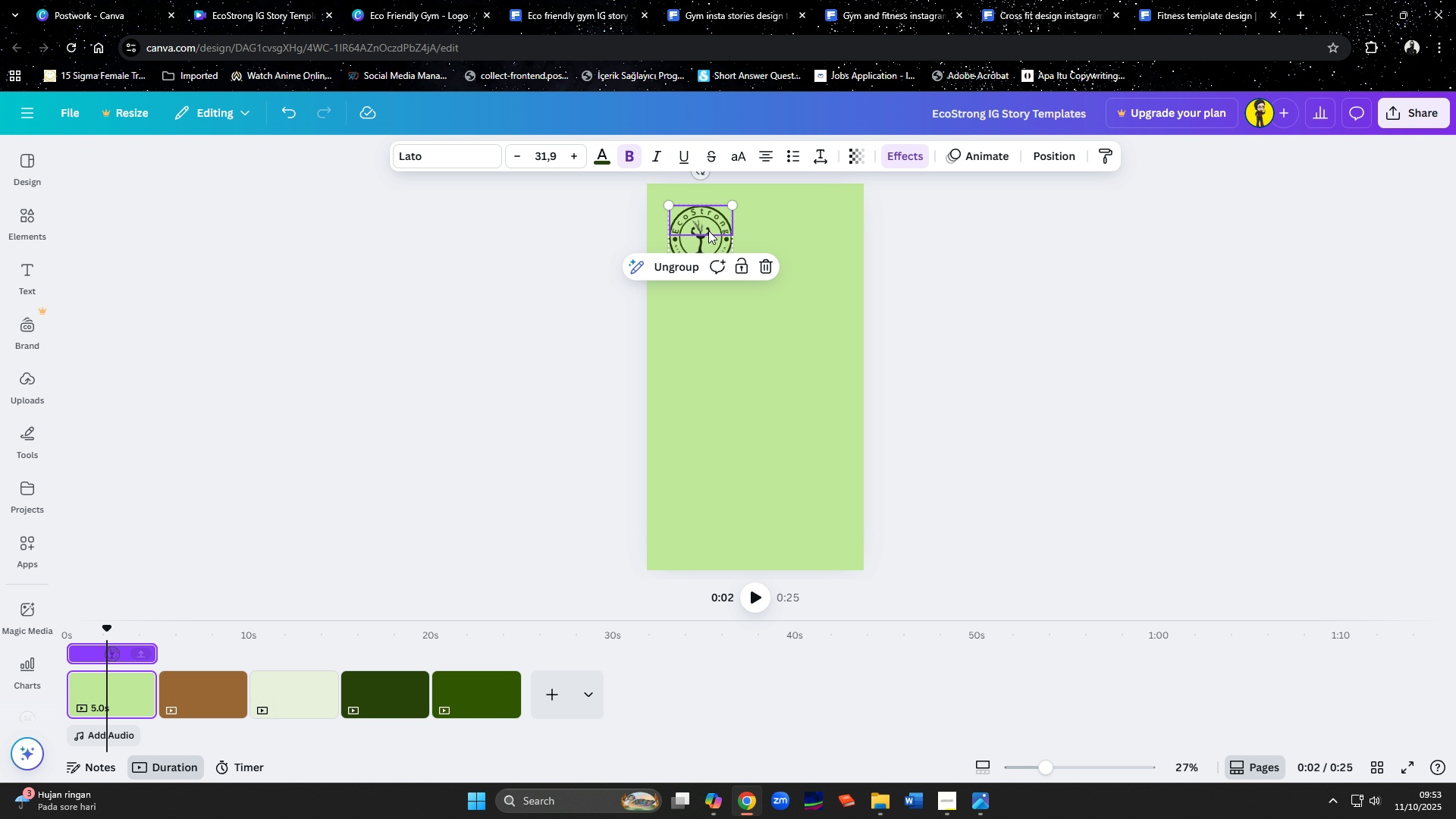 
key(Control+C)
 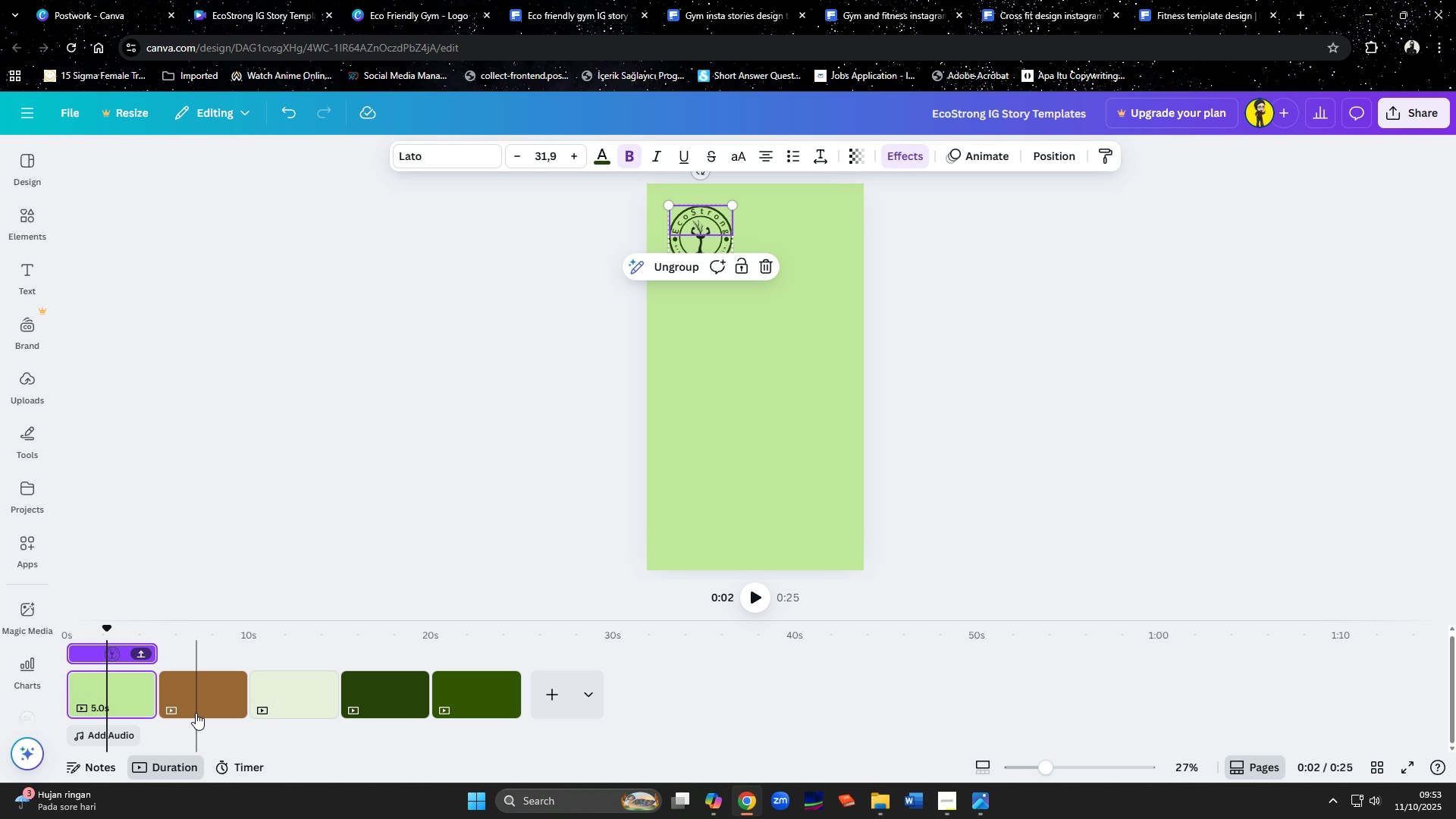 
left_click([196, 713])
 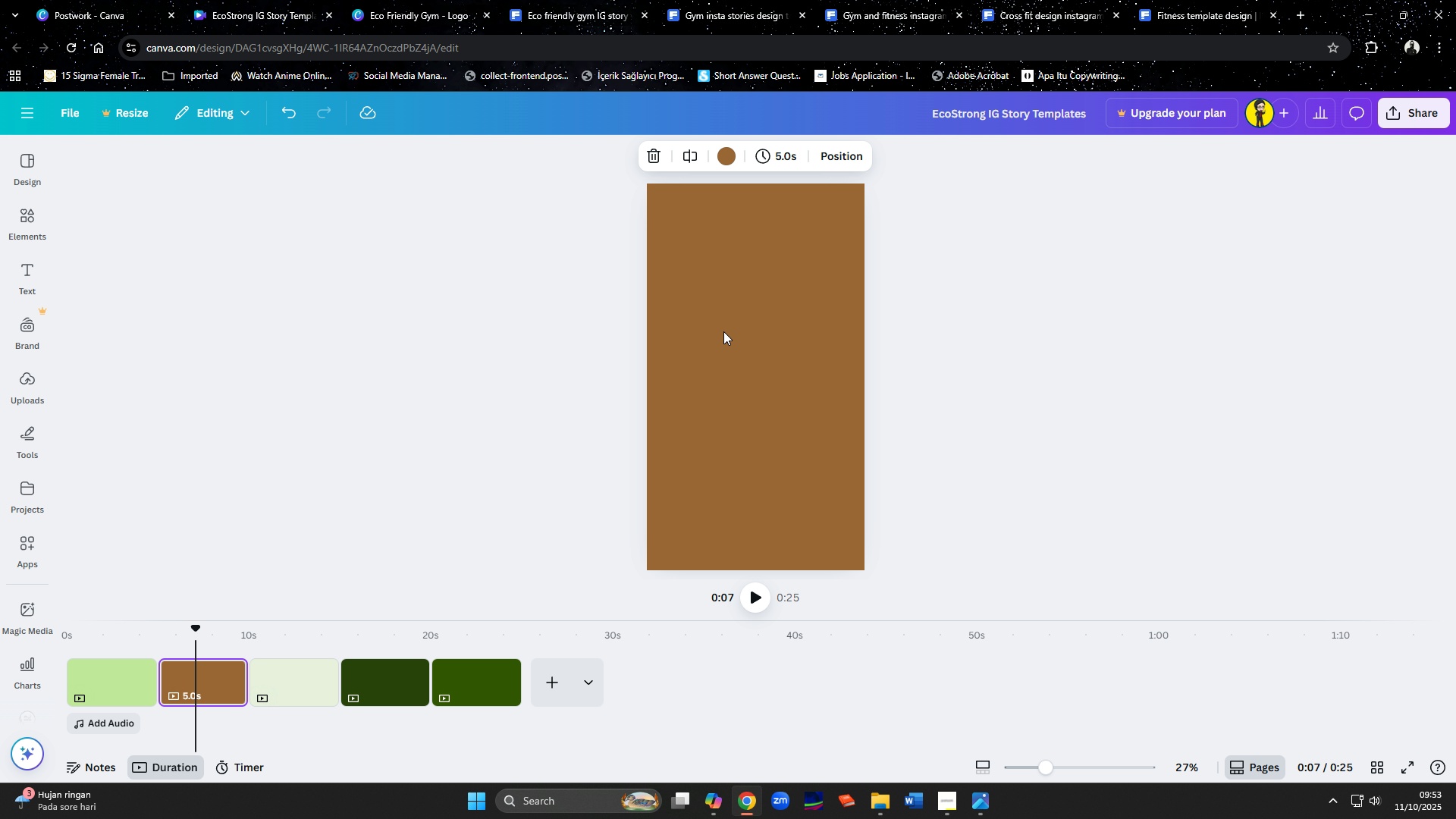 
left_click([753, 325])
 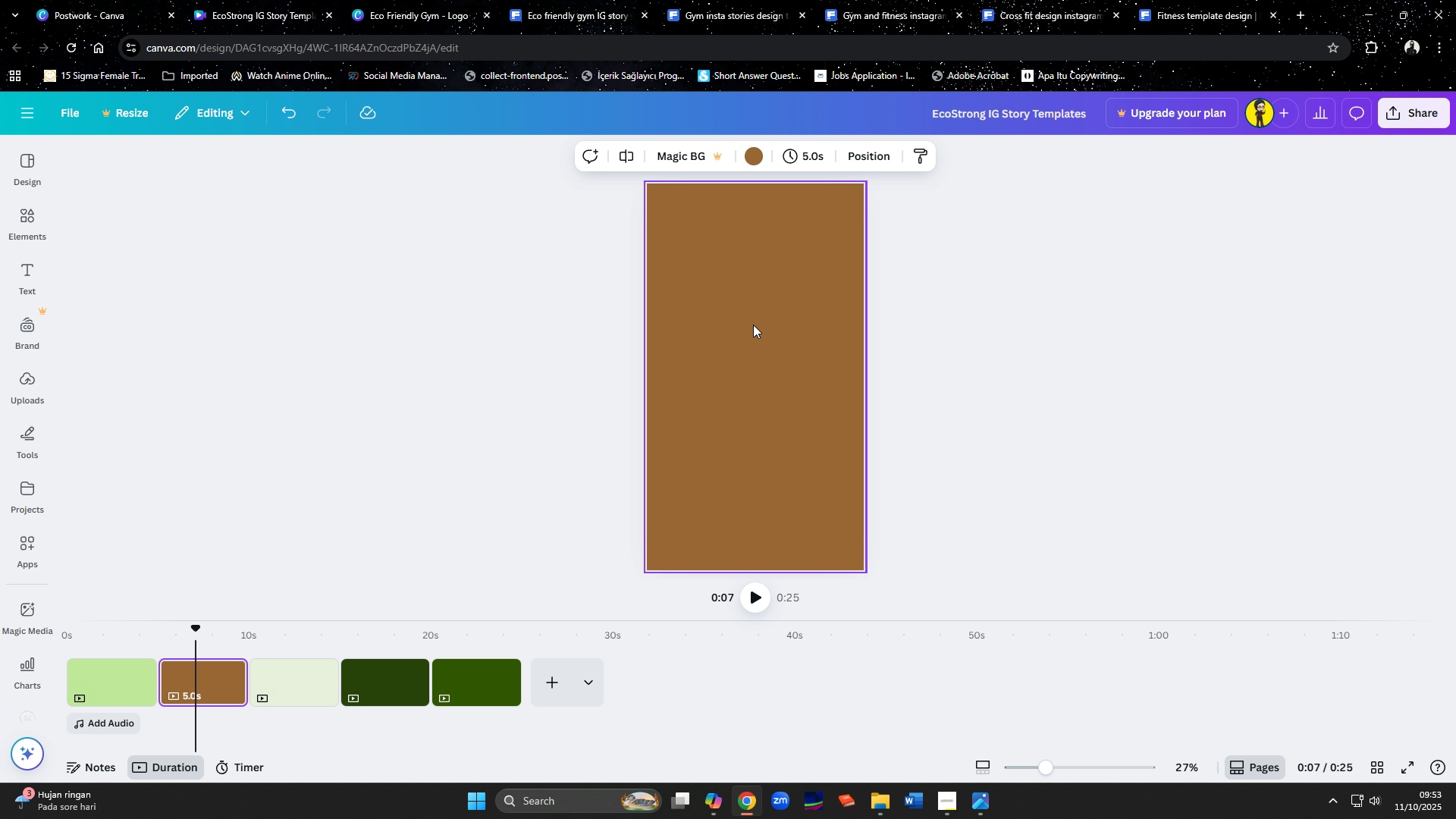 
key(Control+ControlLeft)
 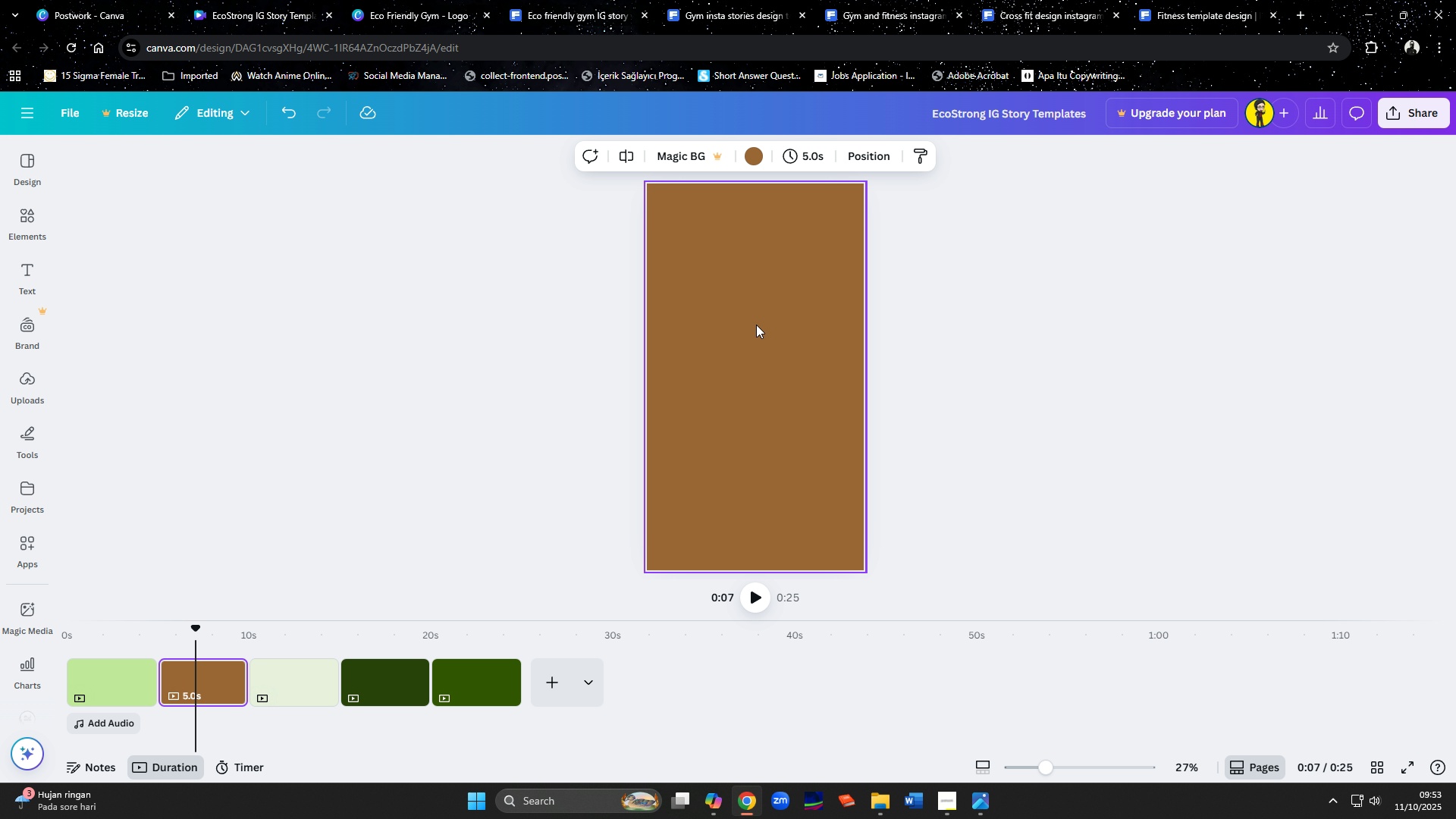 
key(Control+V)
 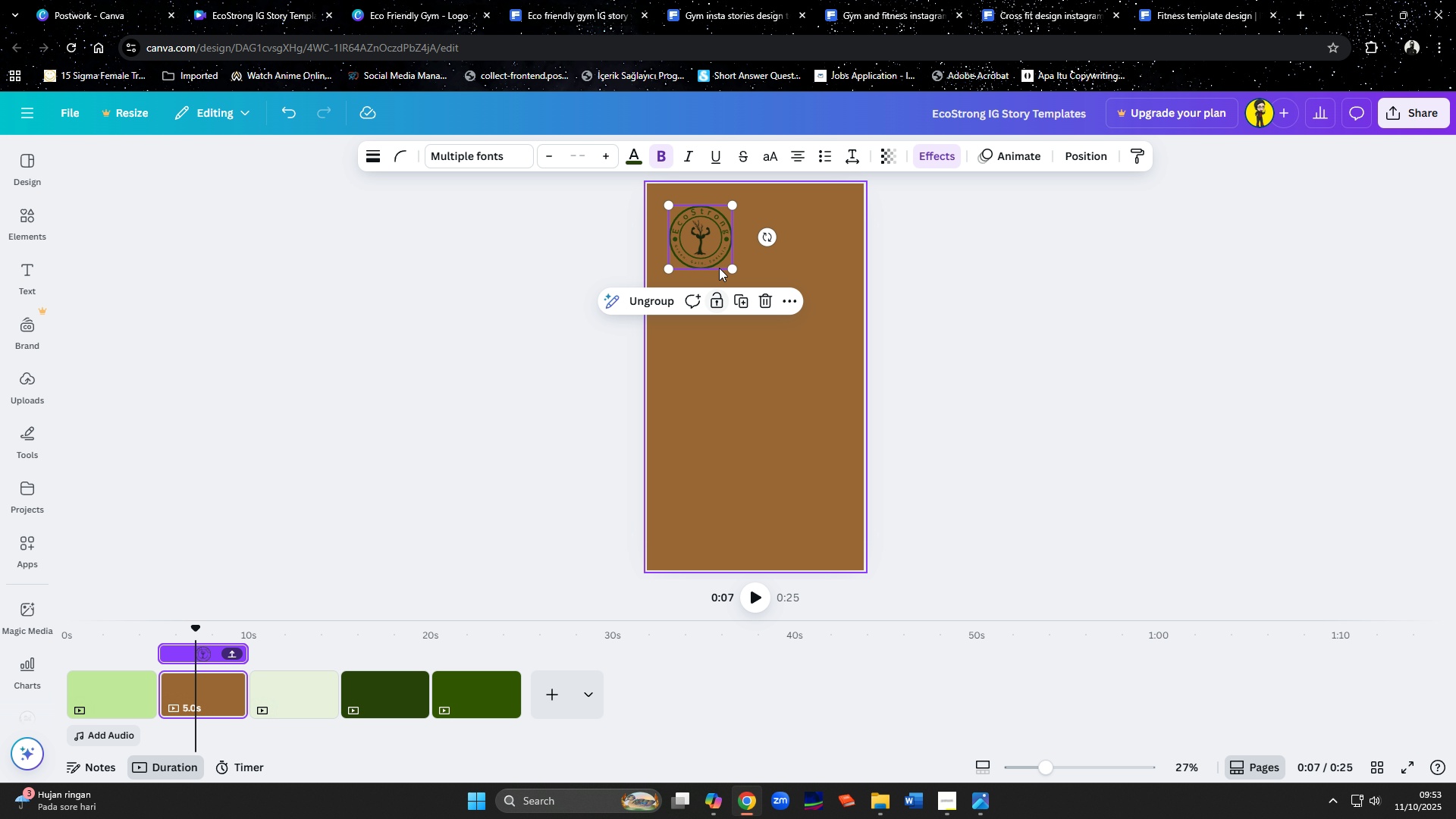 
left_click_drag(start_coordinate=[712, 253], to_coordinate=[766, 256])
 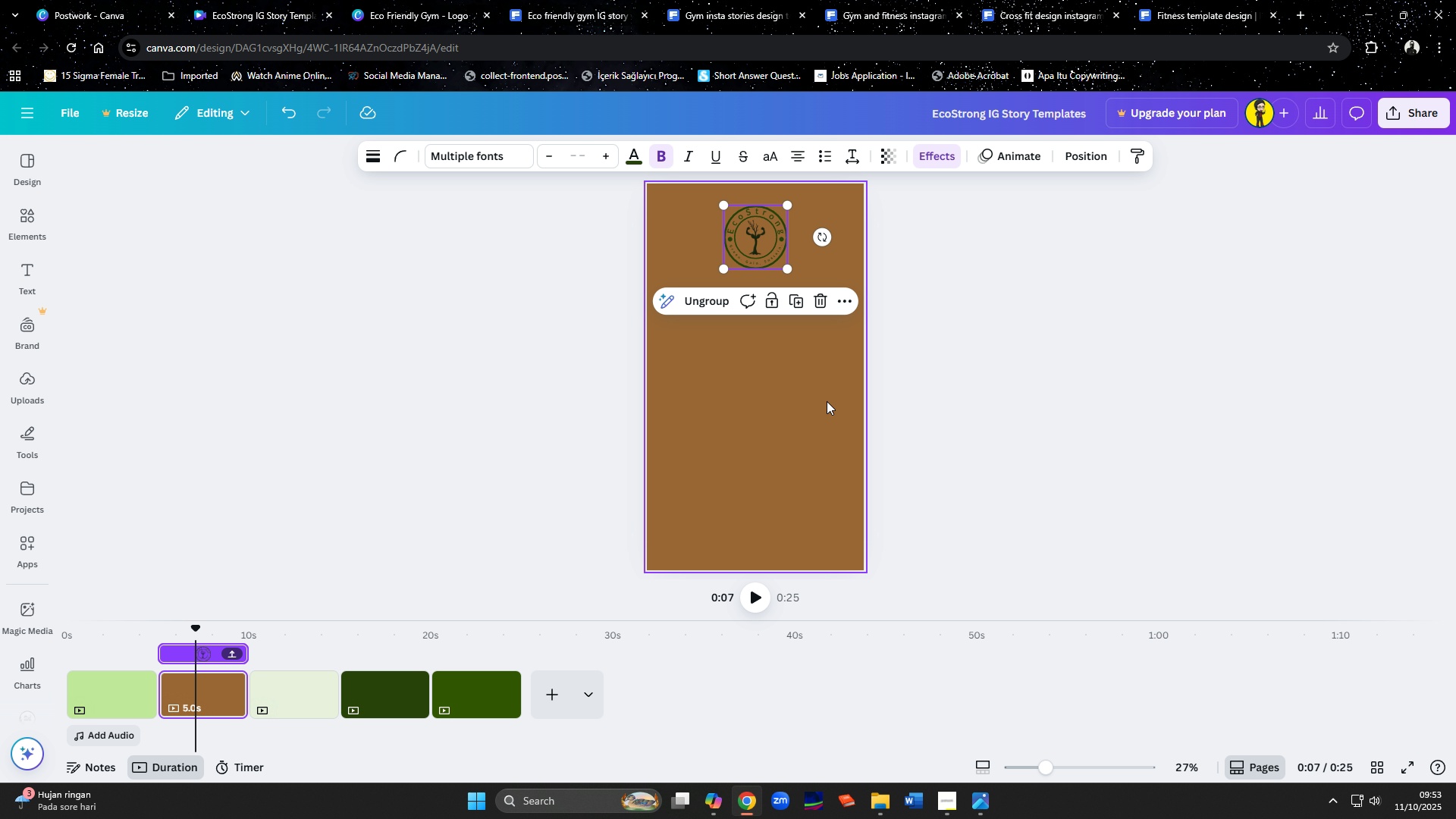 
left_click([827, 401])
 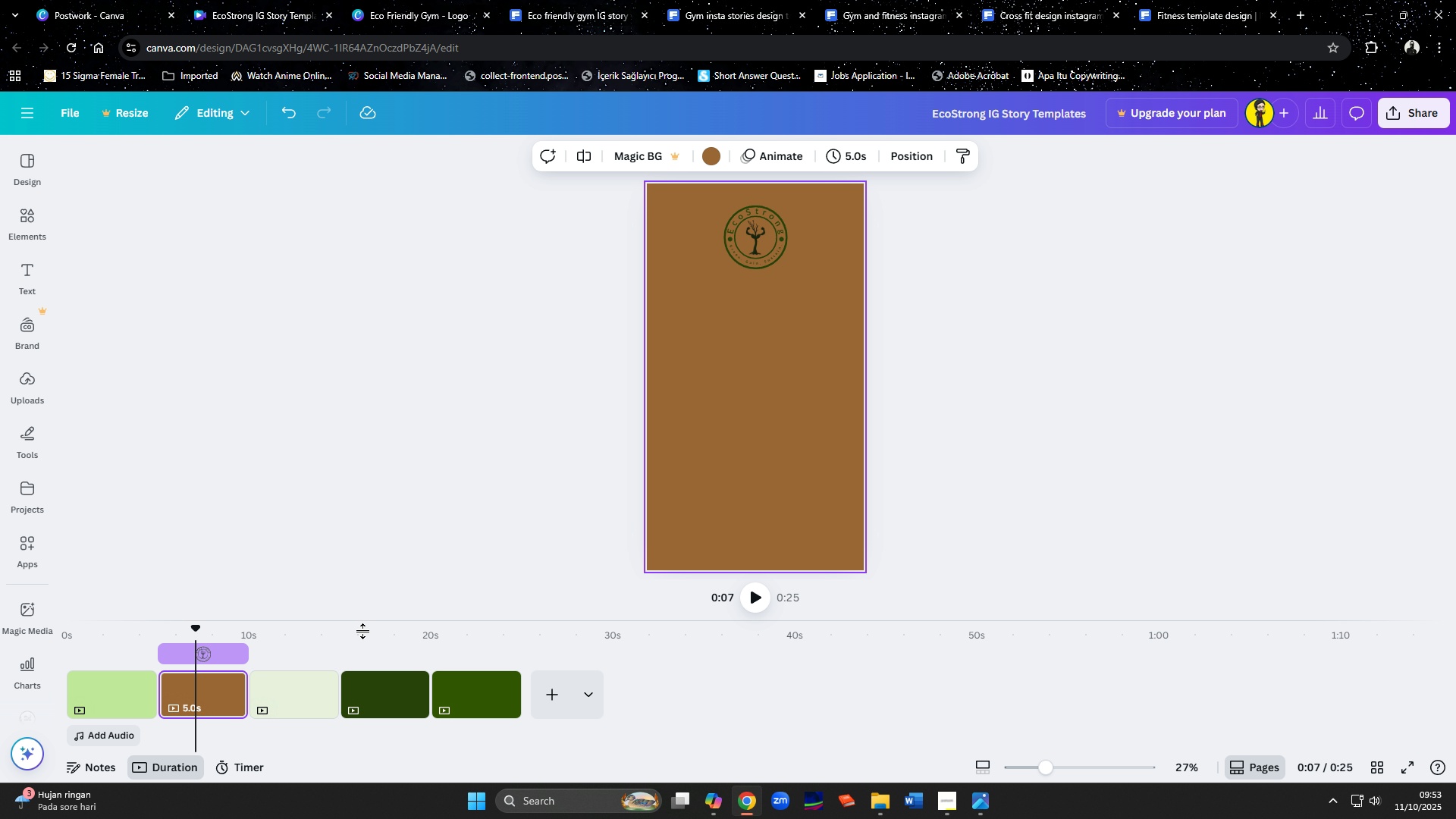 
left_click([309, 689])
 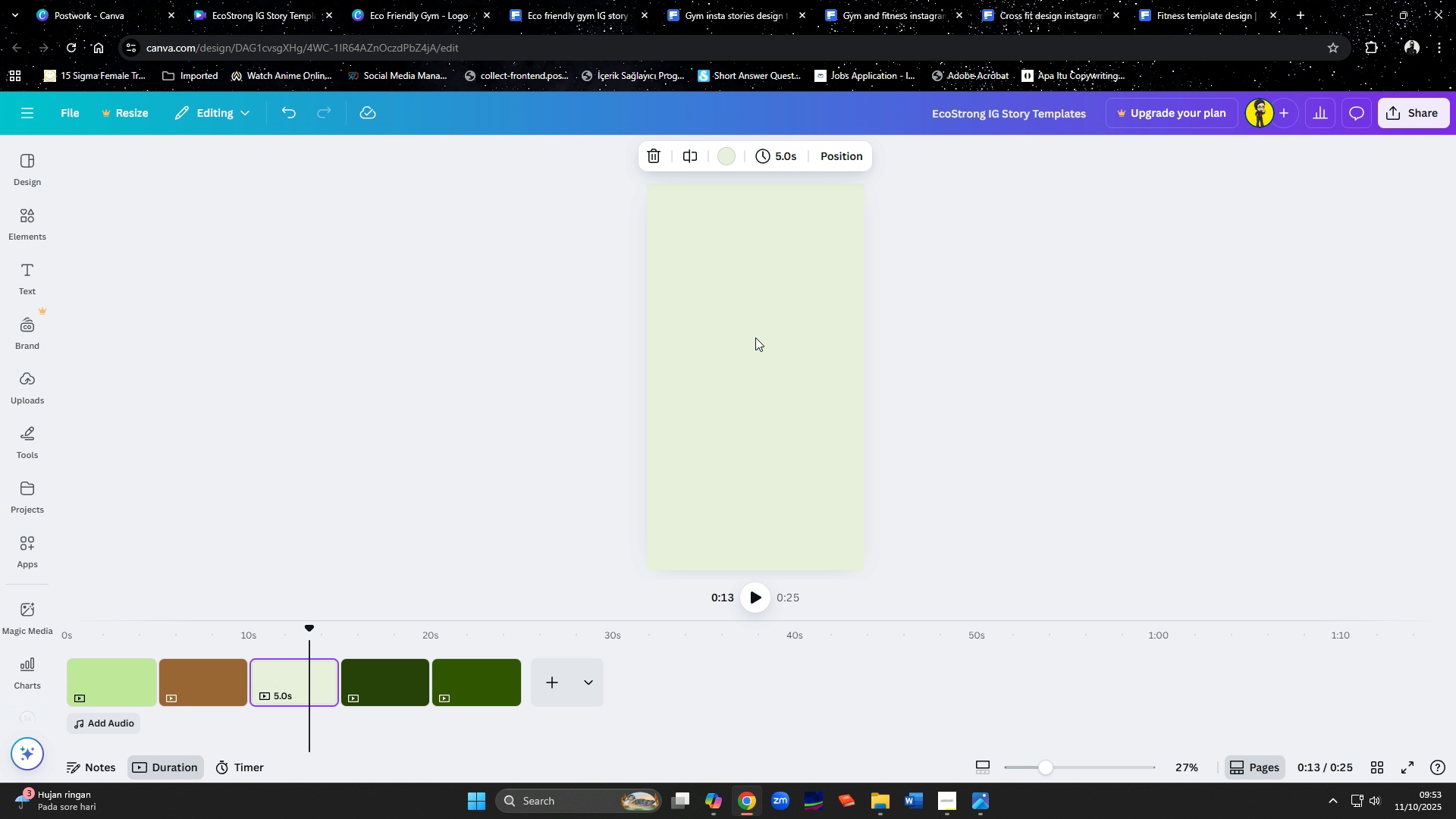 
left_click([755, 337])
 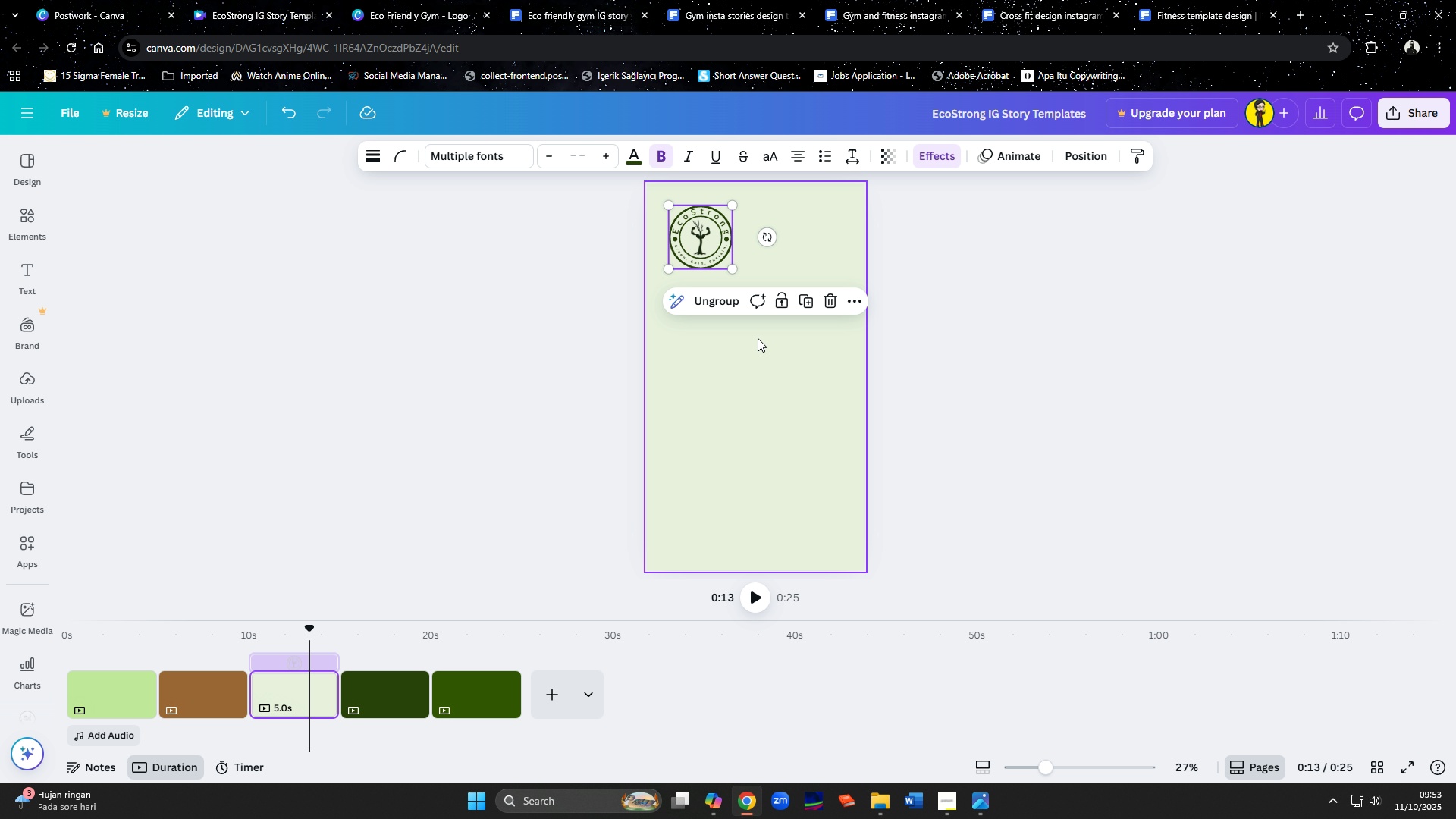 
key(Control+ControlLeft)
 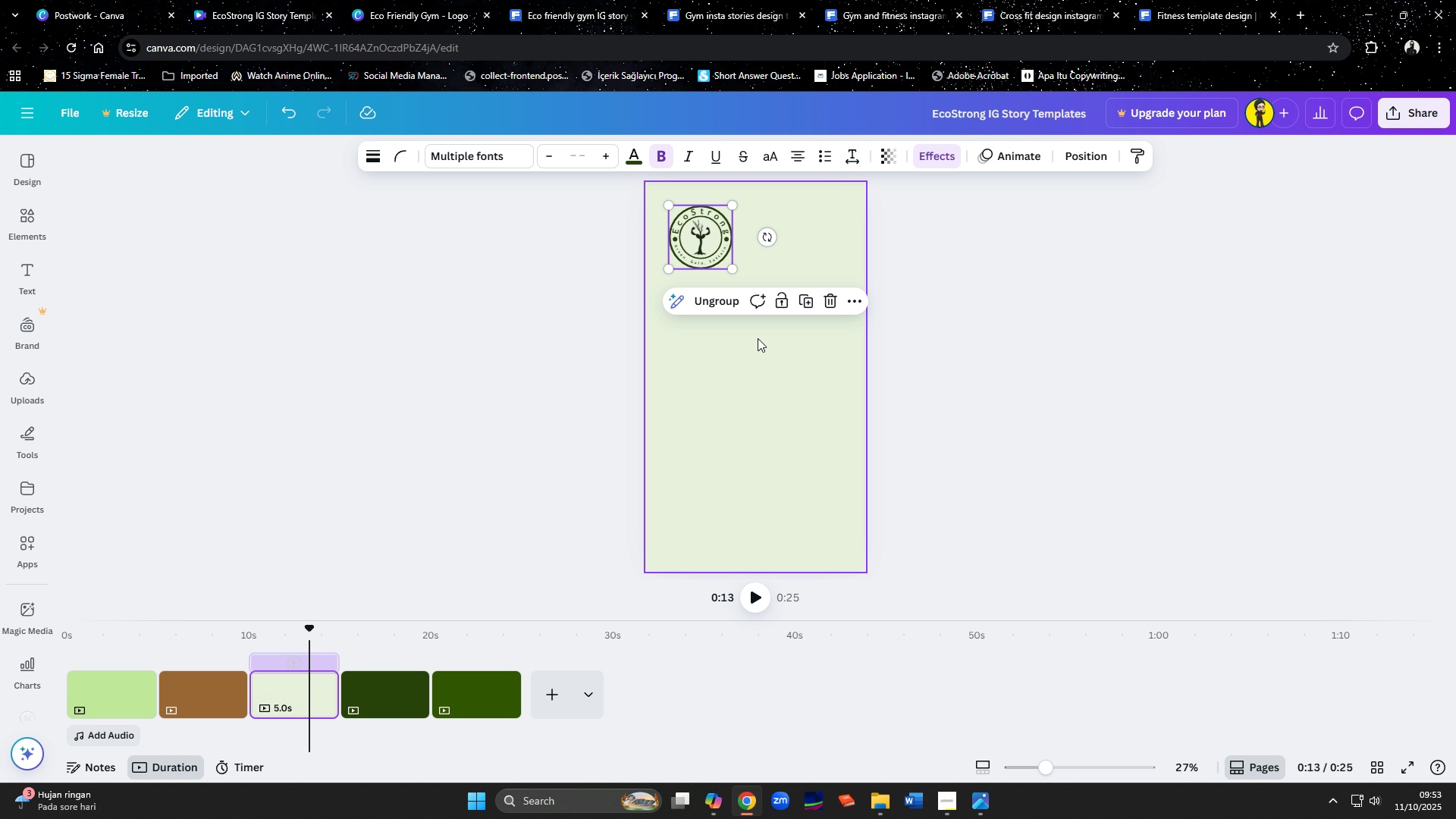 
key(Control+V)
 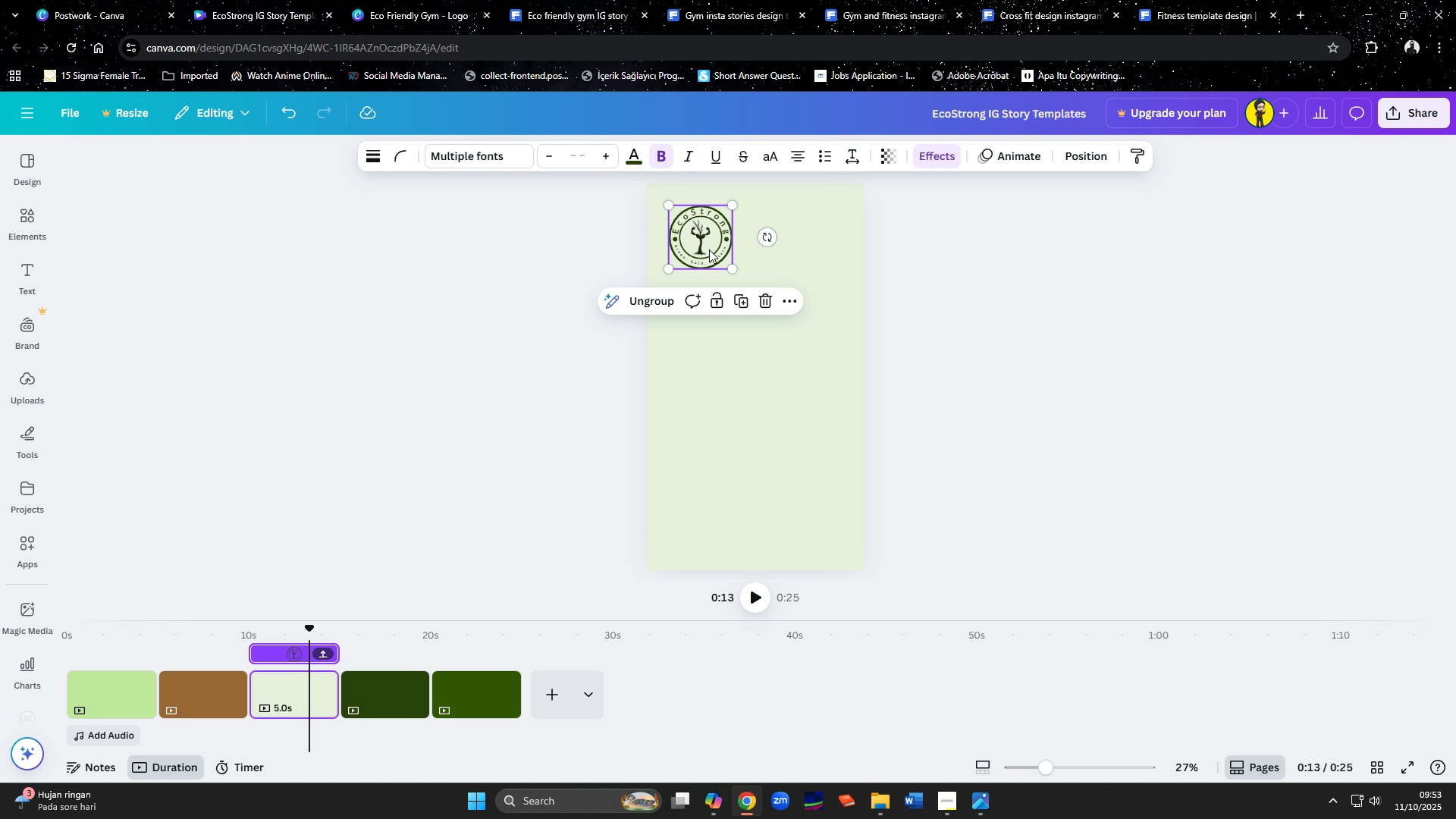 
left_click_drag(start_coordinate=[709, 249], to_coordinate=[765, 249])
 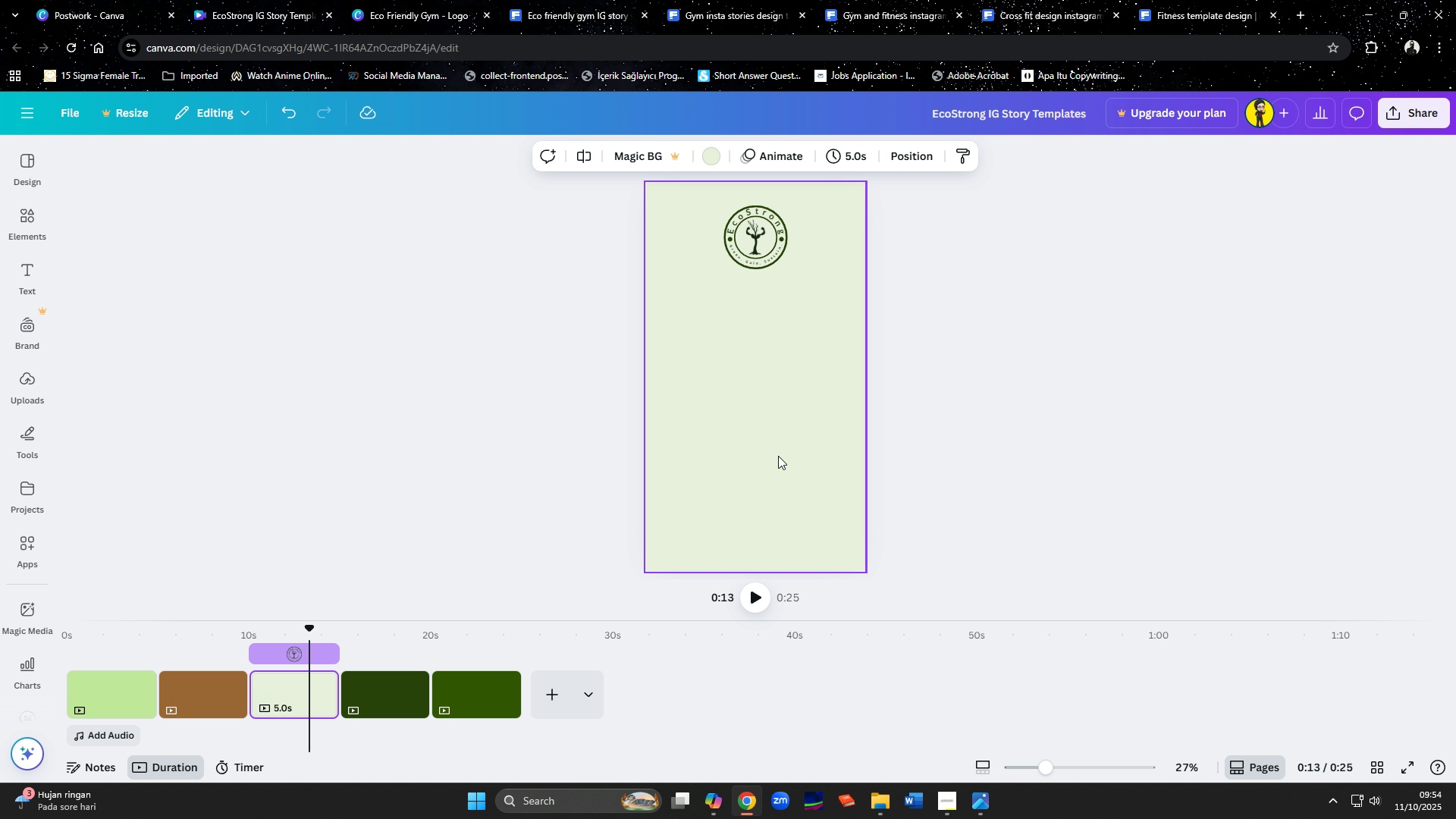 
left_click([778, 456])
 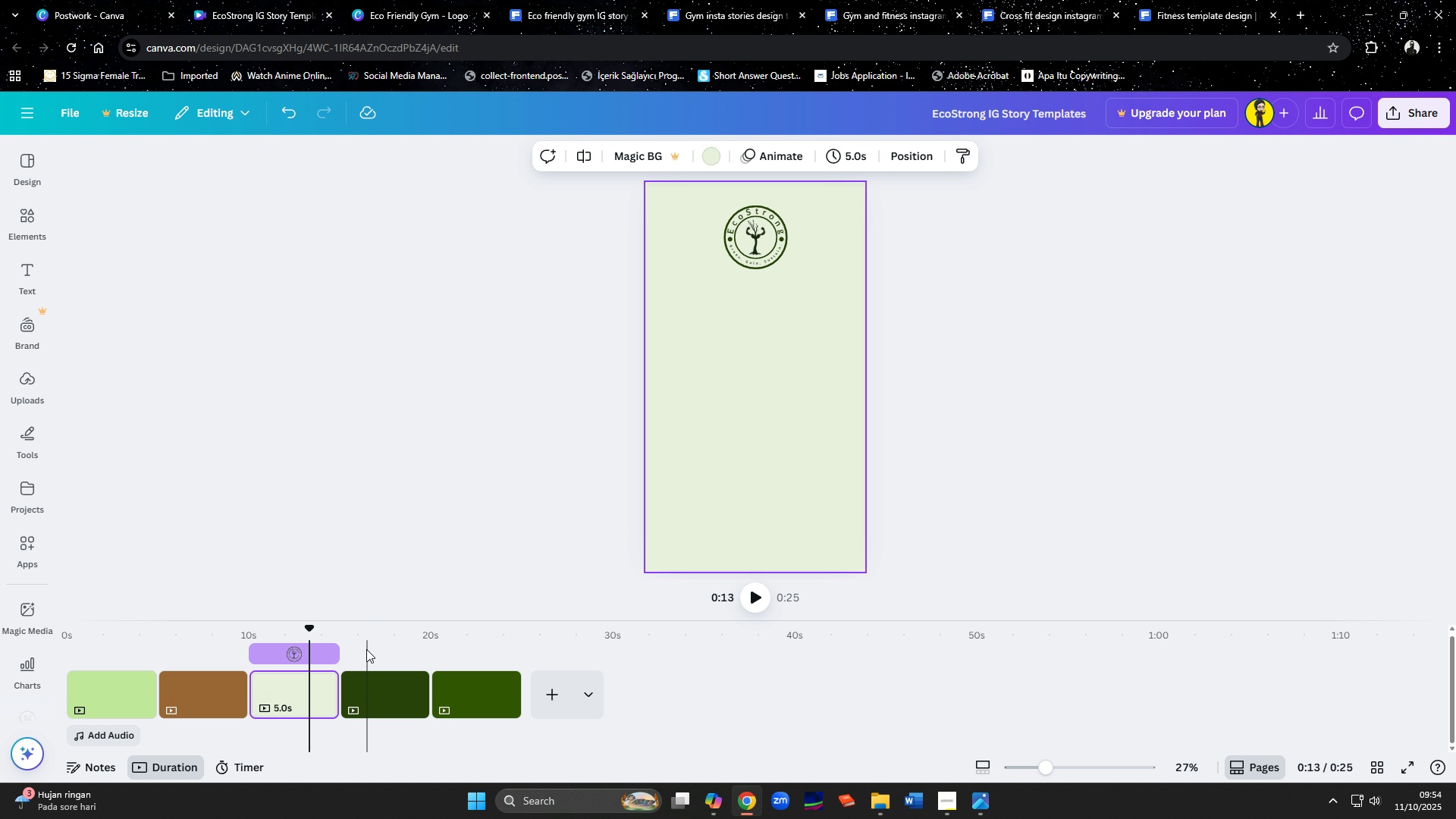 
left_click([375, 698])
 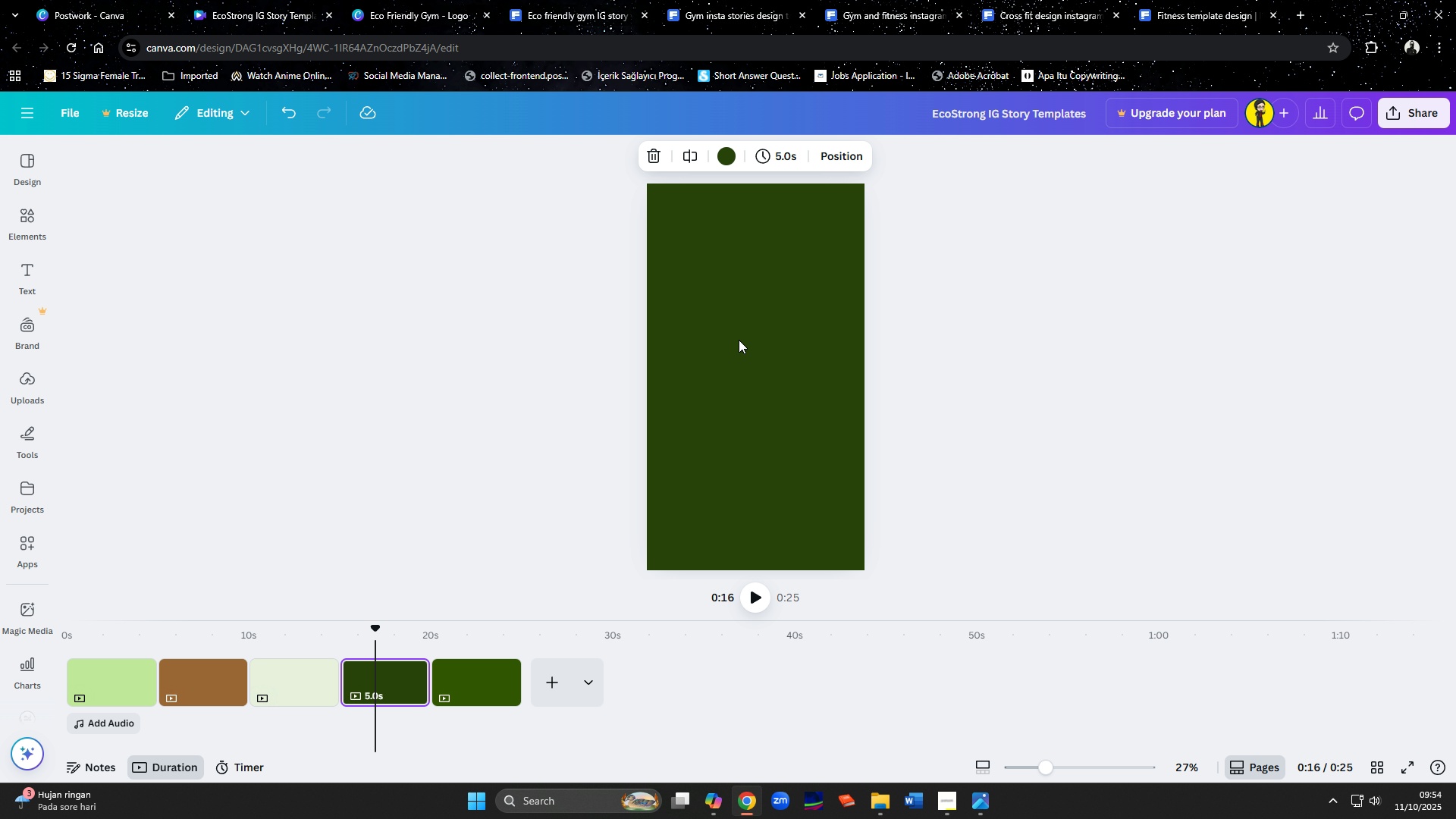 
left_click([739, 340])
 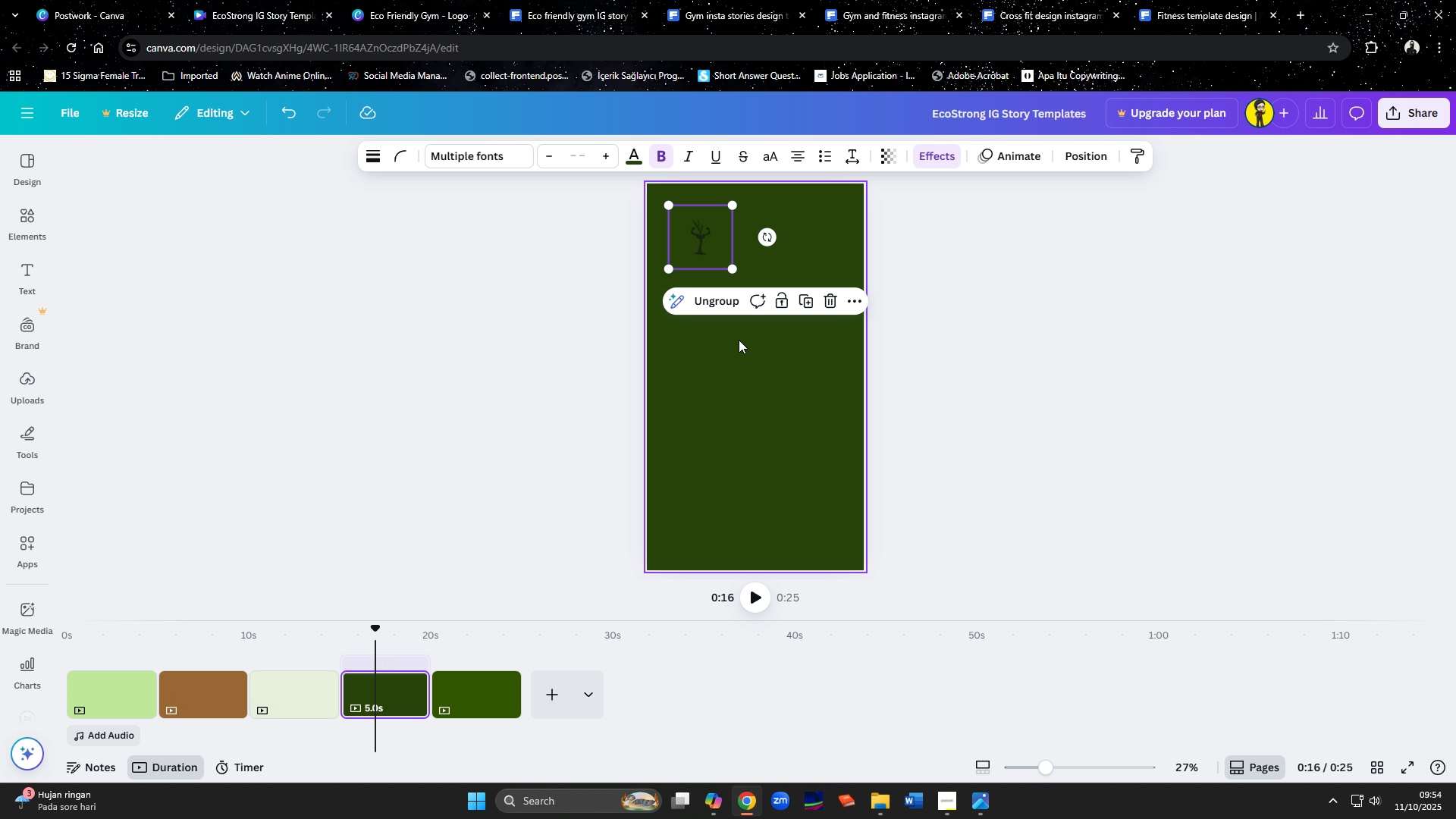 
key(Control+ControlLeft)
 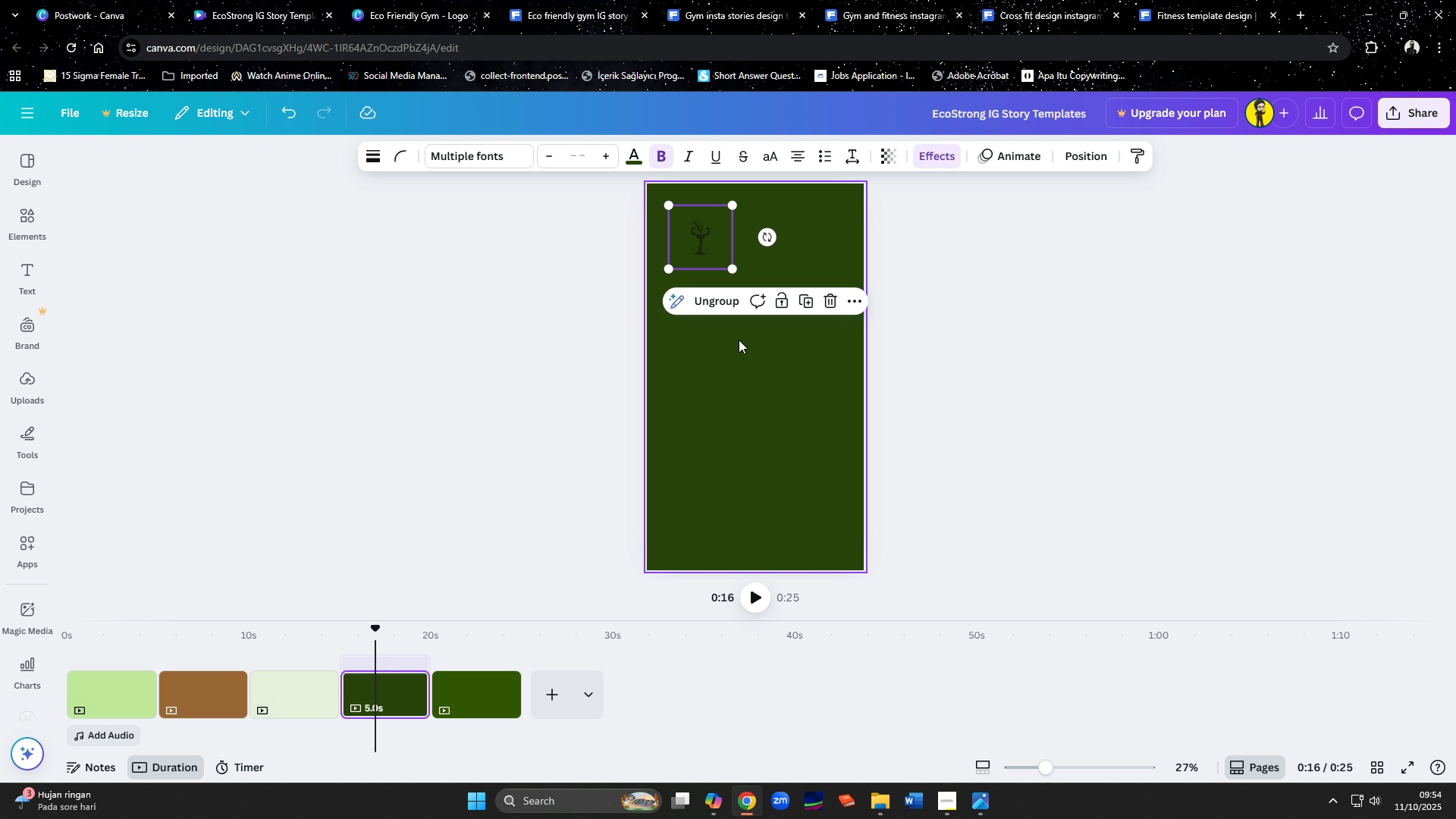 
key(Control+V)
 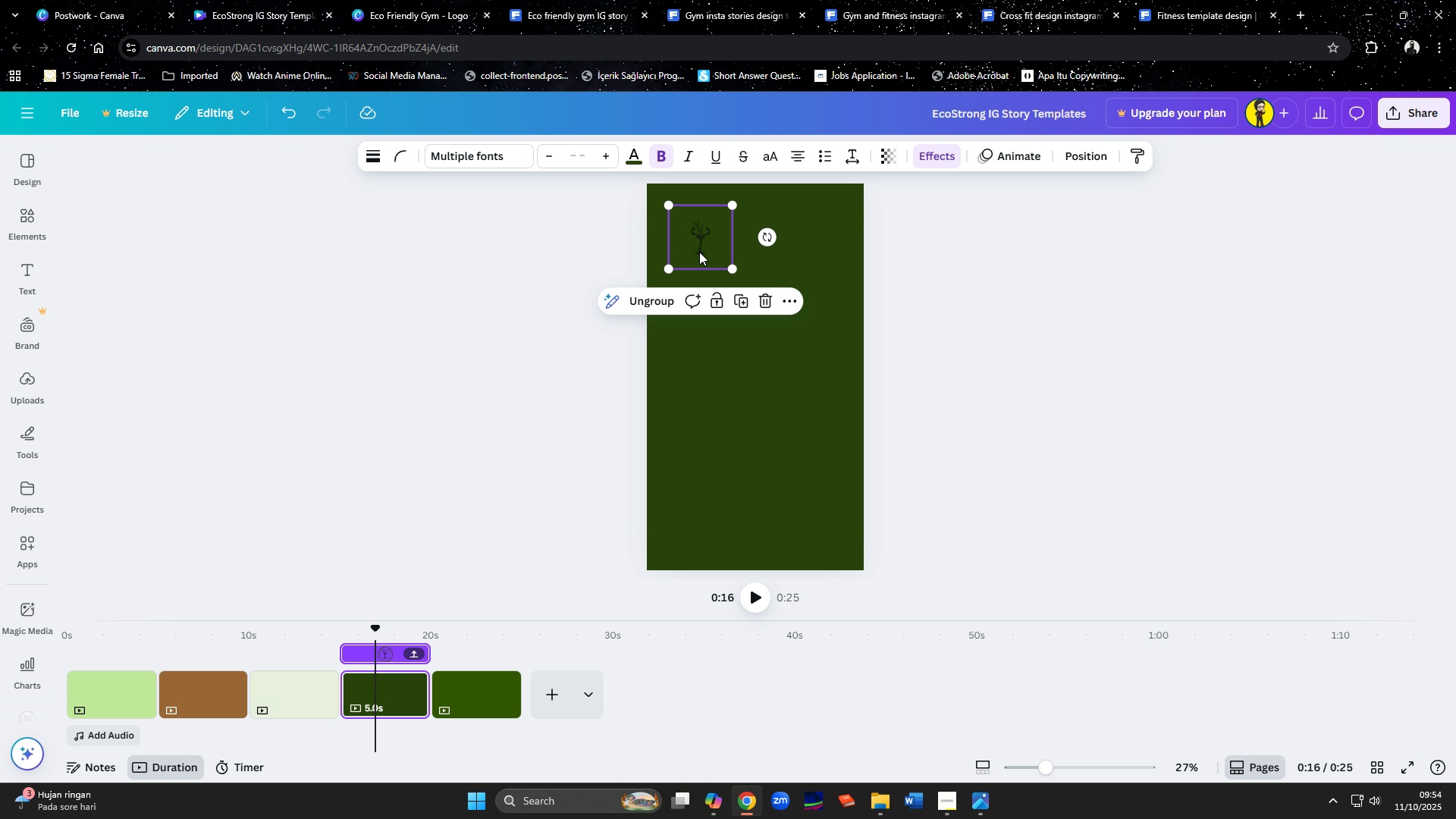 
left_click([634, 158])
 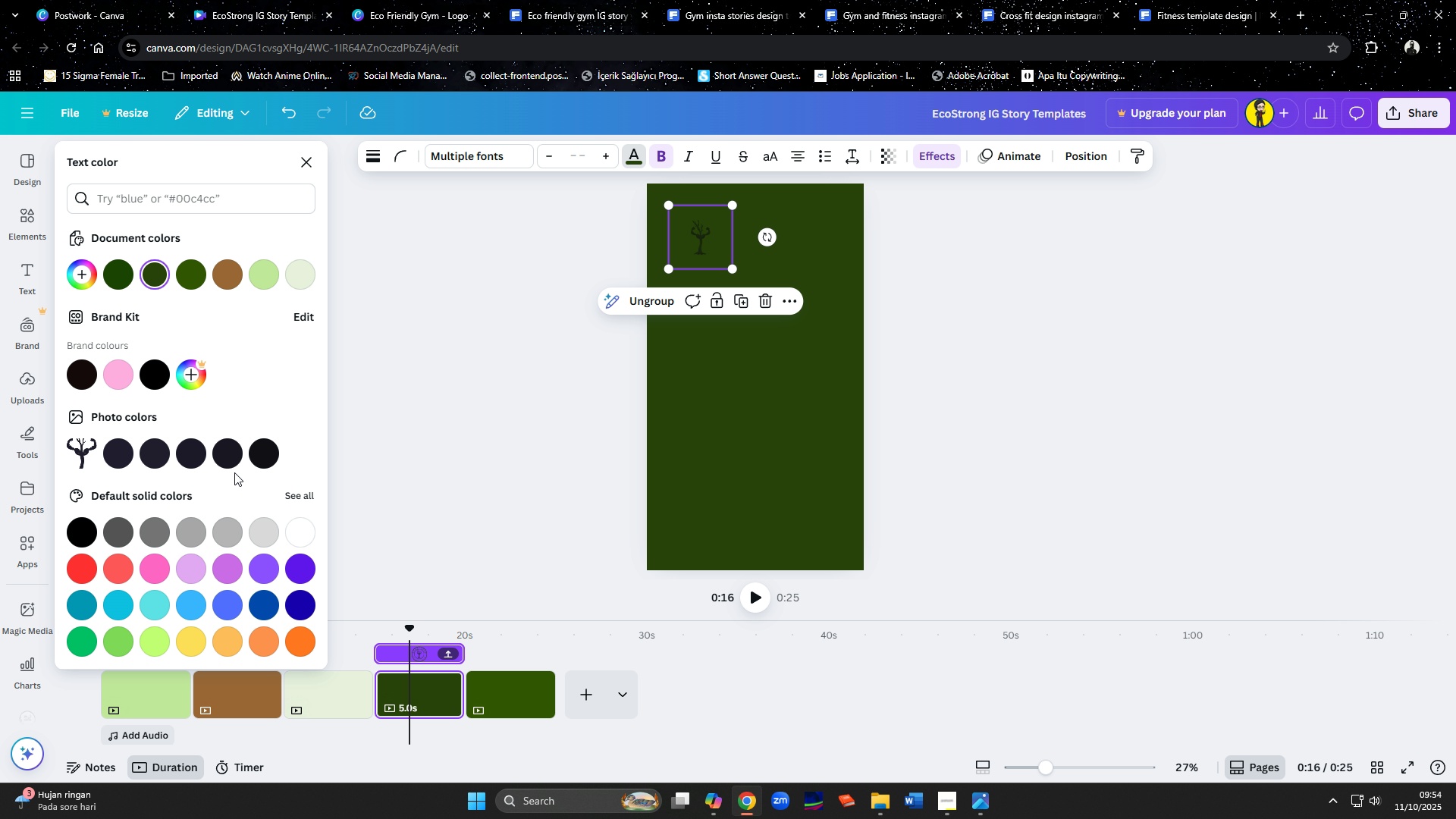 
left_click([295, 538])
 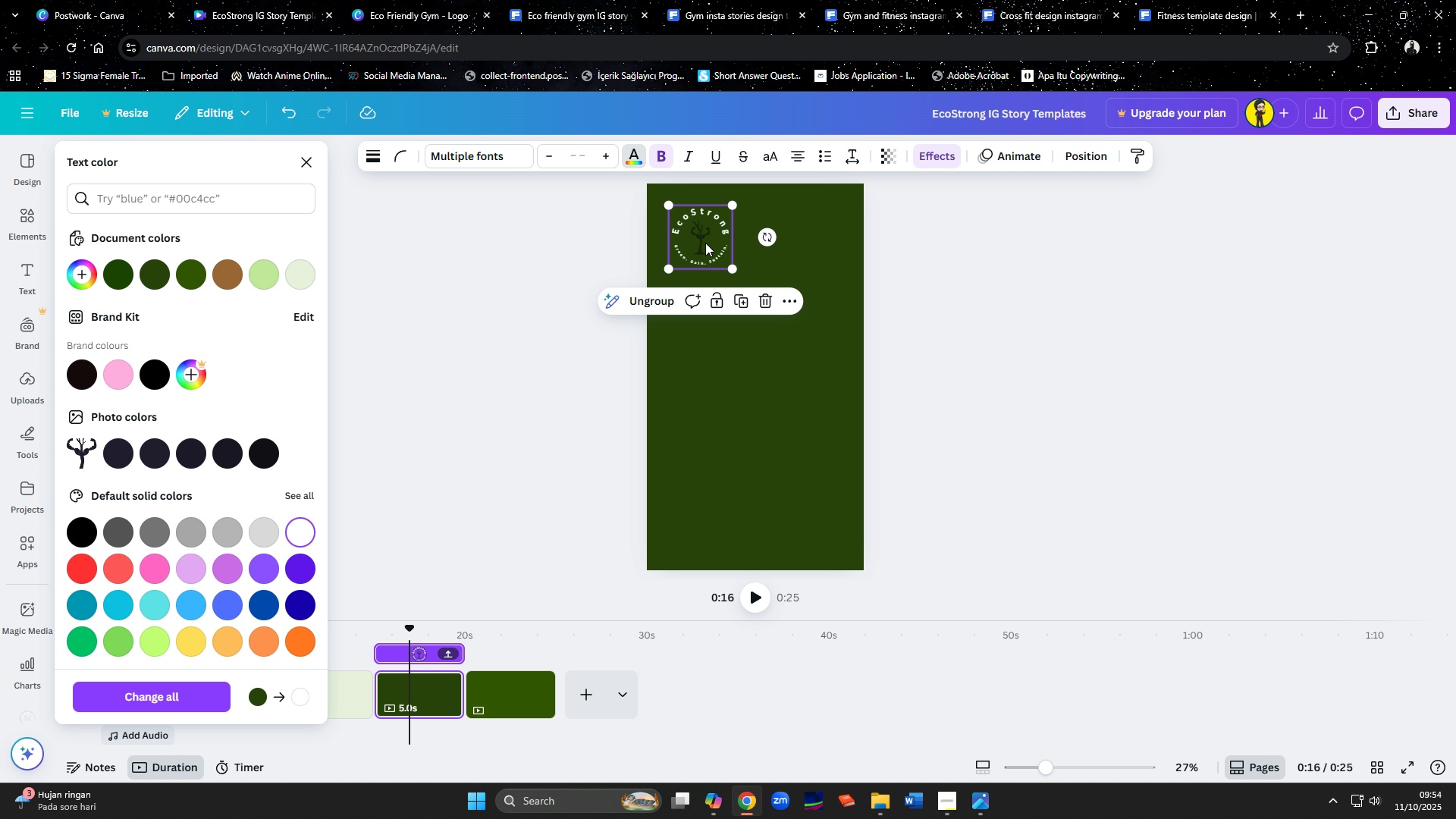 
left_click([714, 246])
 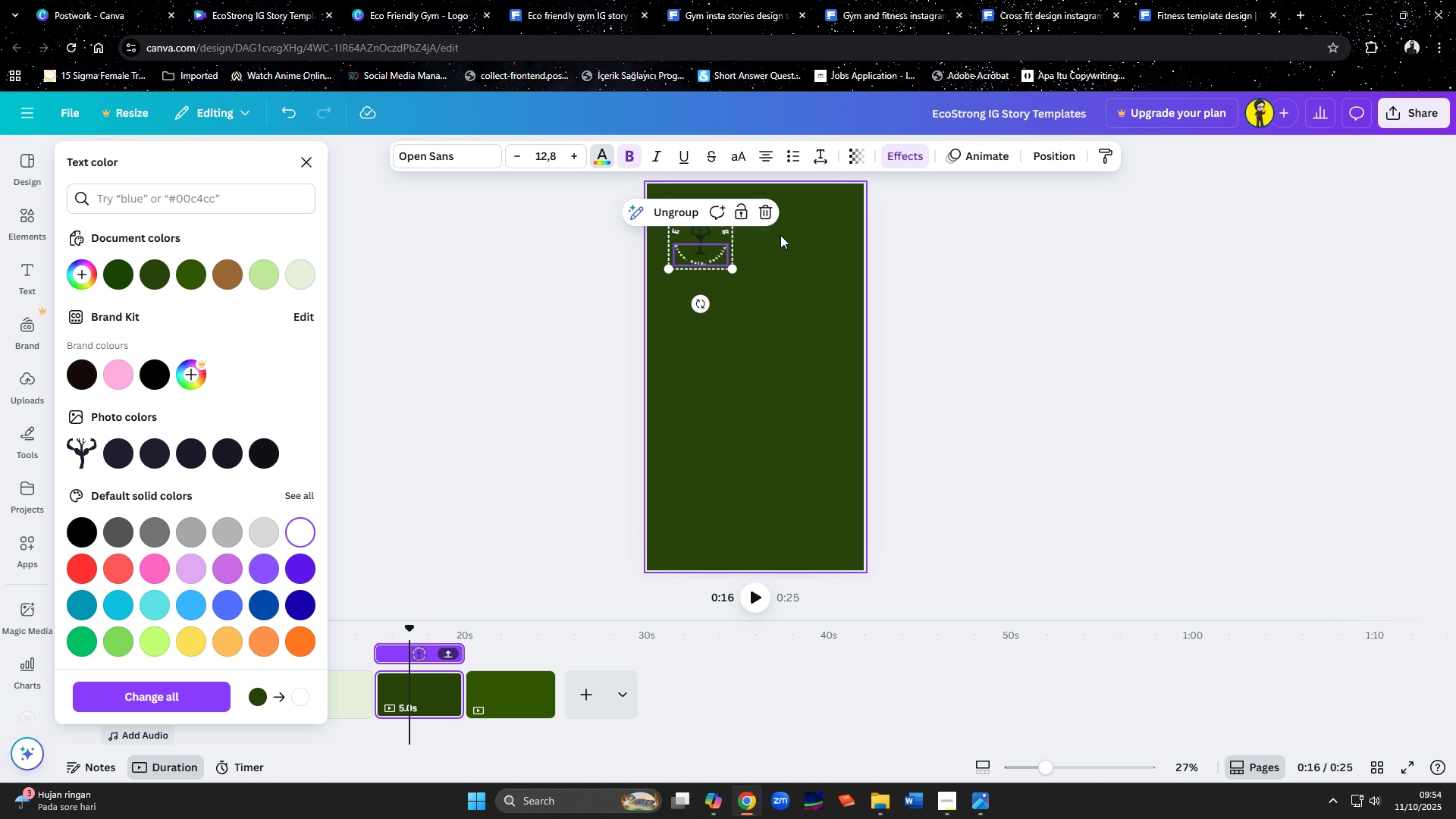 
hold_key(key=ControlLeft, duration=0.56)
scroll: coordinate [781, 280], scroll_direction: up, amount: 11.0
 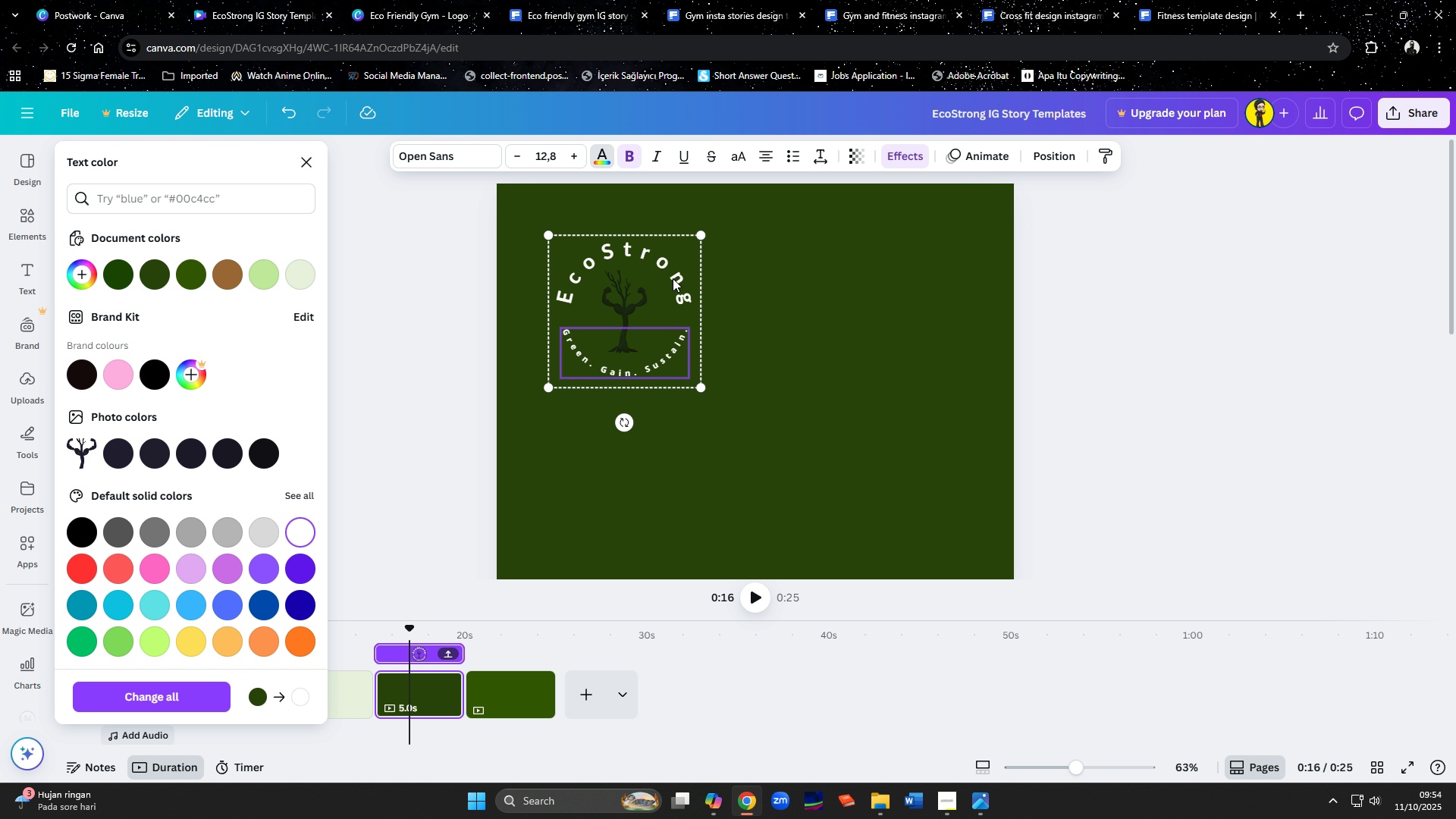 
left_click([673, 278])
 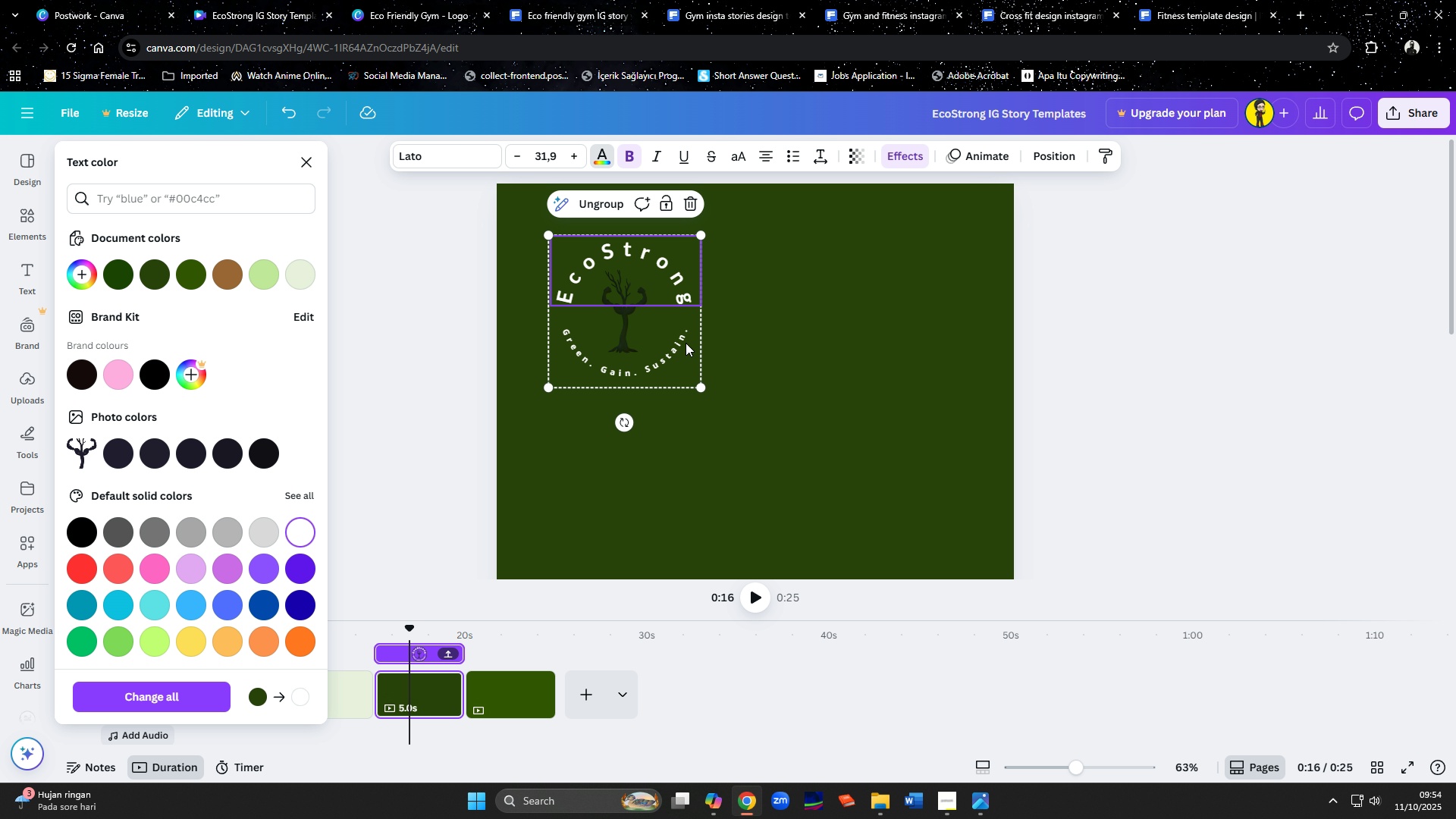 
left_click([695, 362])
 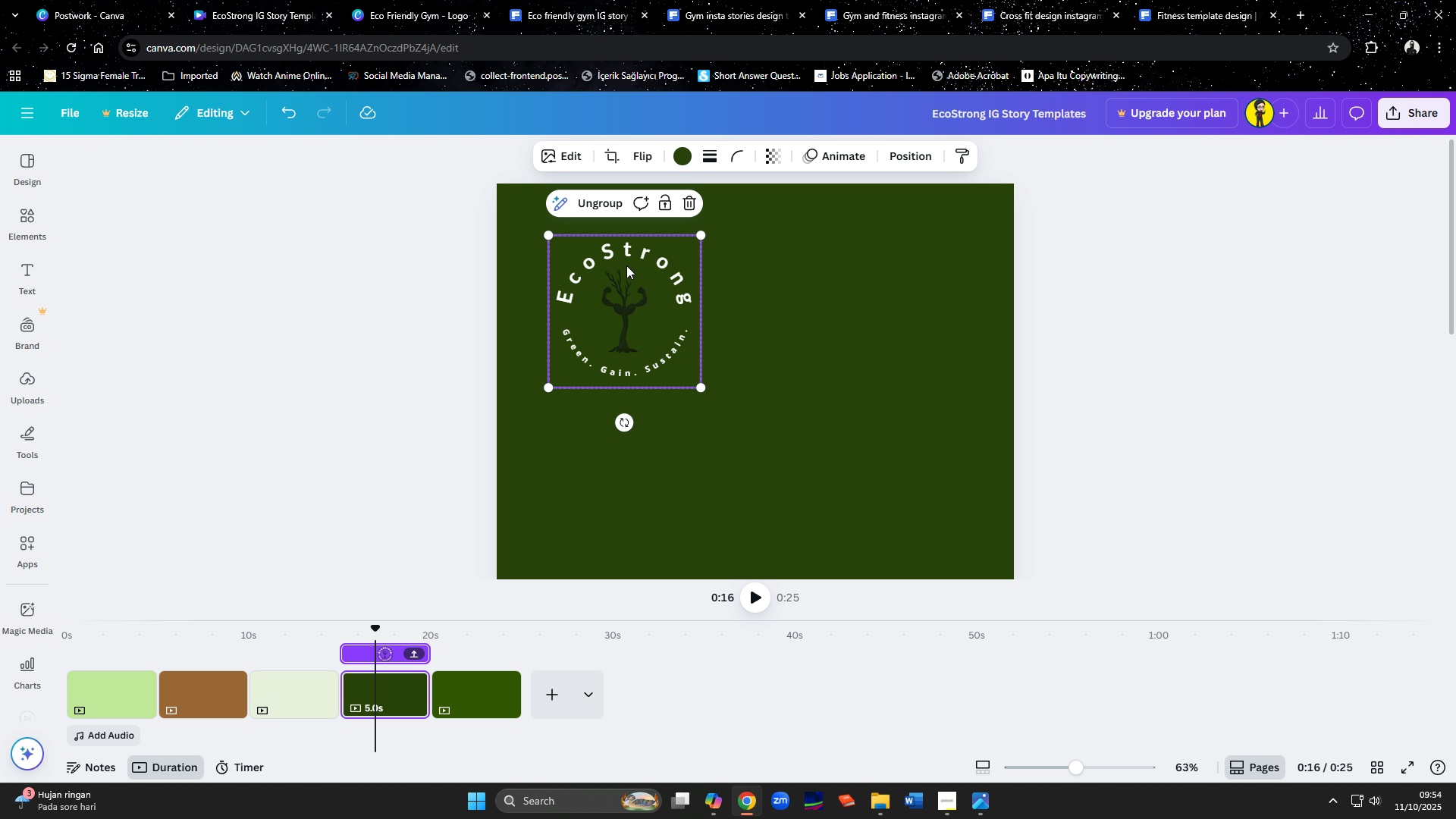 
left_click([626, 265])
 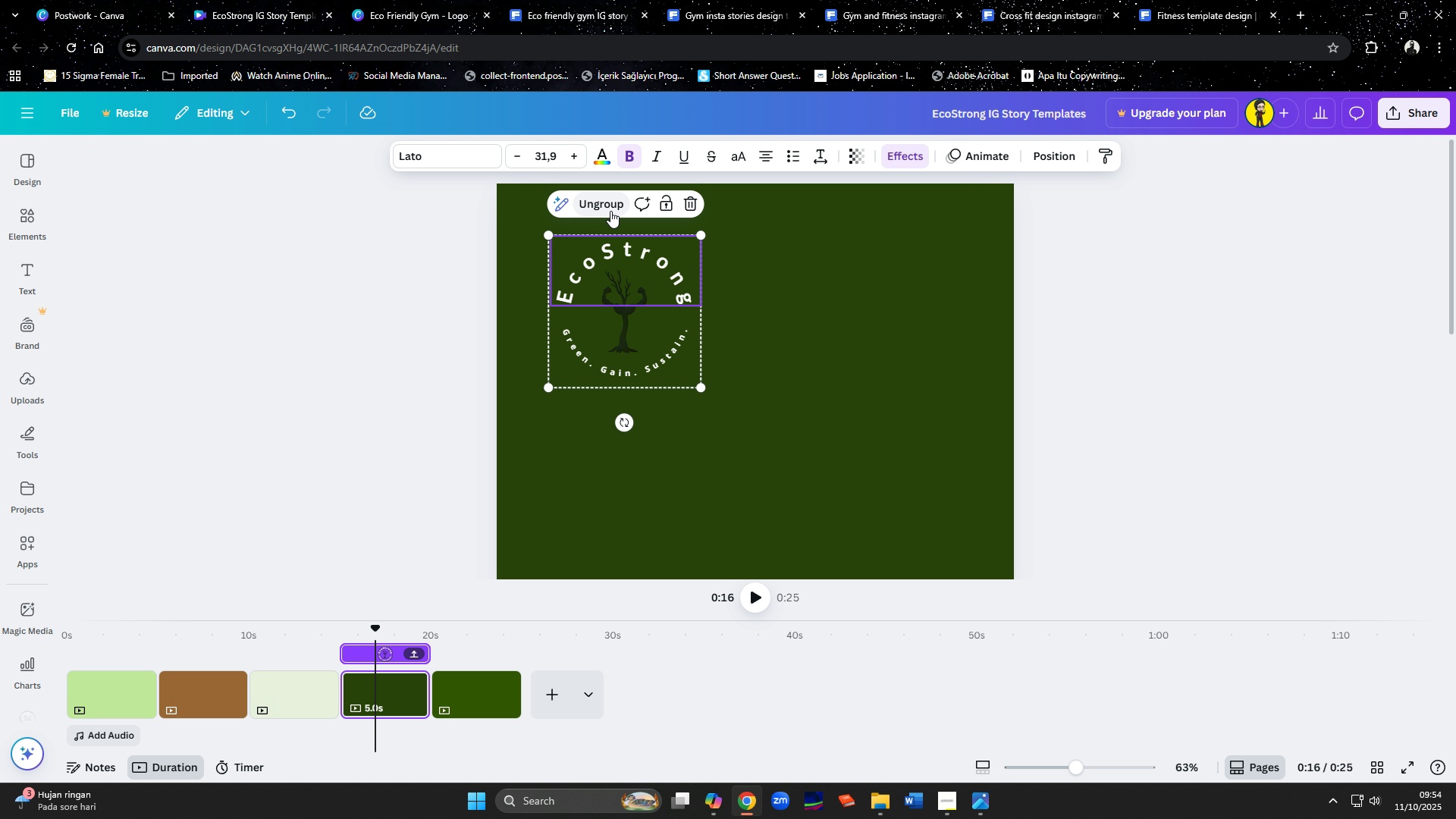 
left_click([610, 211])
 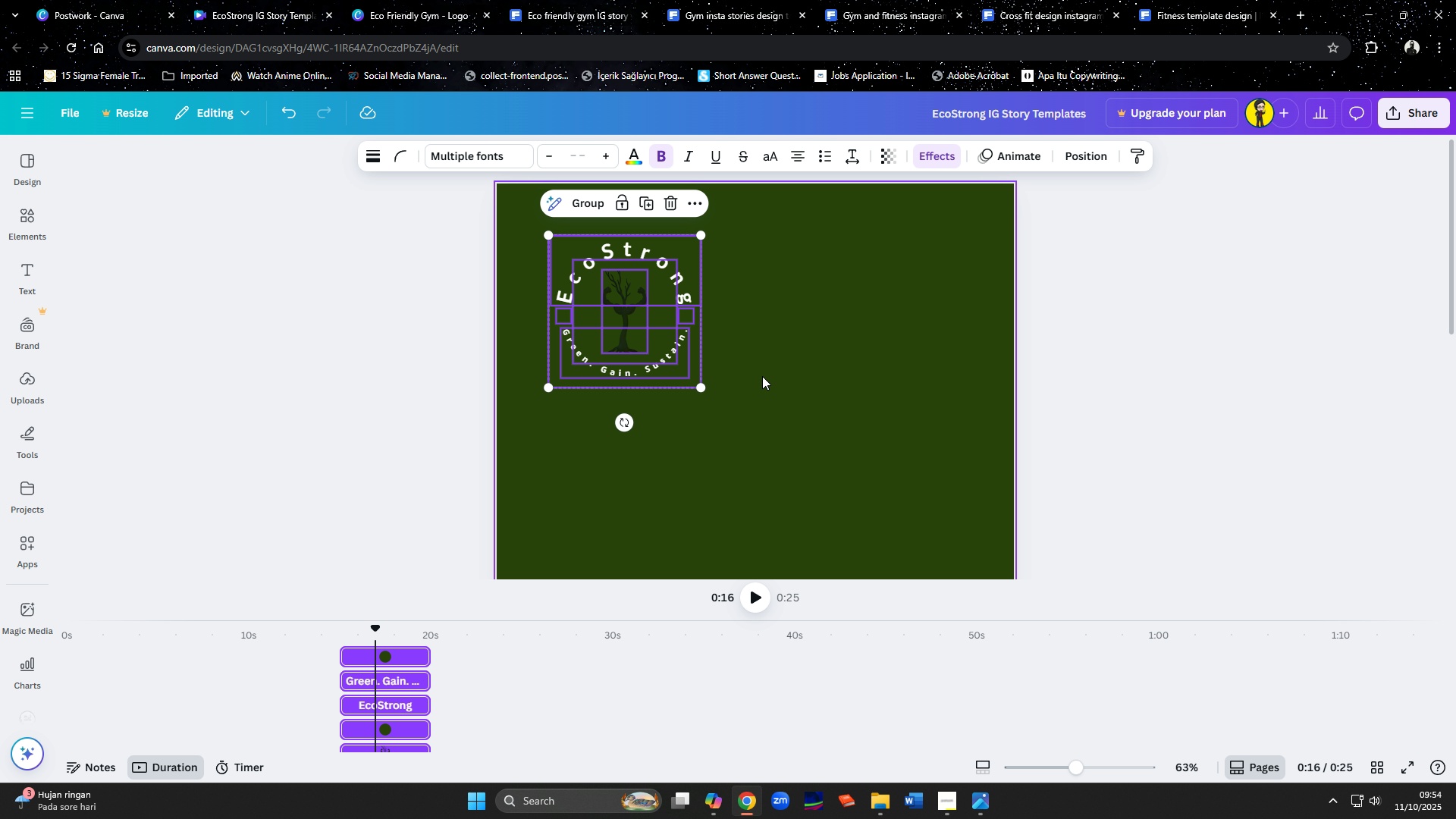 
left_click([763, 394])
 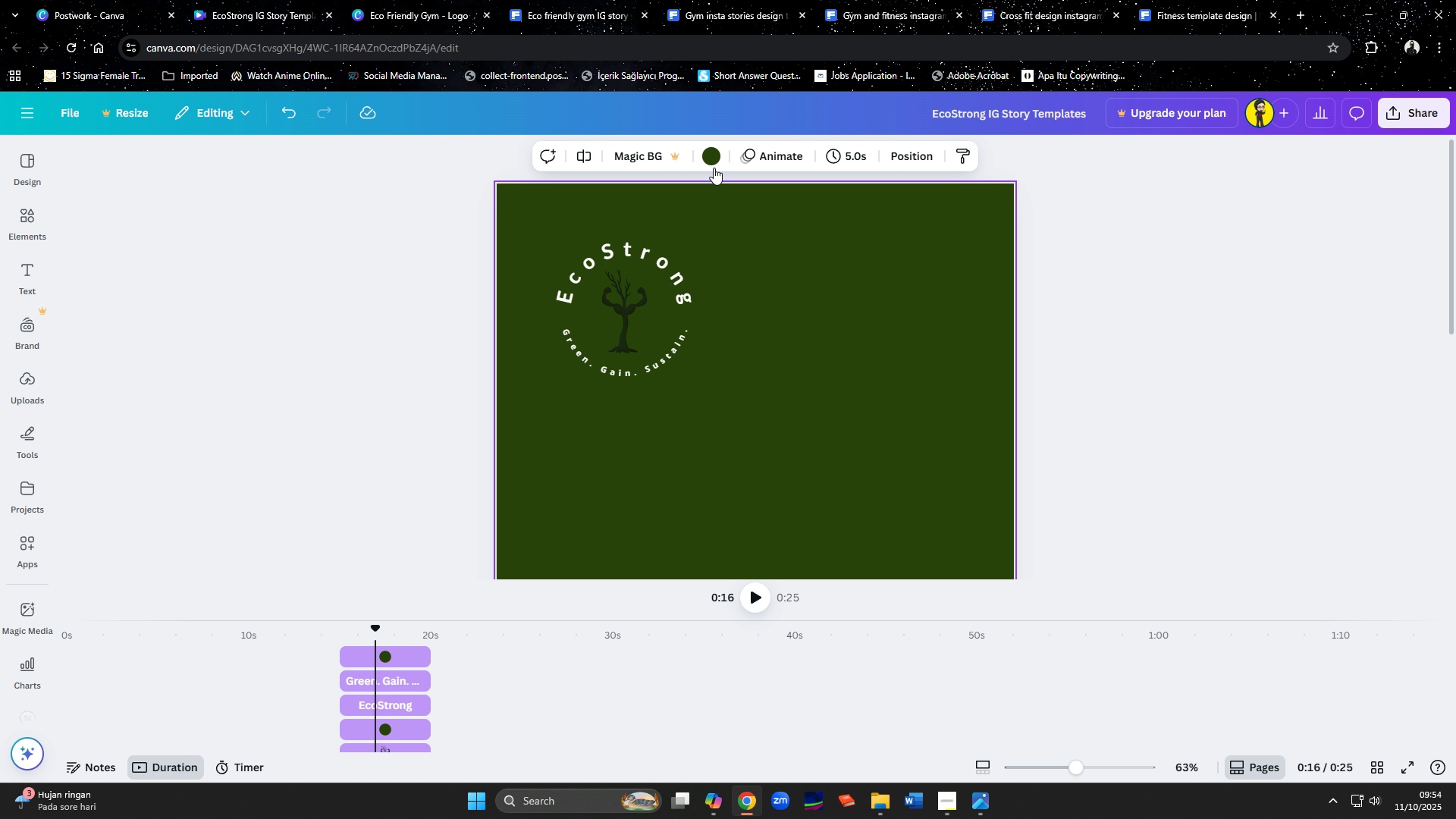 
left_click([714, 167])
 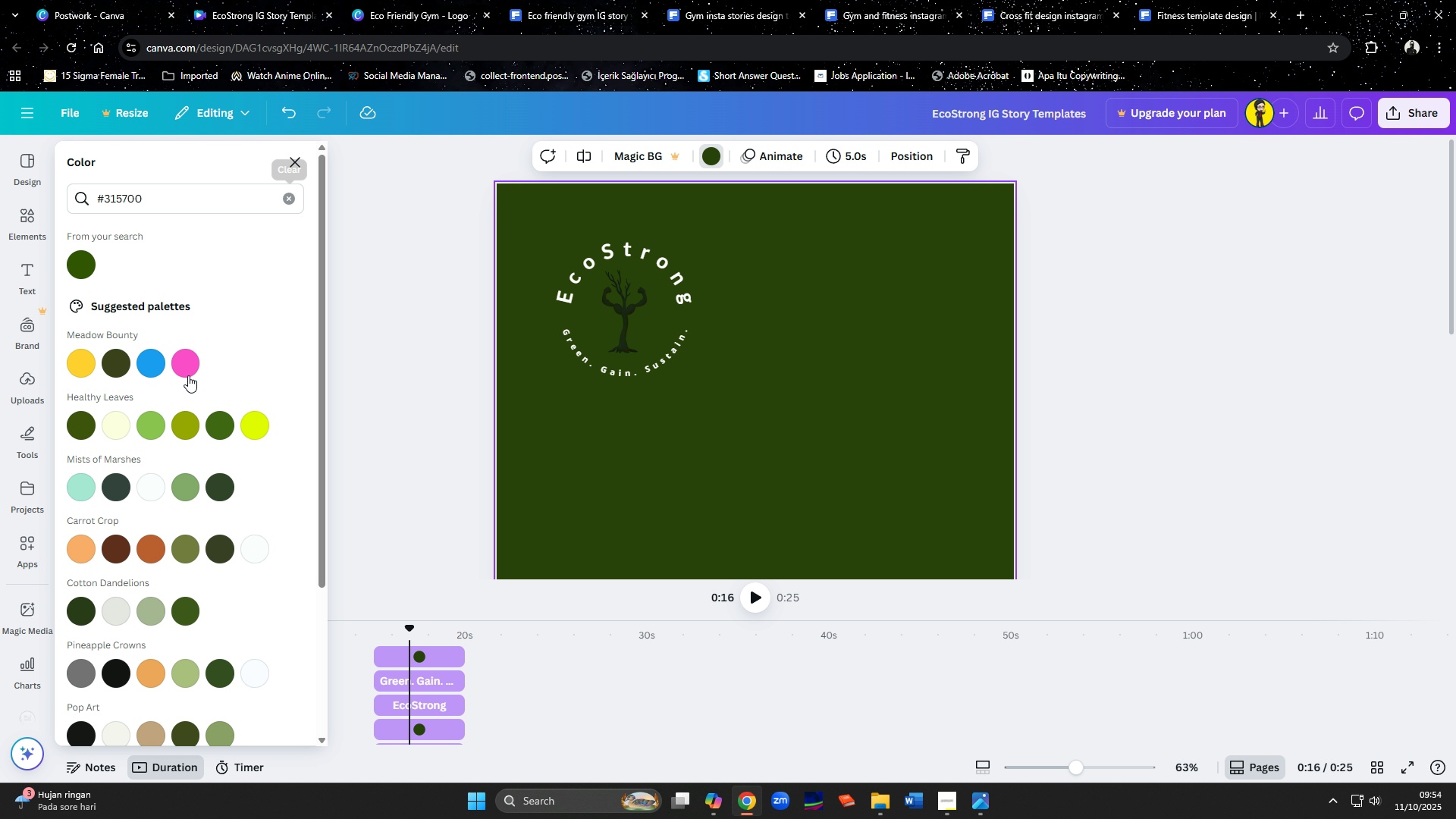 
left_click([118, 422])
 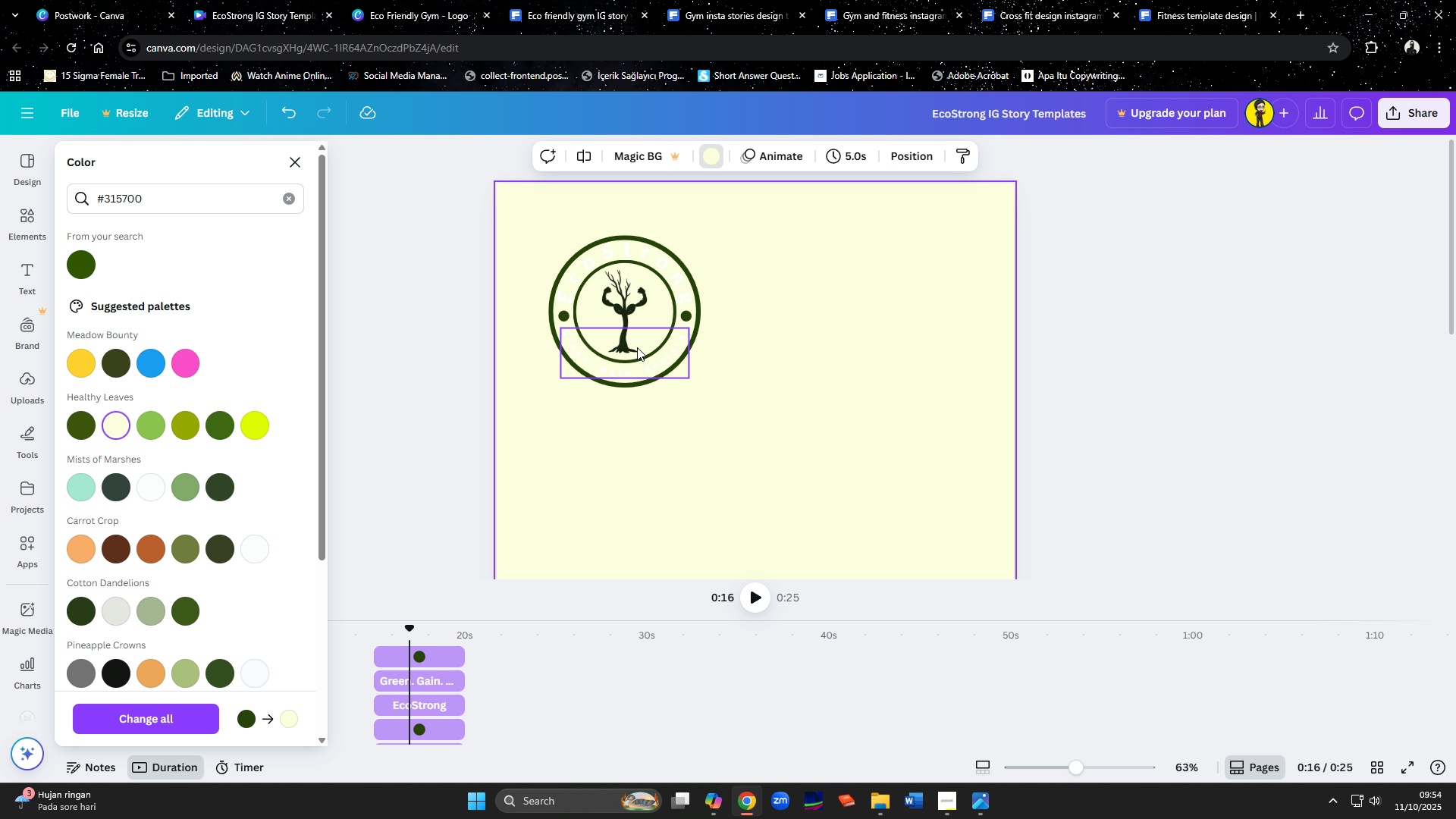 
left_click([637, 347])
 